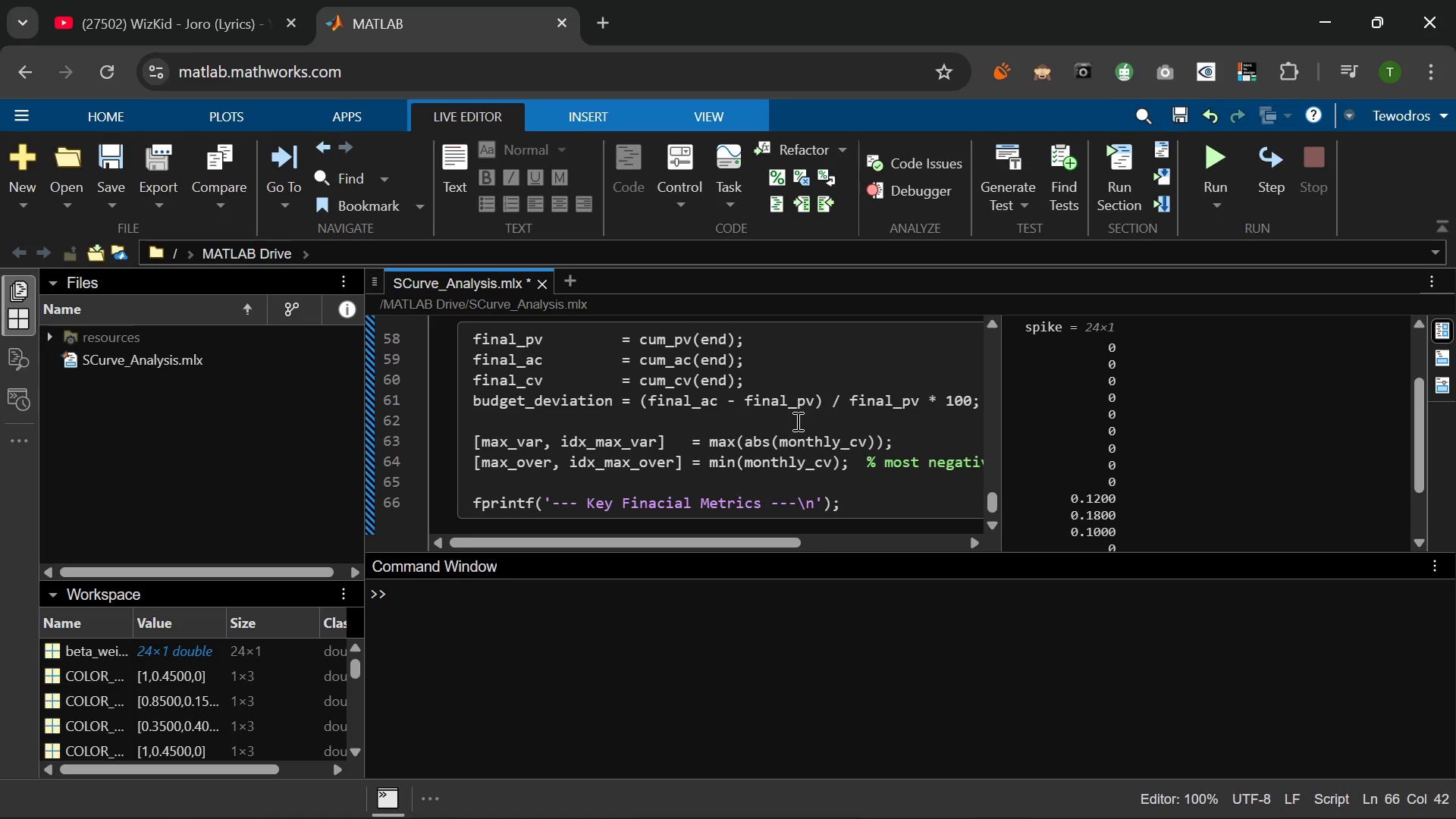 
key(Enter)
 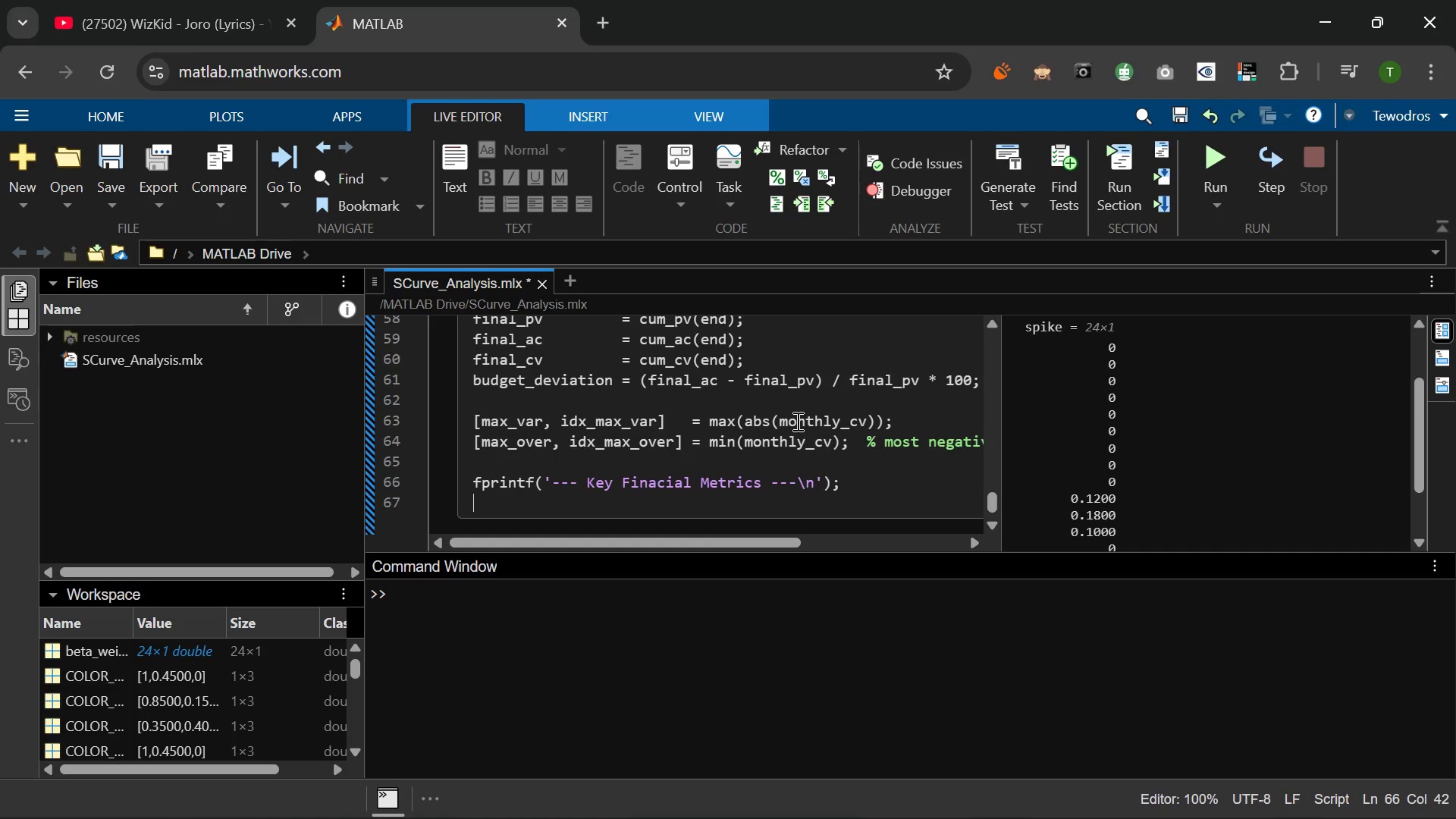 
type(fprintf('%-30s $%12.2f\n)
 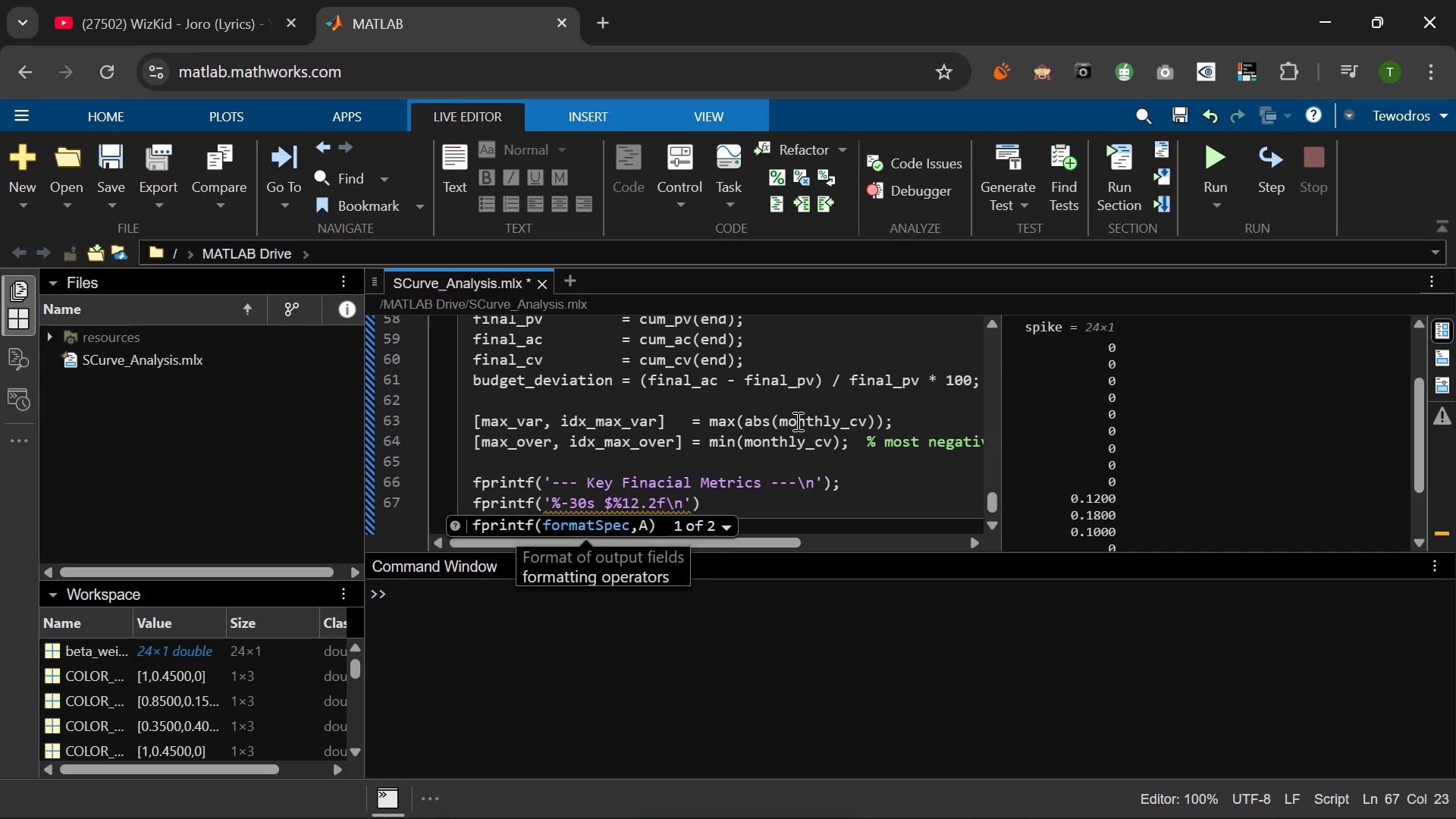 
key(ArrowRight)
 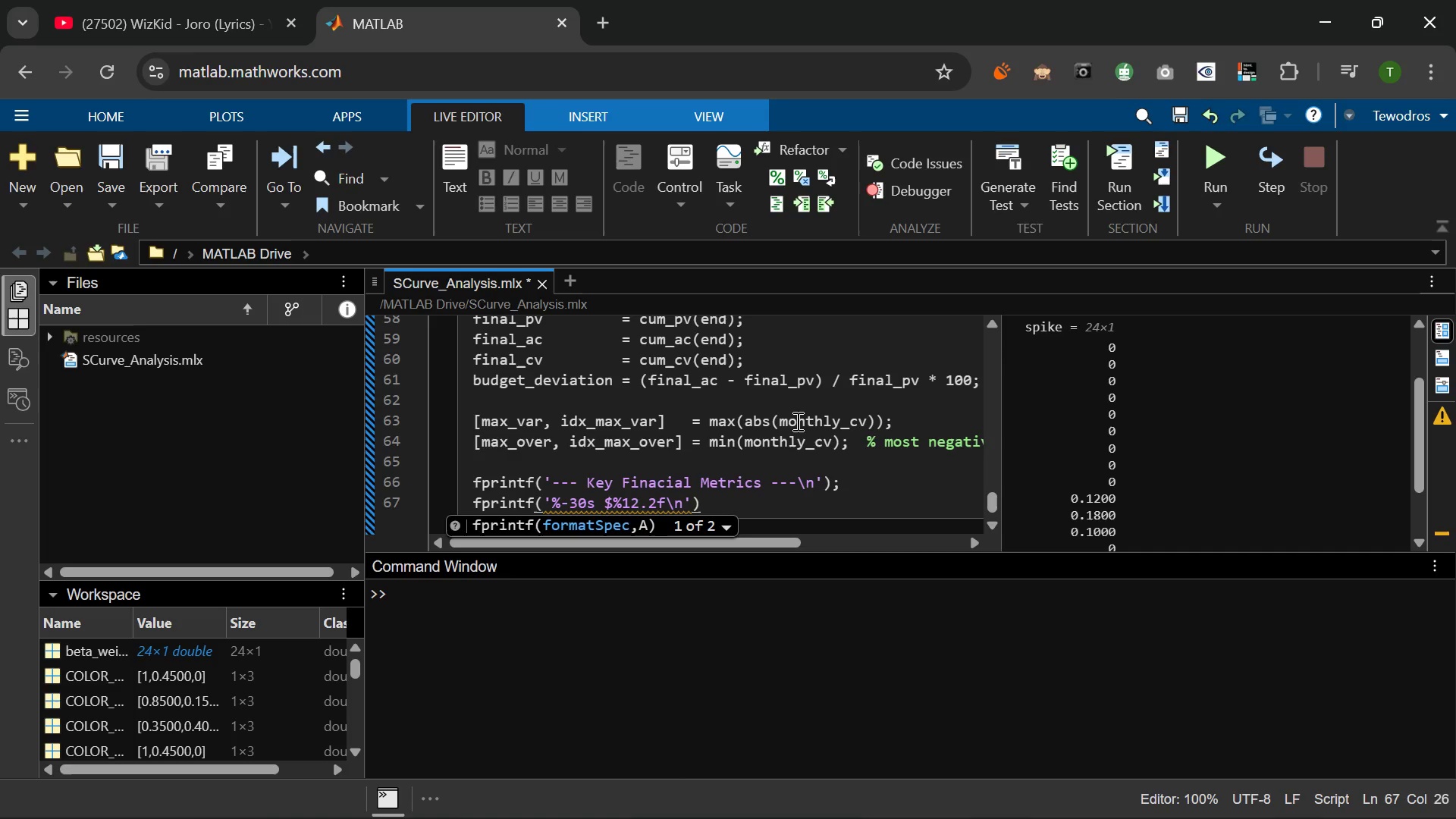 
type(, 'Total Planned Value  (PV):)
 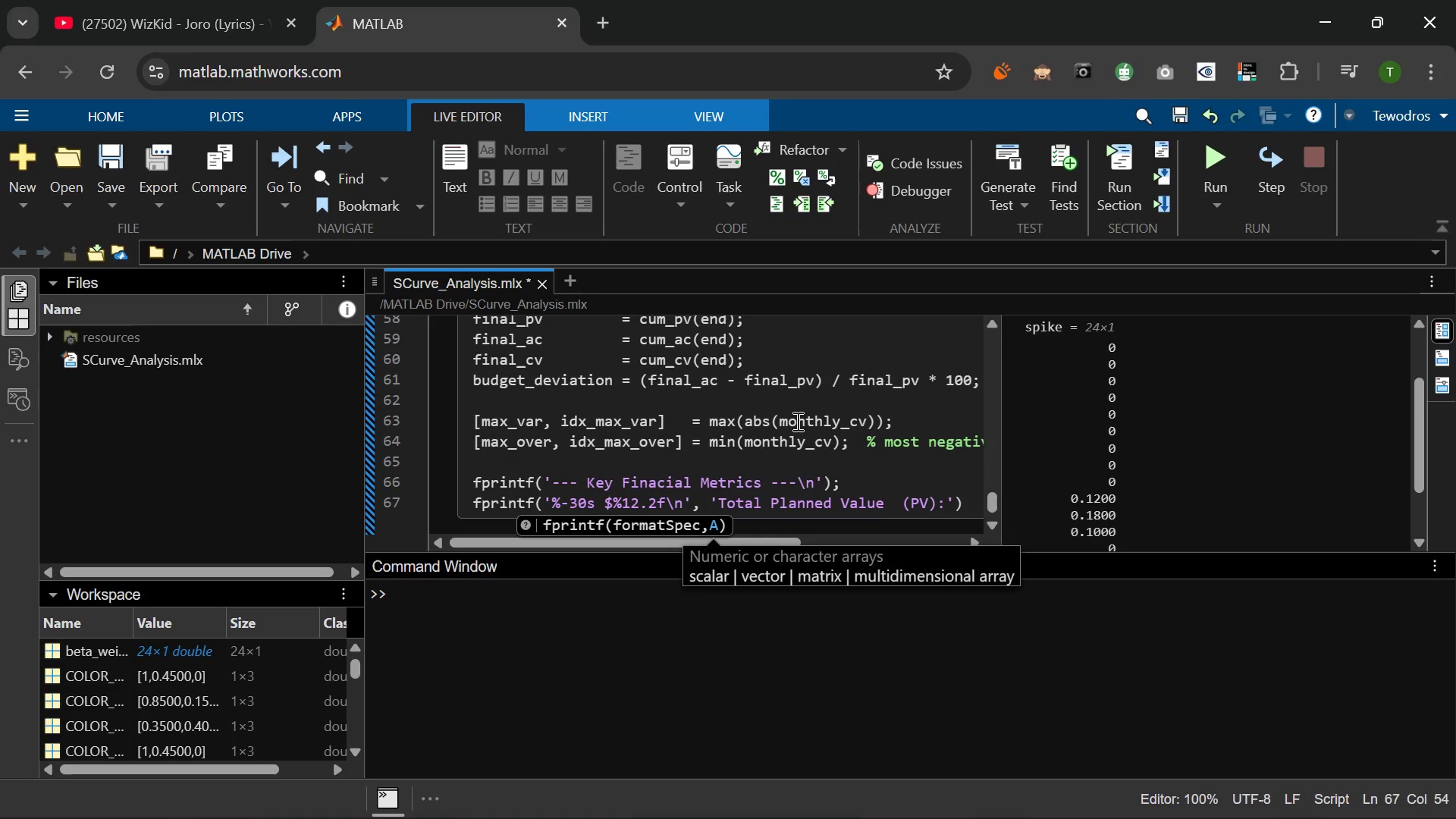 
key(ArrowRight)
 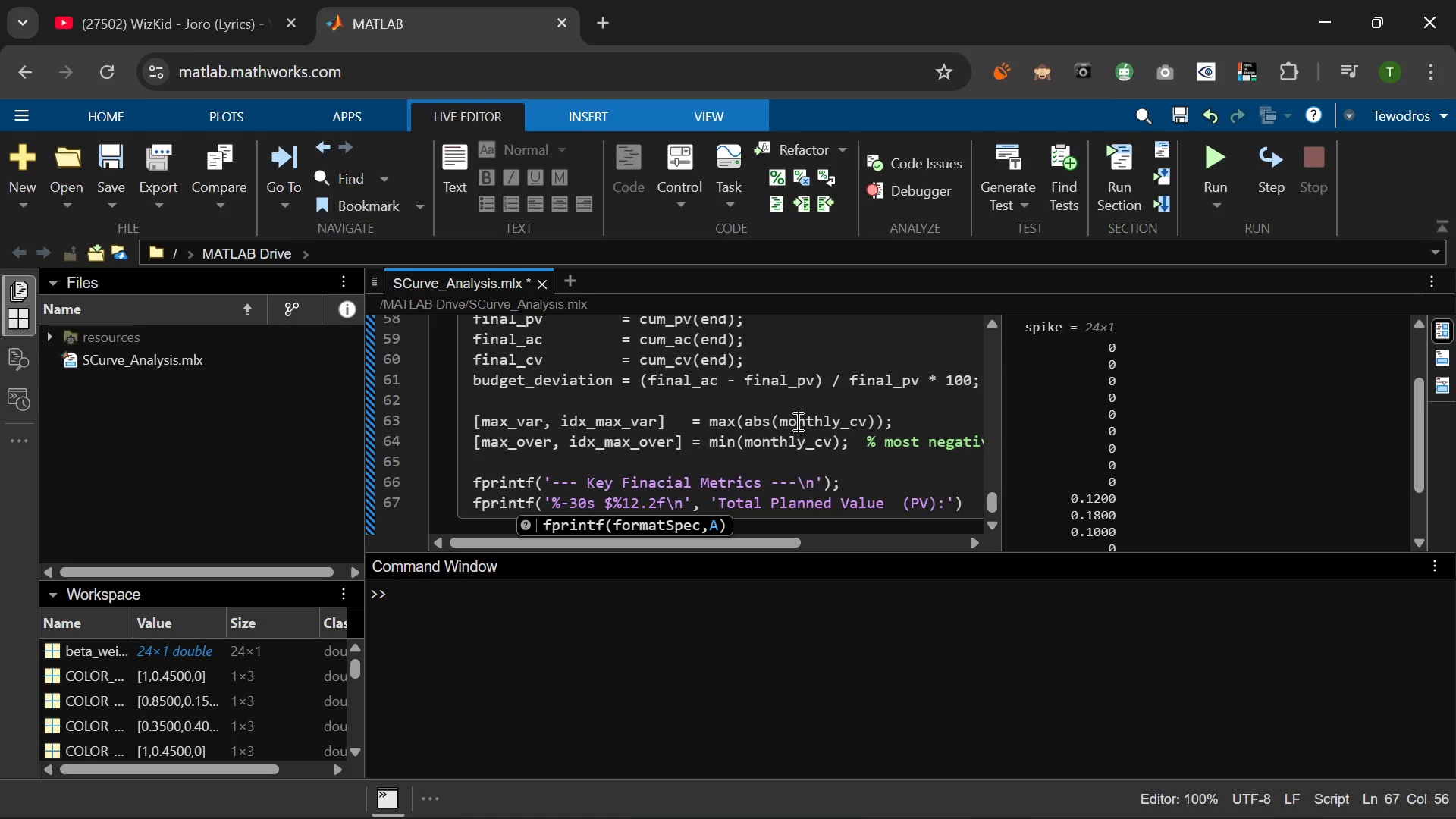 
type(, final_pv)
 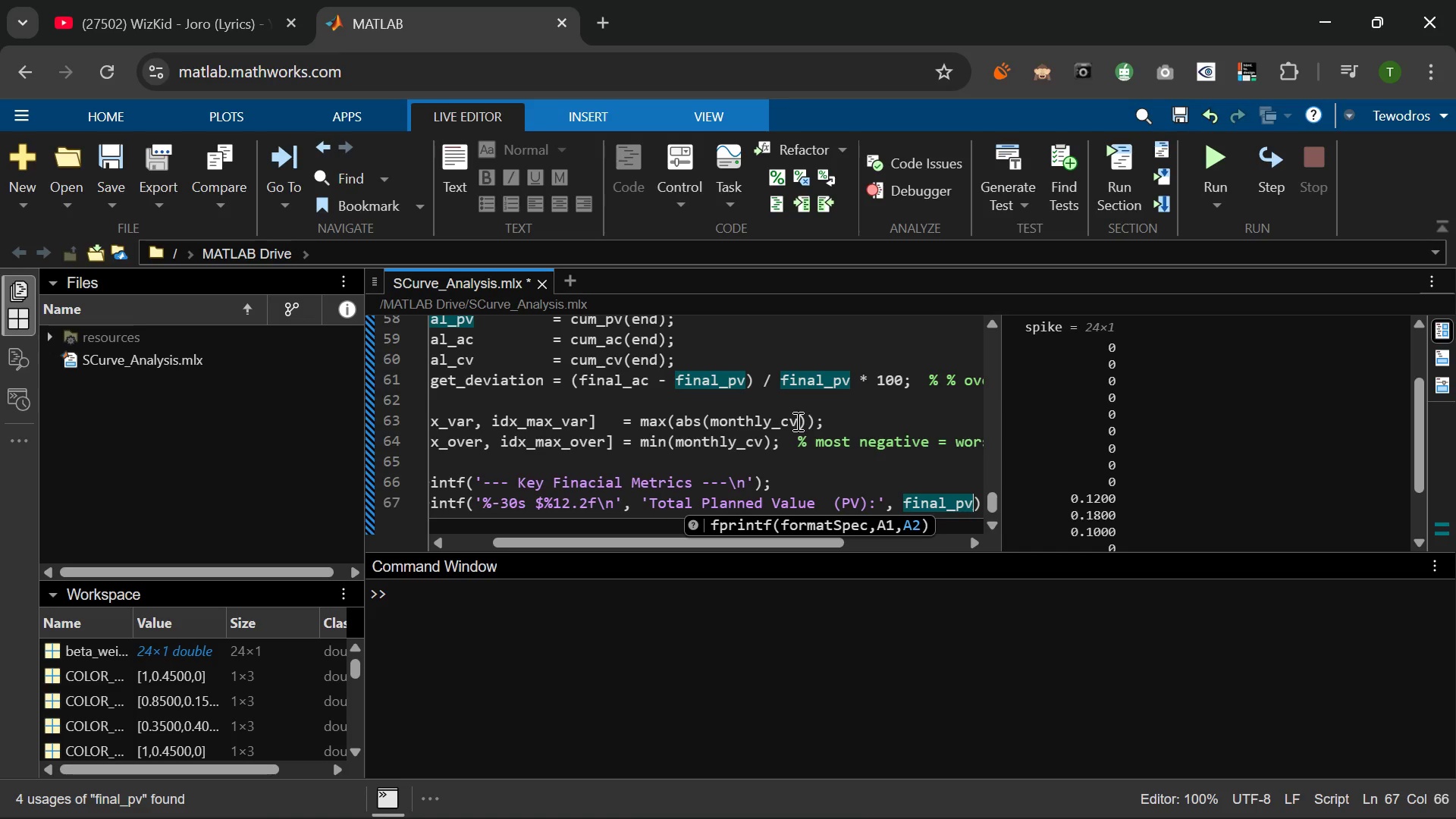 
key(ArrowRight)
 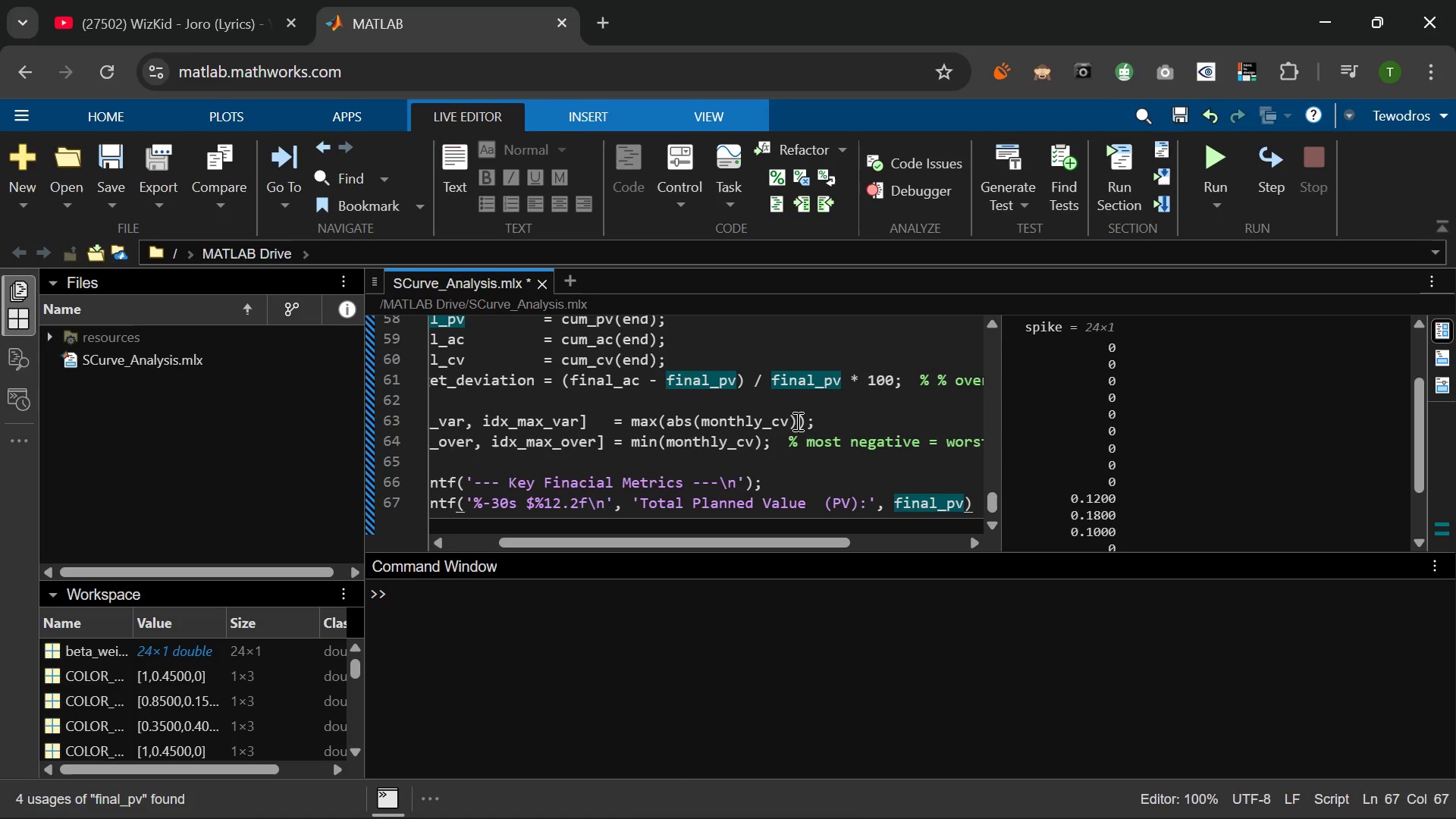 
key(Semicolon)
 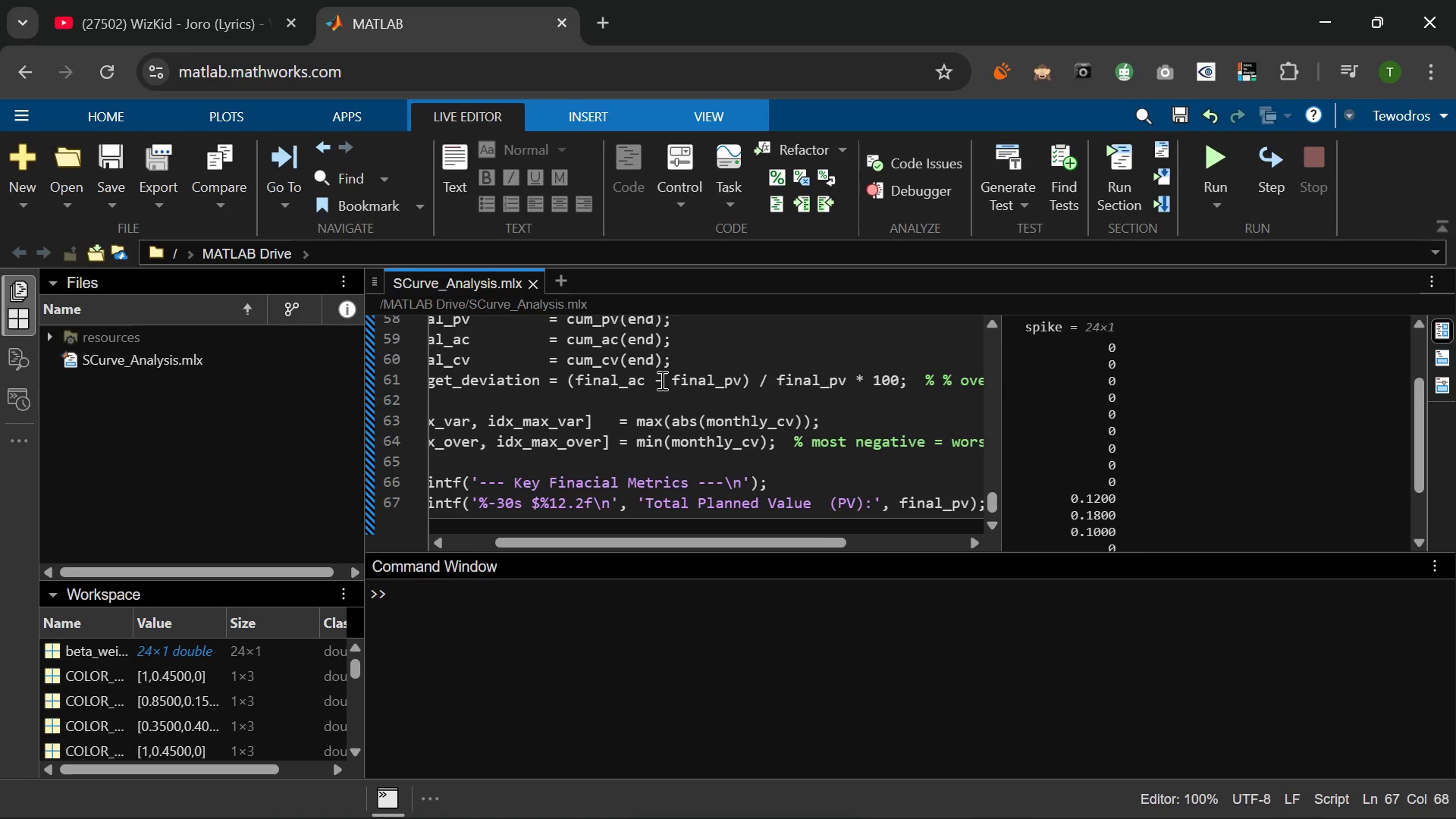 
wait(22.22)
 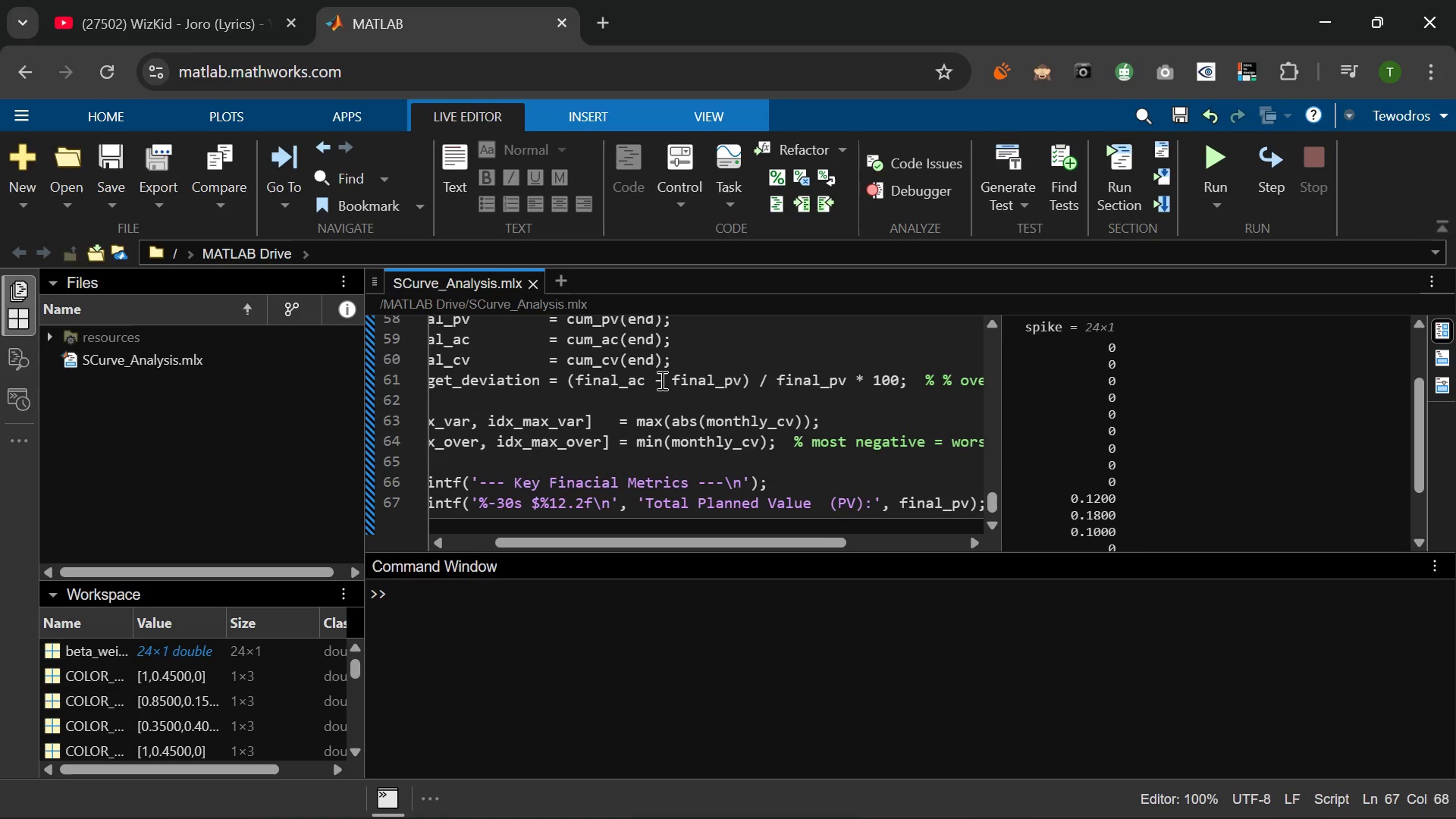 
left_click([764, 493])
 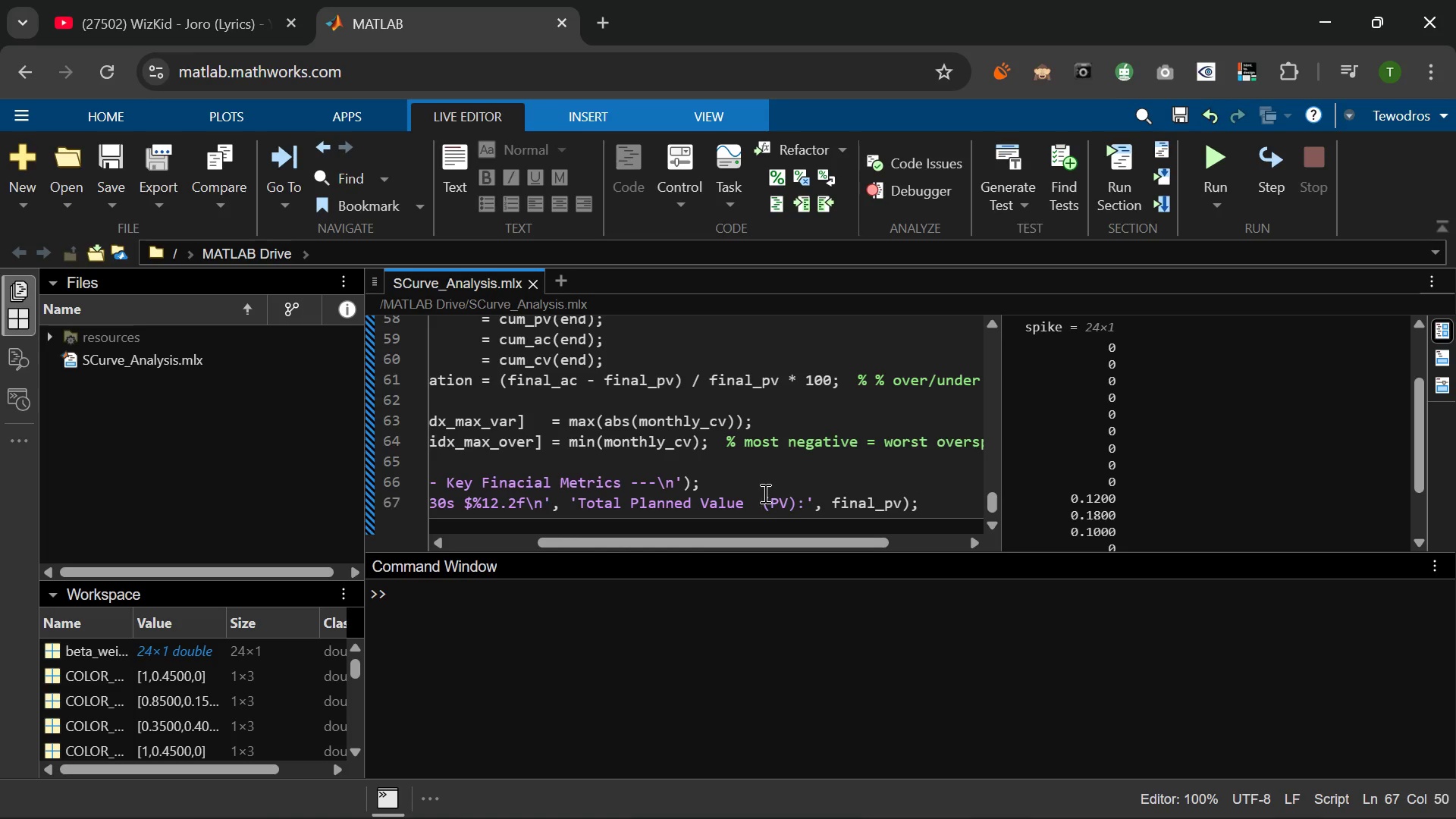 
key(Backspace)
 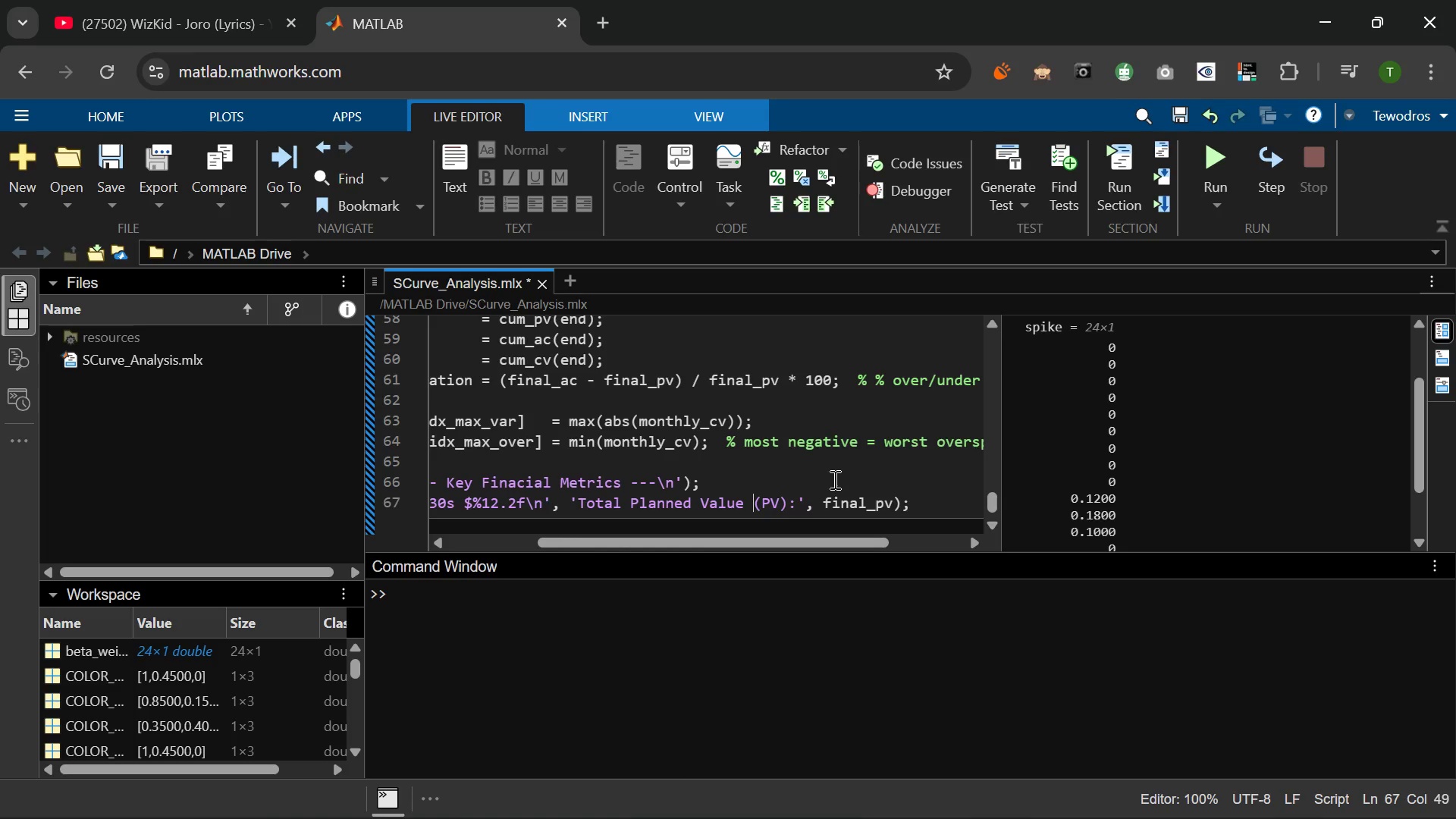 
wait(5.06)
 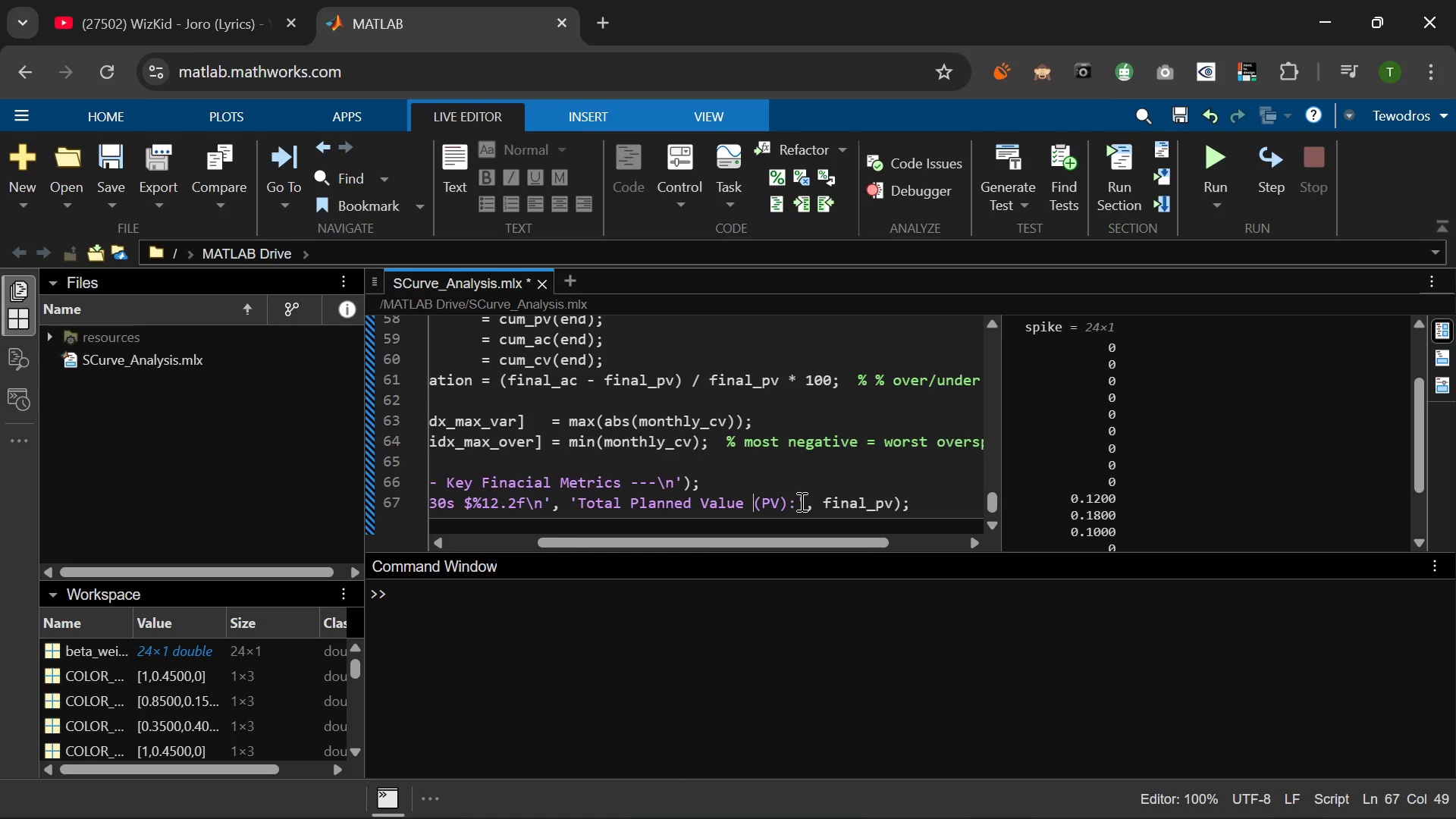 
left_click([924, 500])
 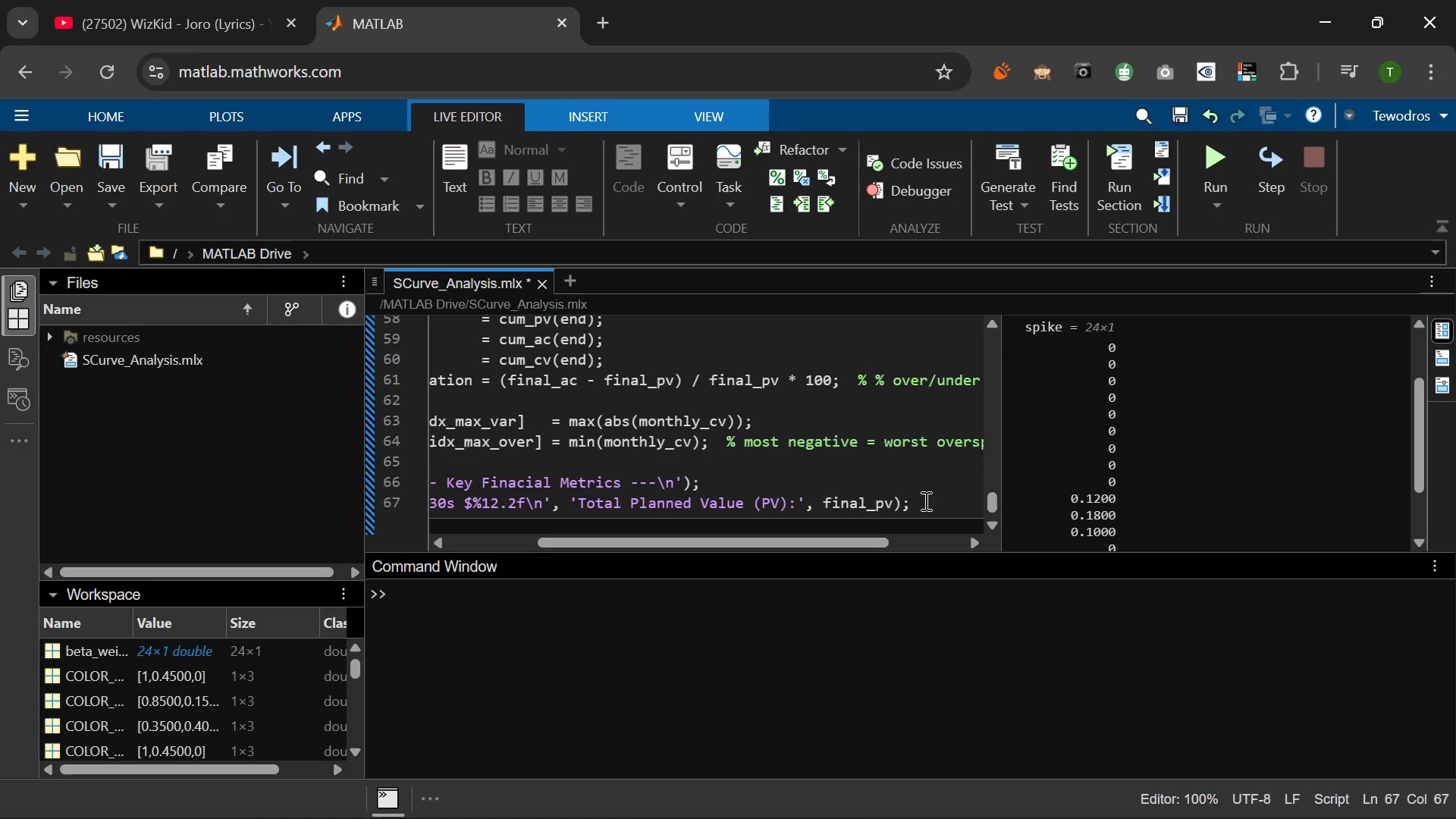 
key(Enter)
 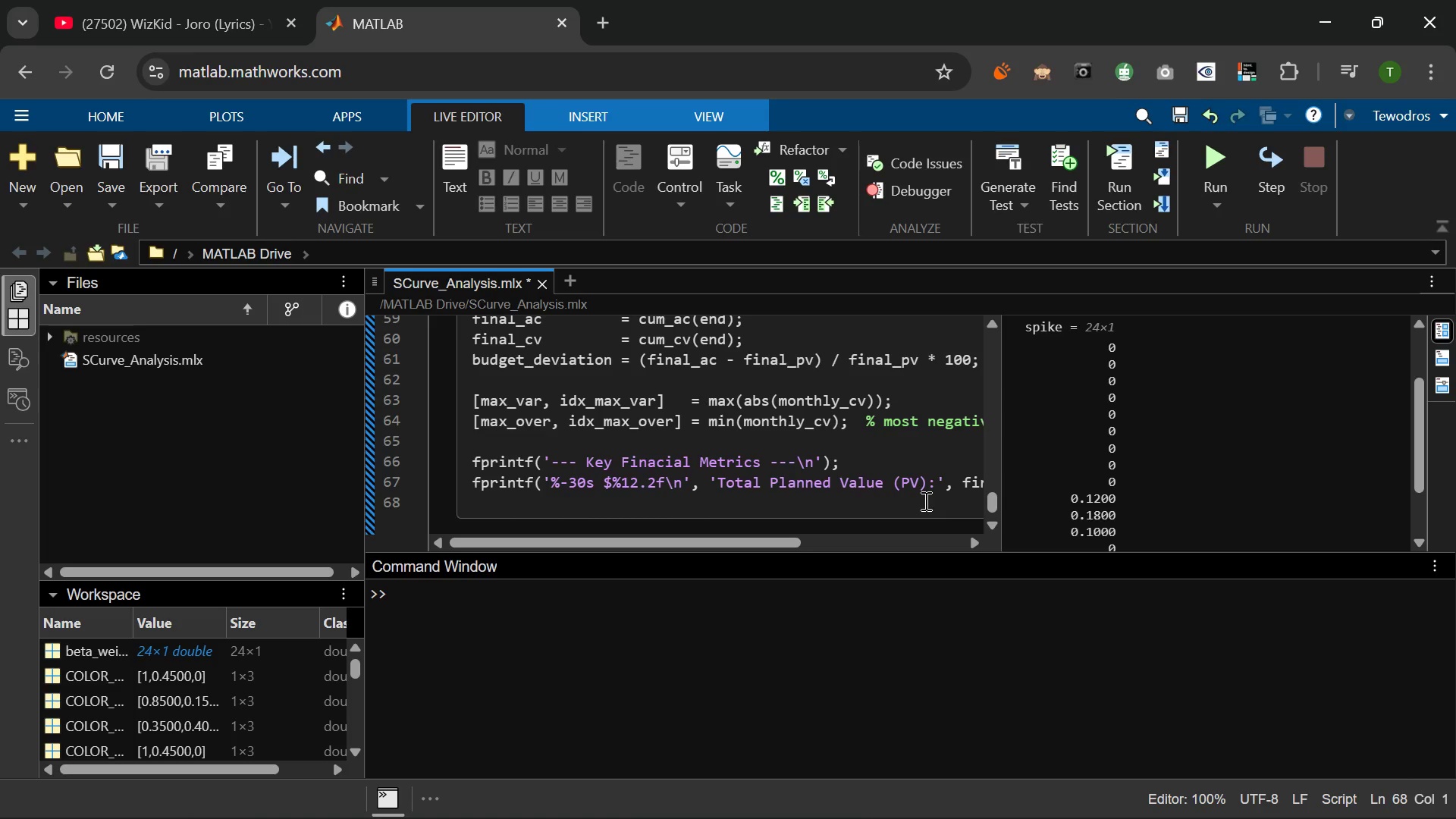 
wait(11.38)
 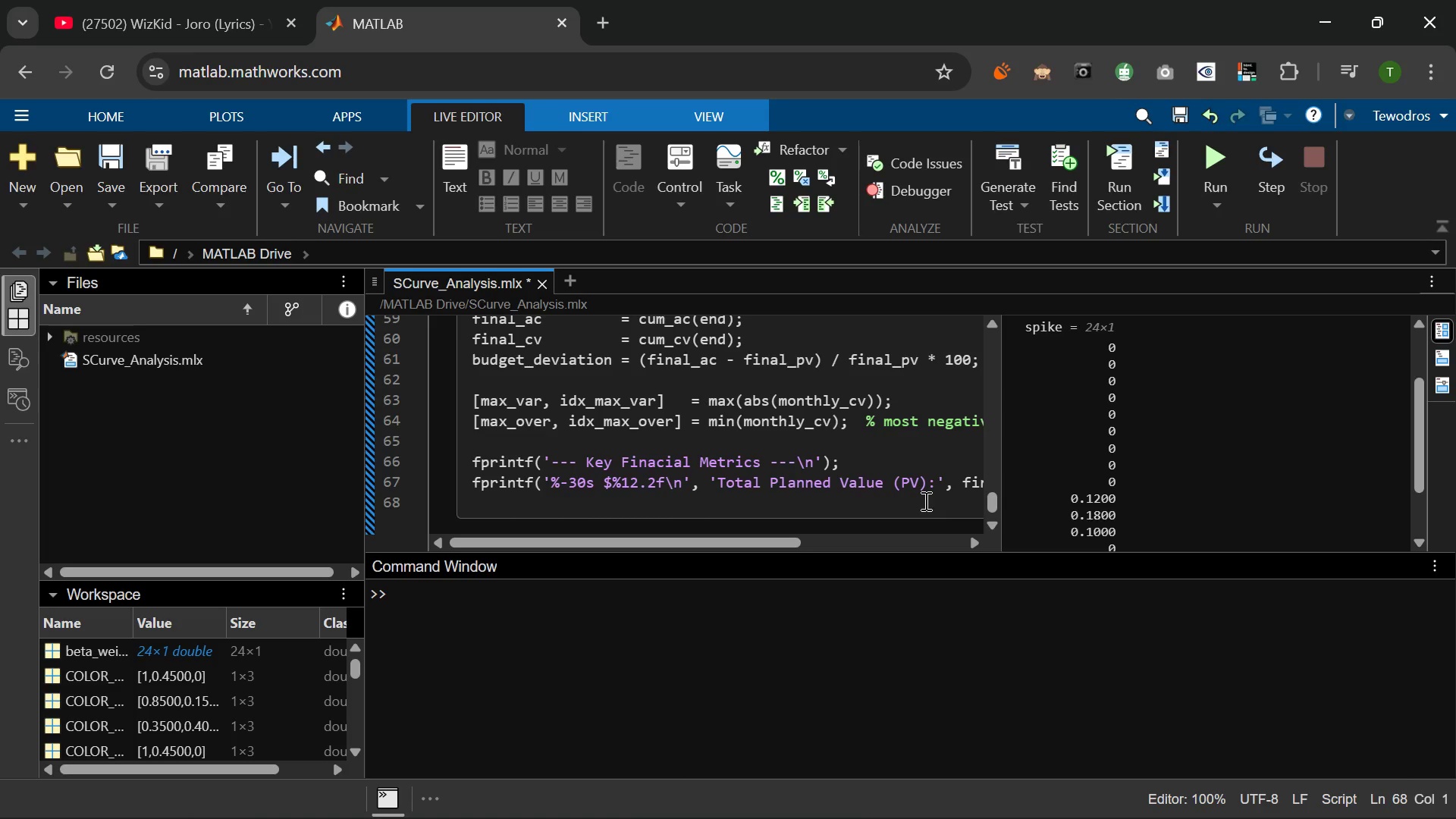 
left_click_drag(start_coordinate=[466, 480], to_coordinate=[1014, 479])
 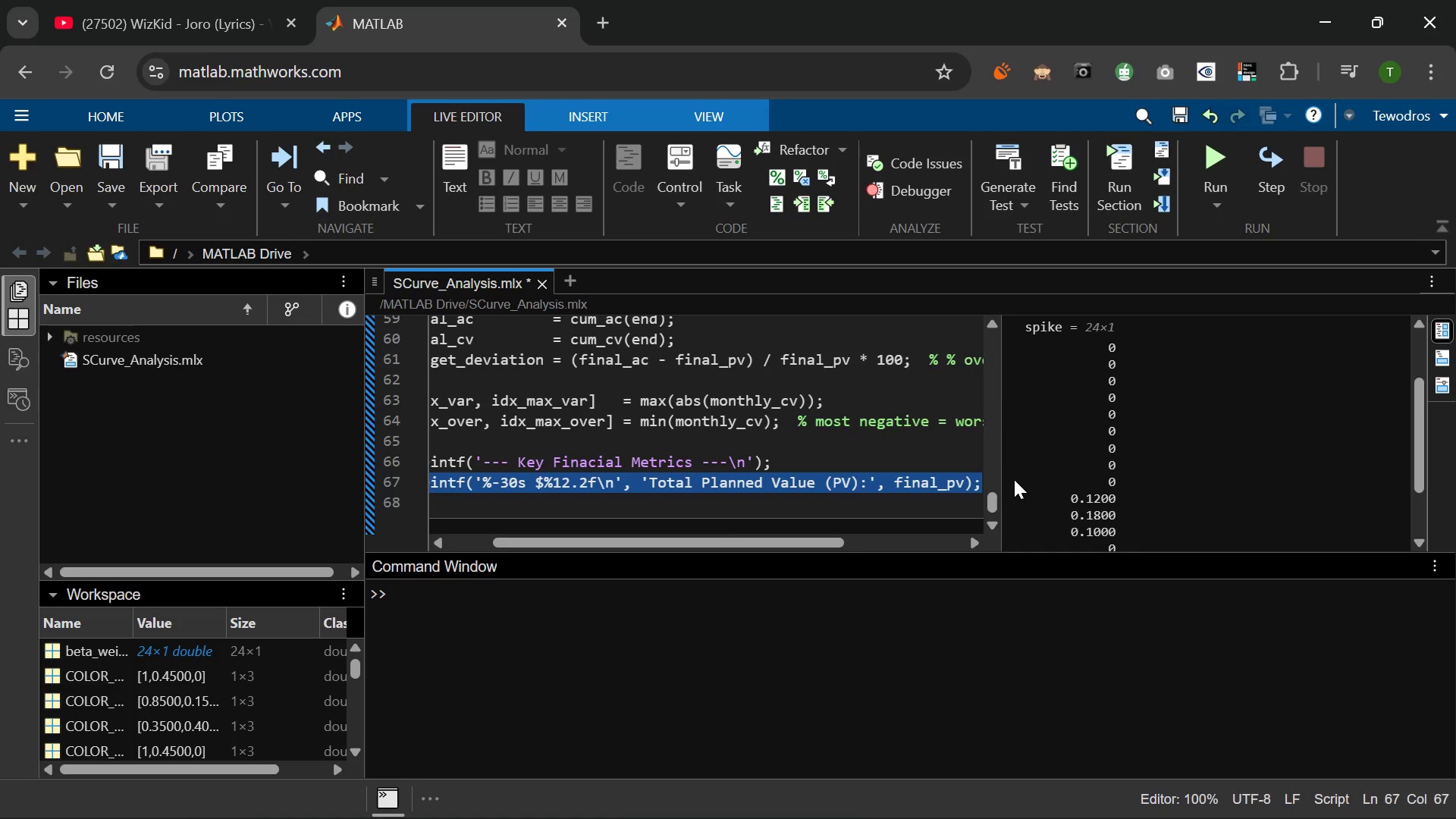 
key(Control+C)
 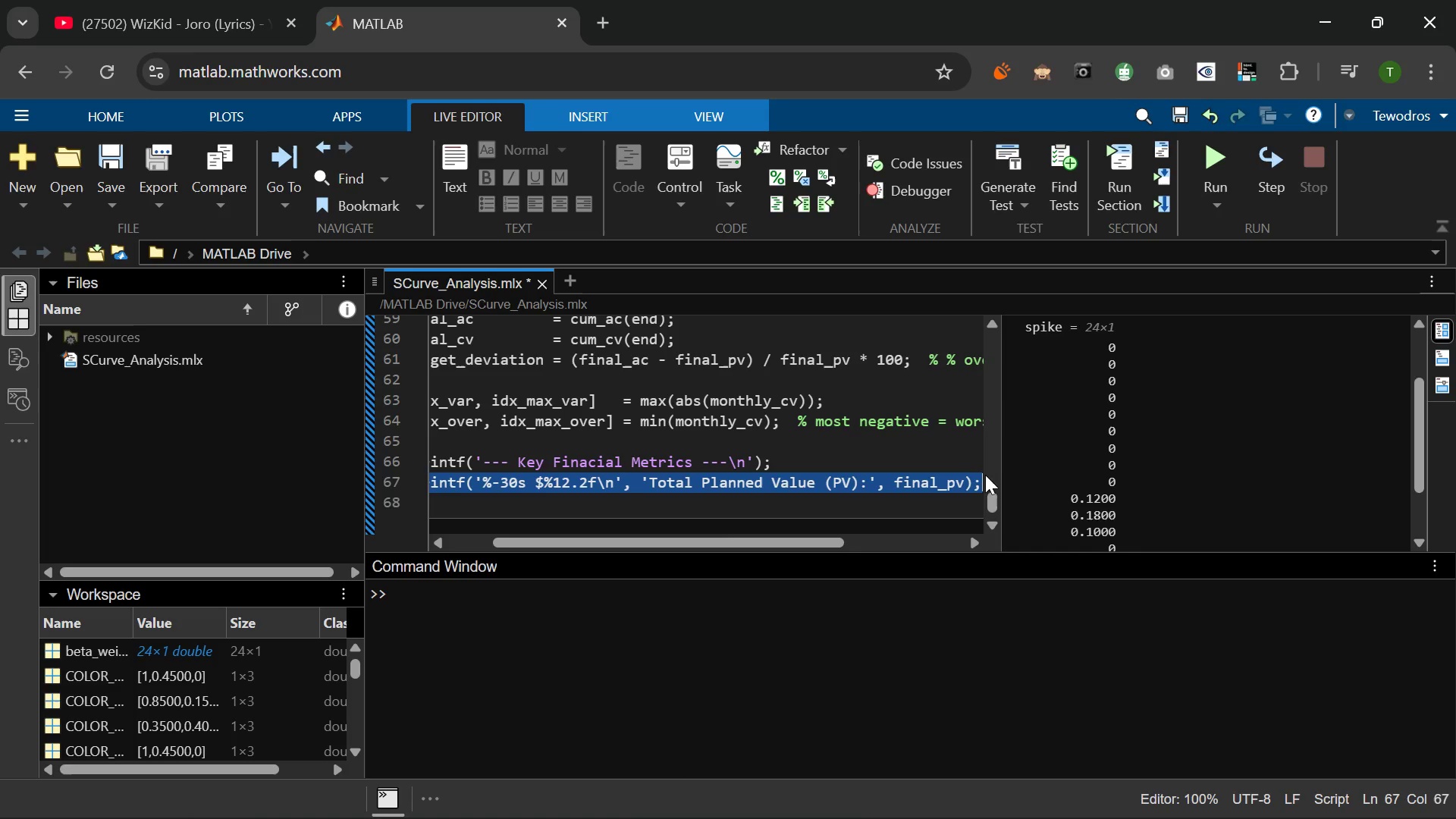 
left_click([981, 475])
 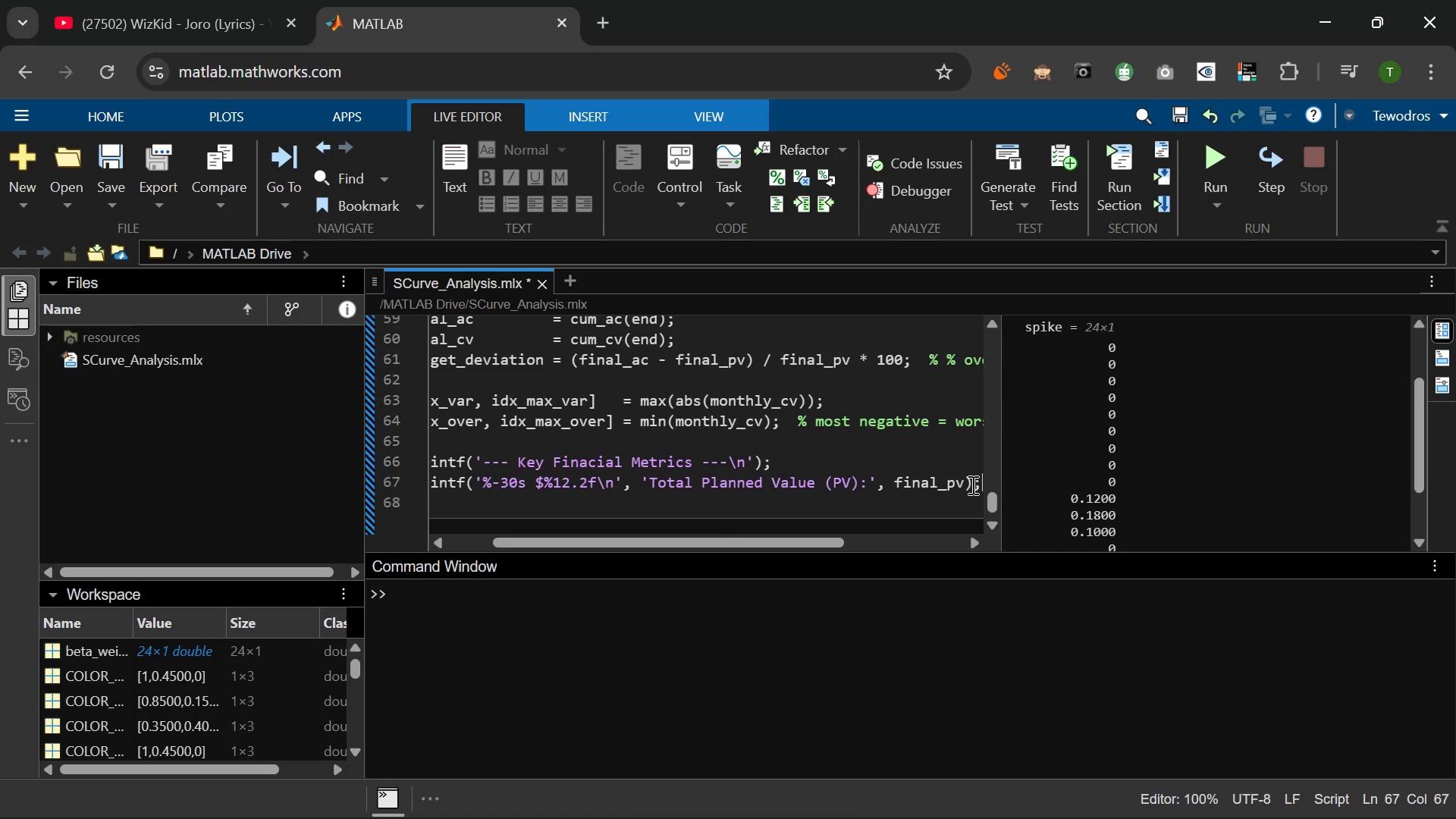 
key(Enter)
 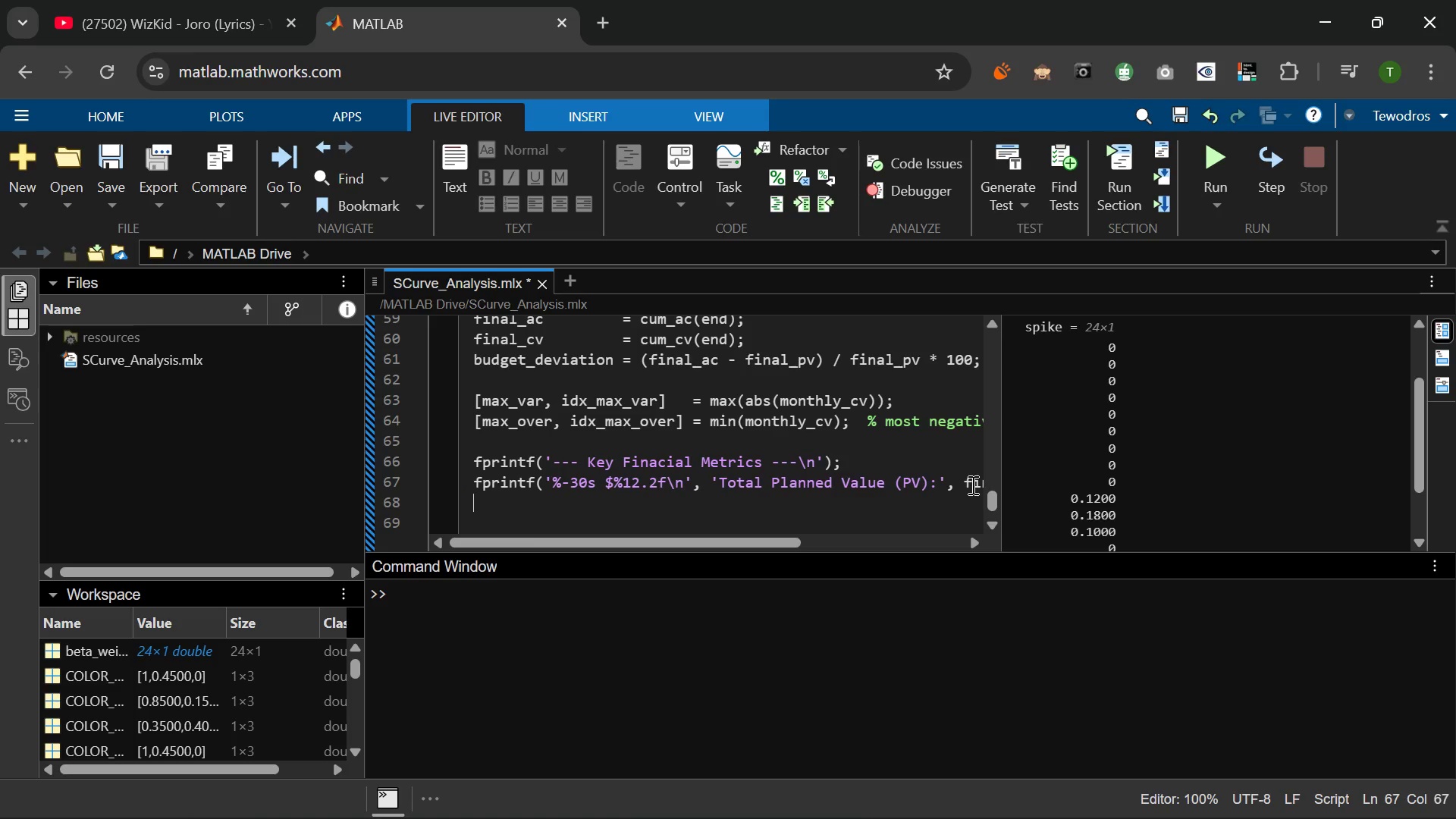 
key(Control+V)
 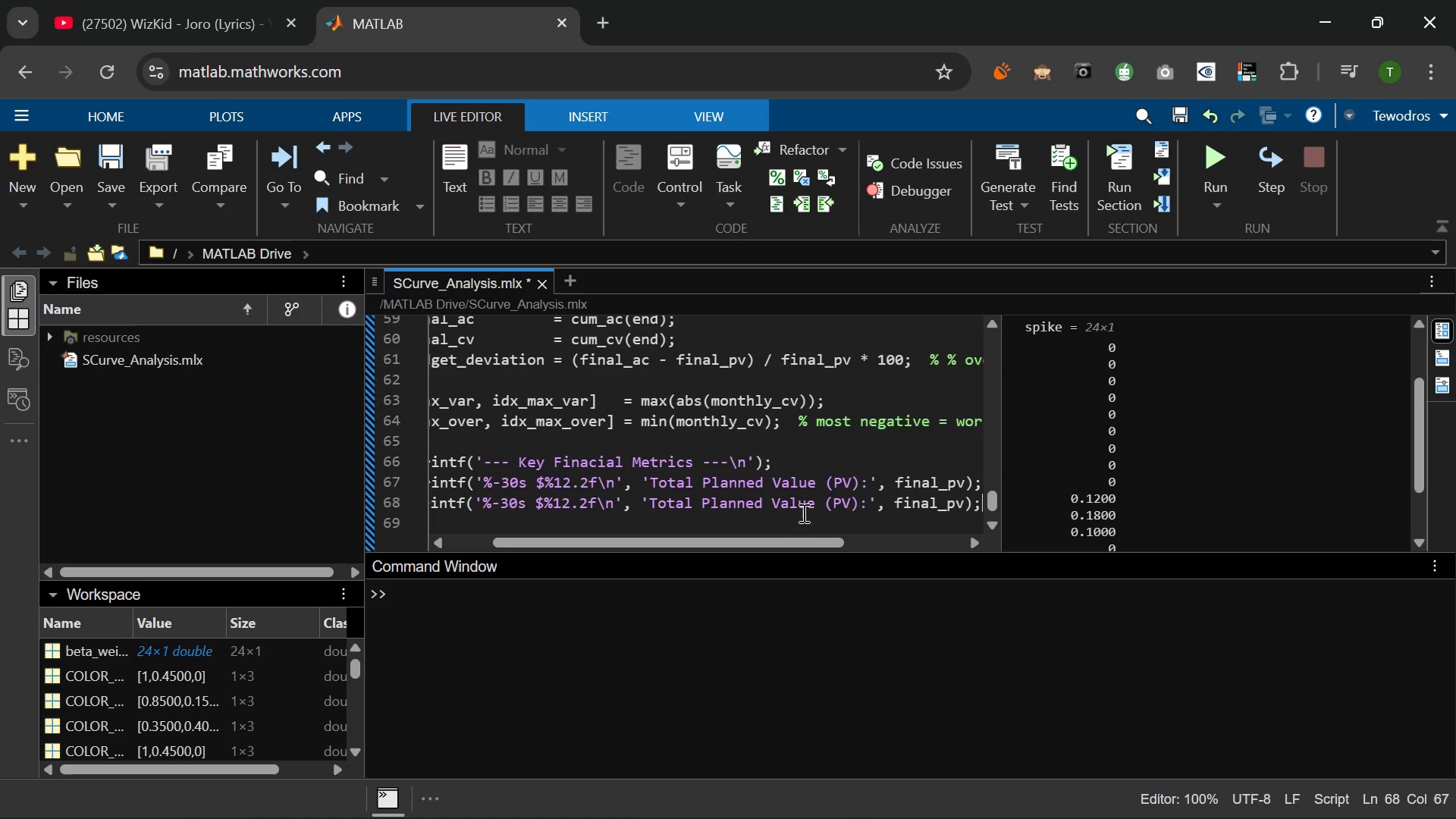 
left_click_drag(start_coordinate=[816, 500], to_coordinate=[704, 512])
 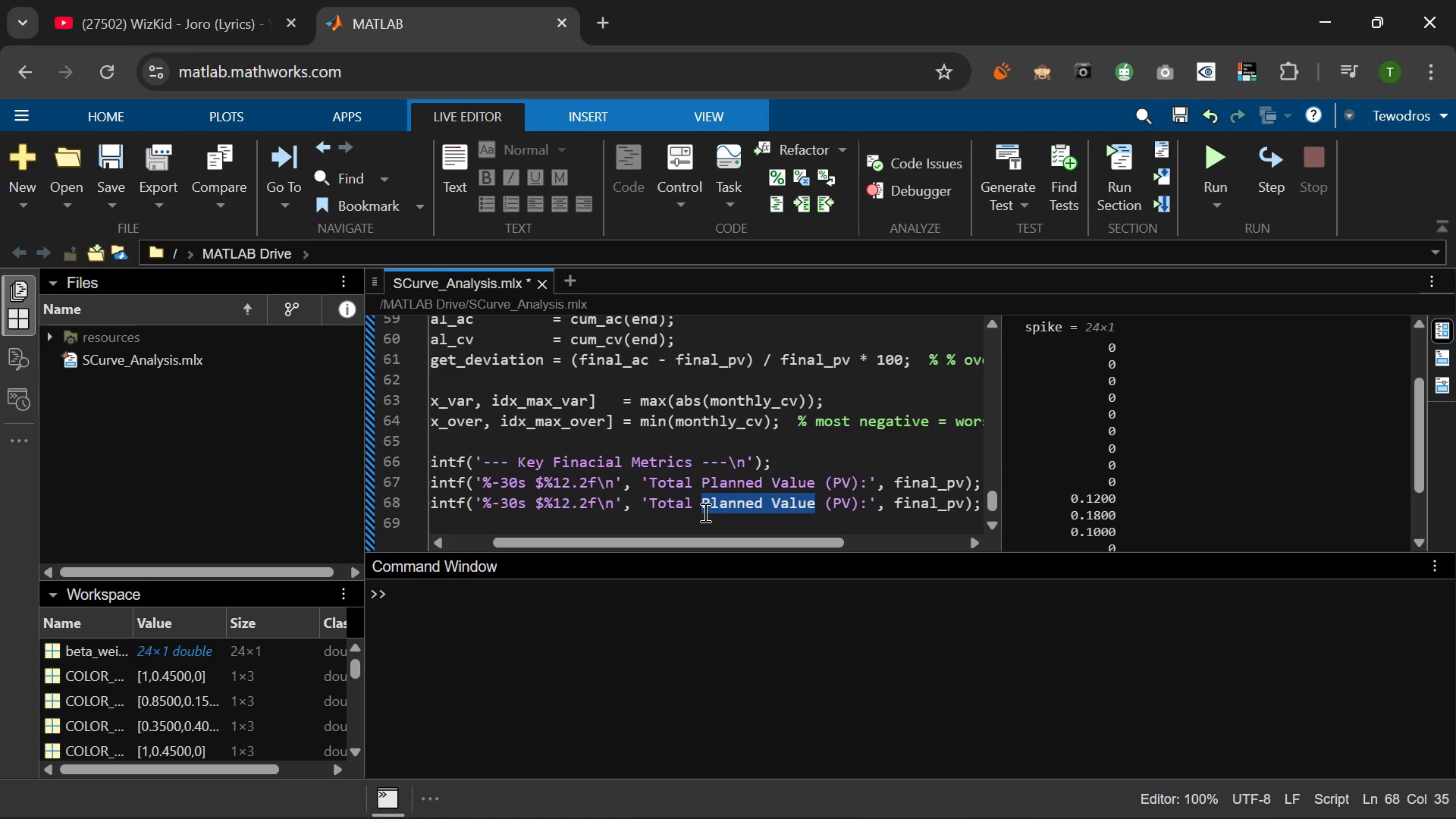 
type(Actal Cost)
 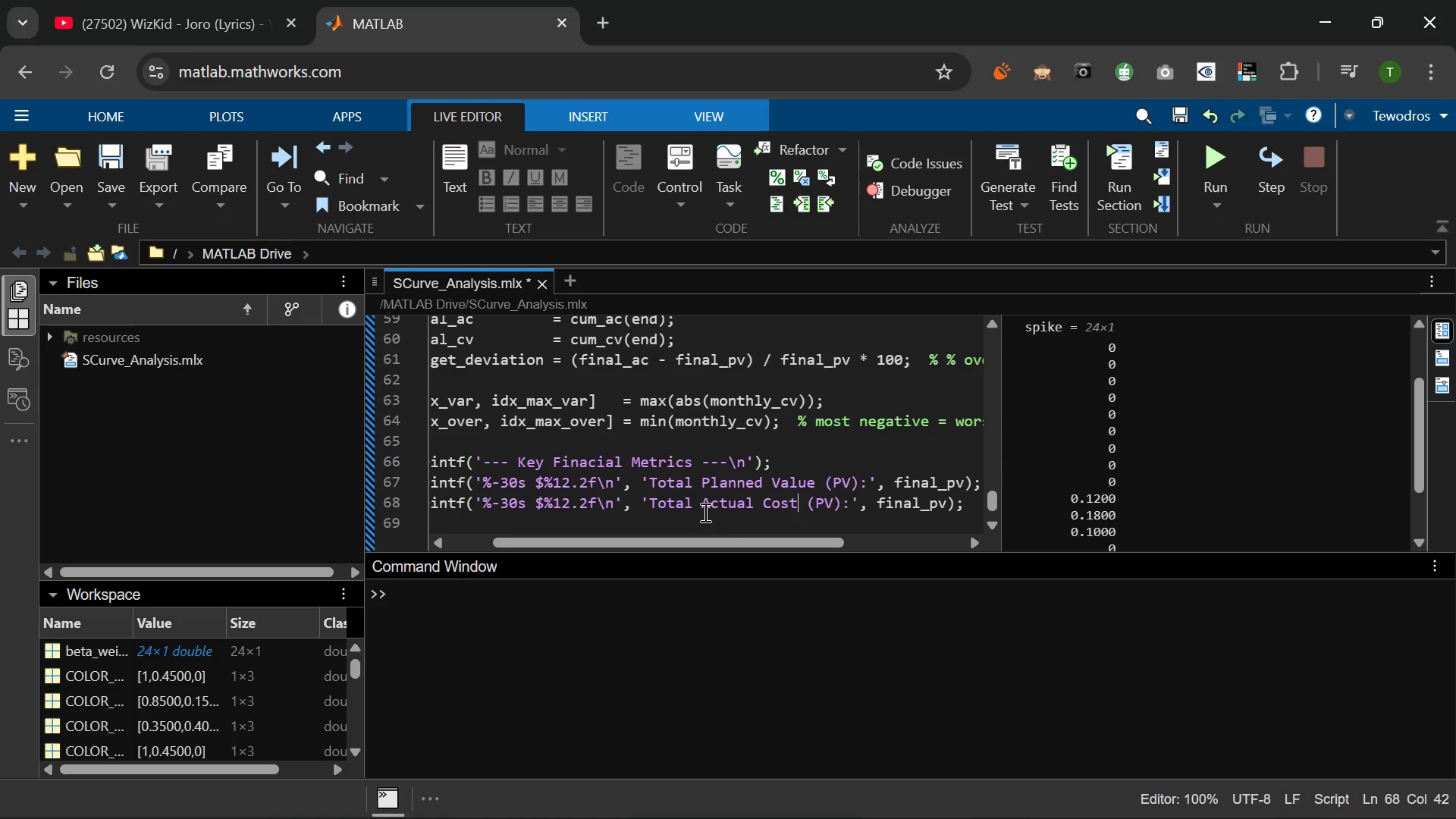 
left_click([825, 510])
 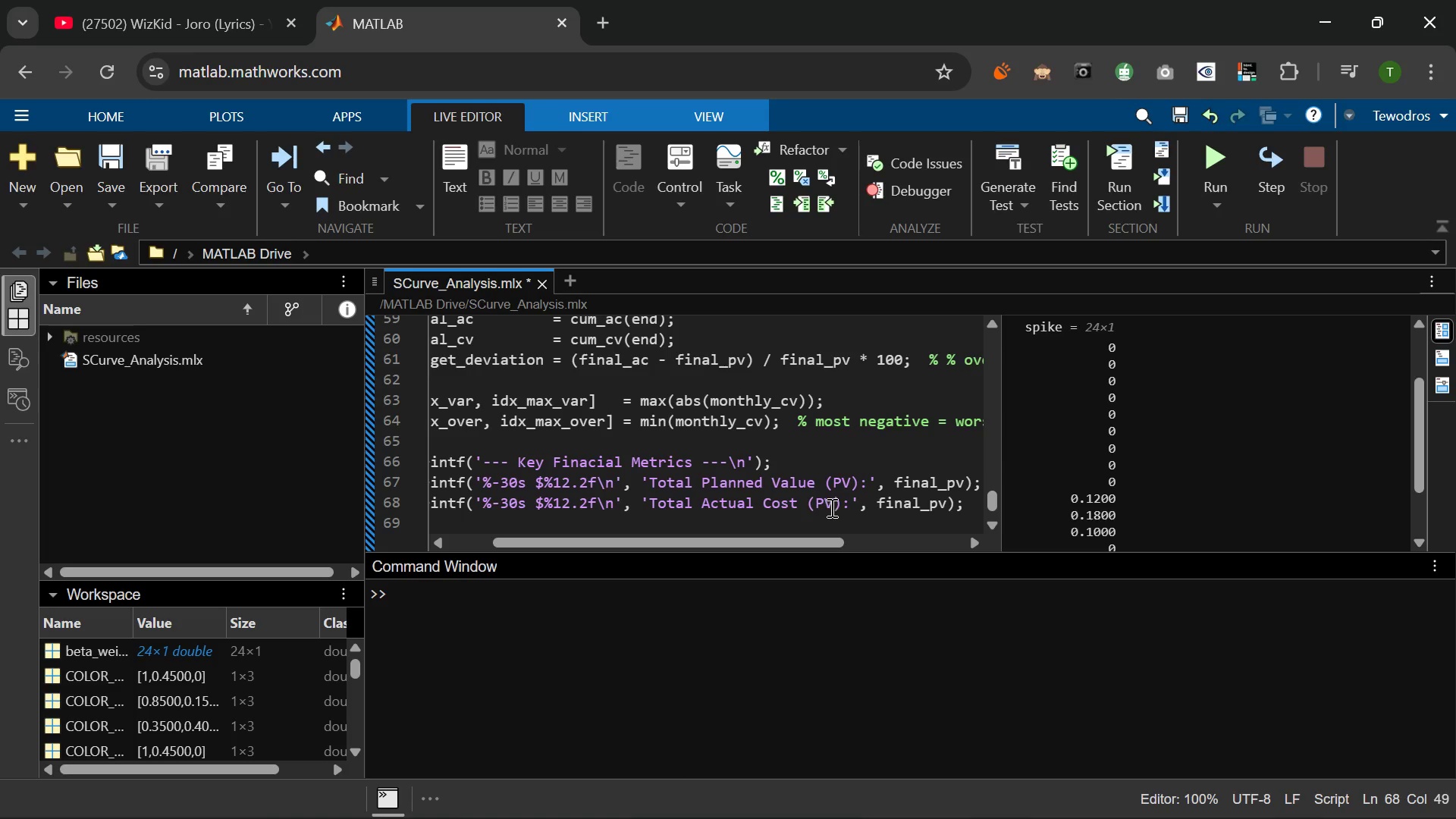 
left_click([830, 507])
 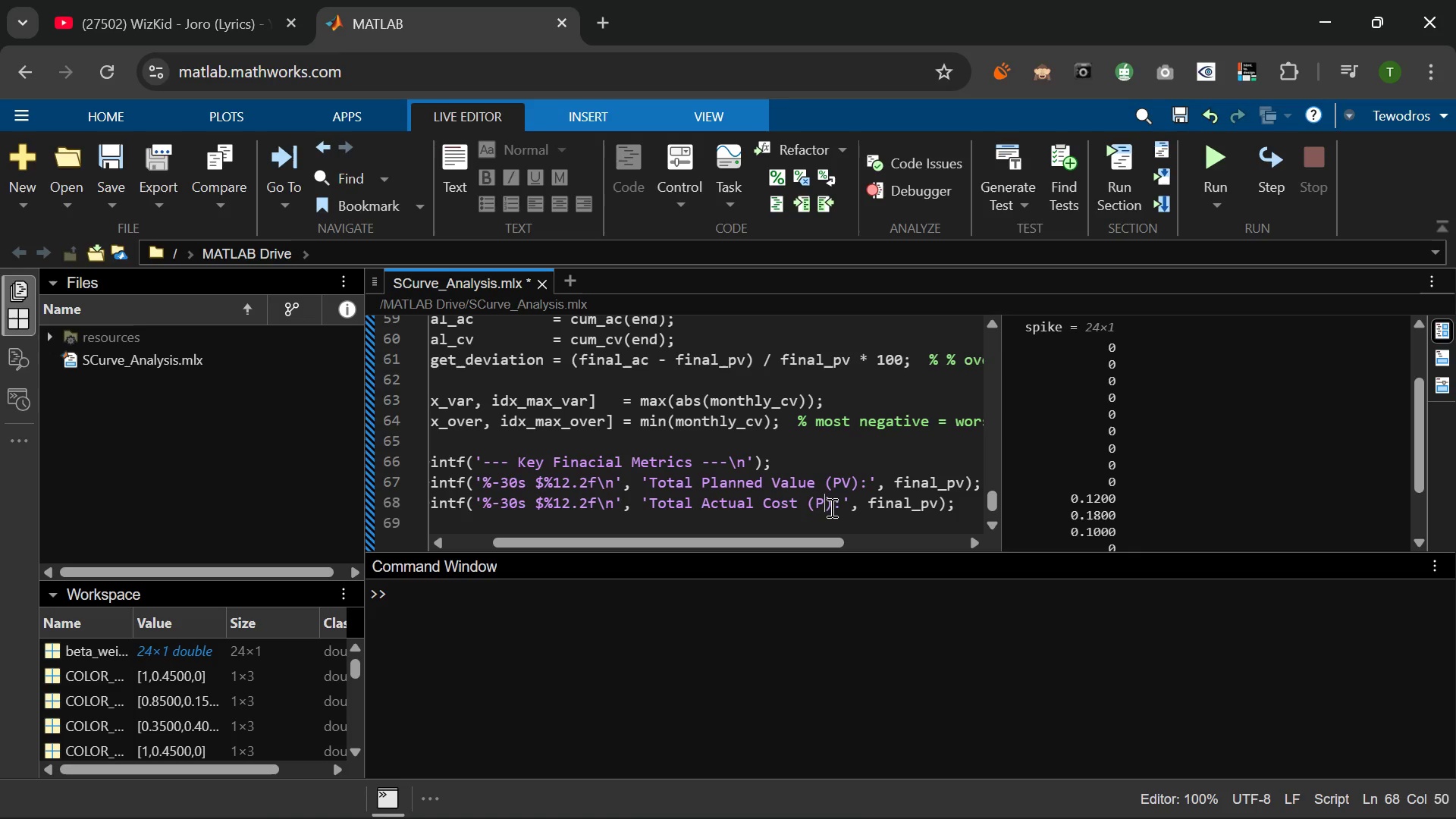 
key(Backspace)
key(Backspace)
type(AC)
 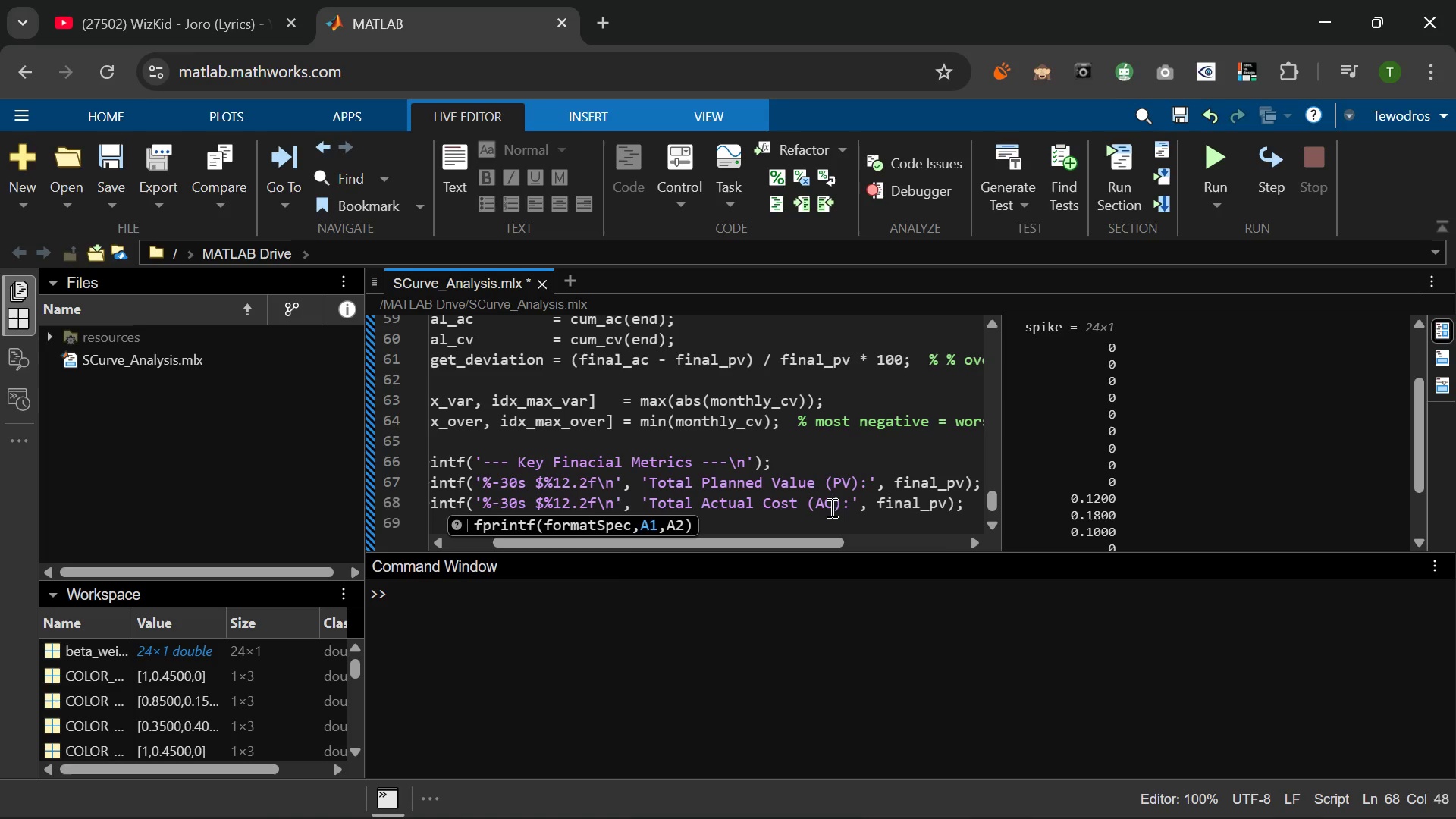 
wait(5.8)
 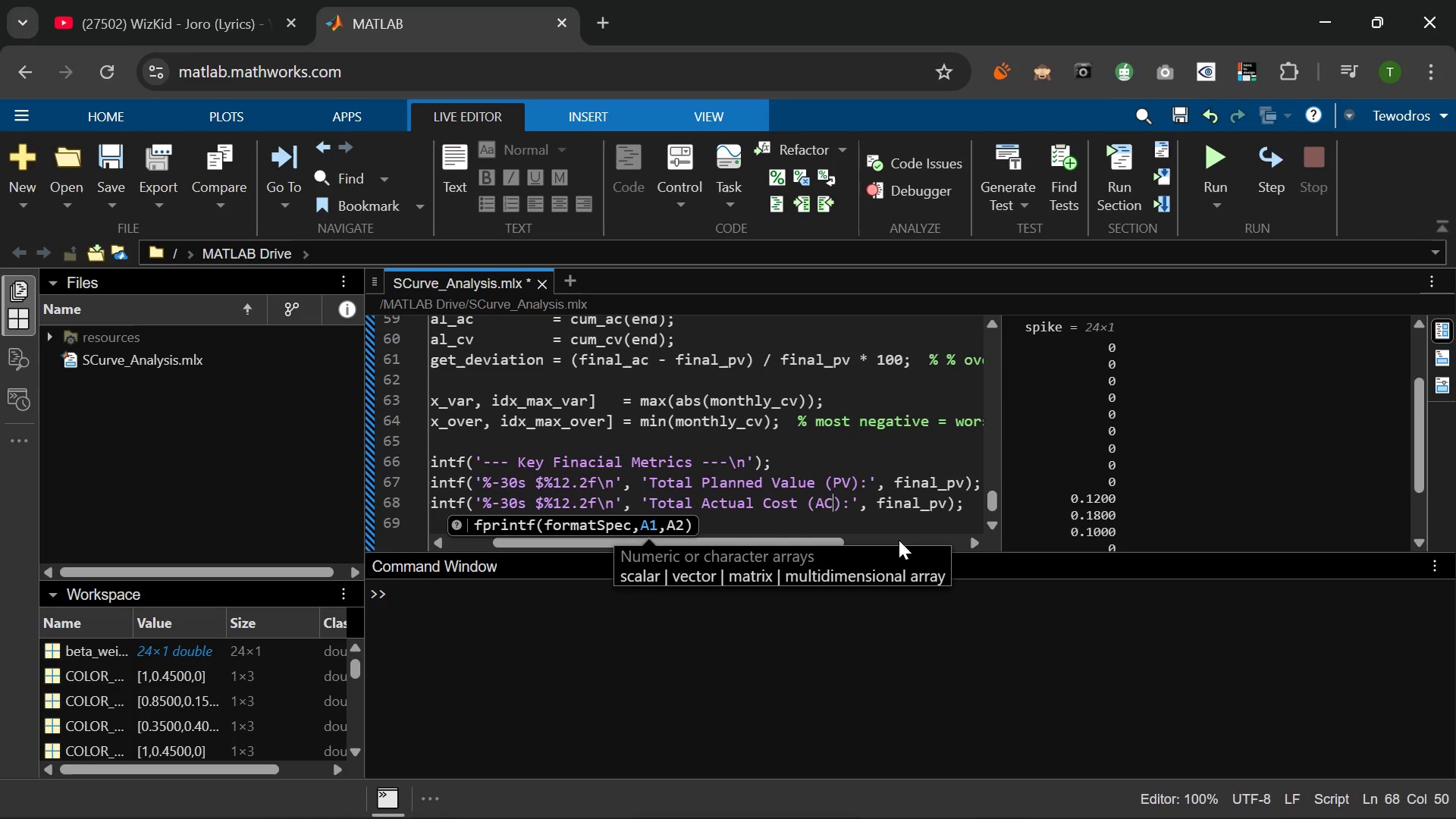 
left_click([944, 501])
 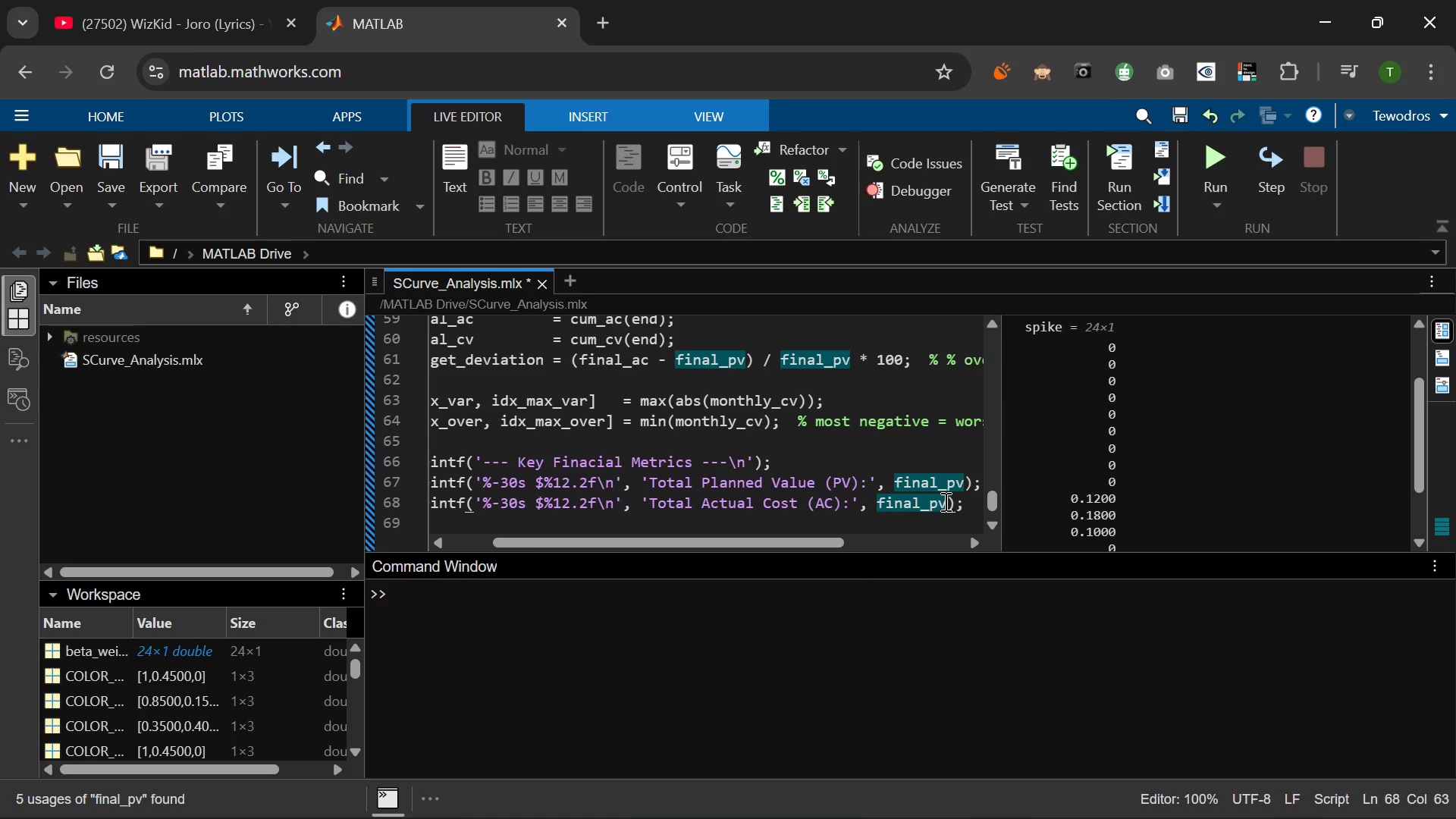 
key(Backspace)
key(Backspace)
type(ac)
 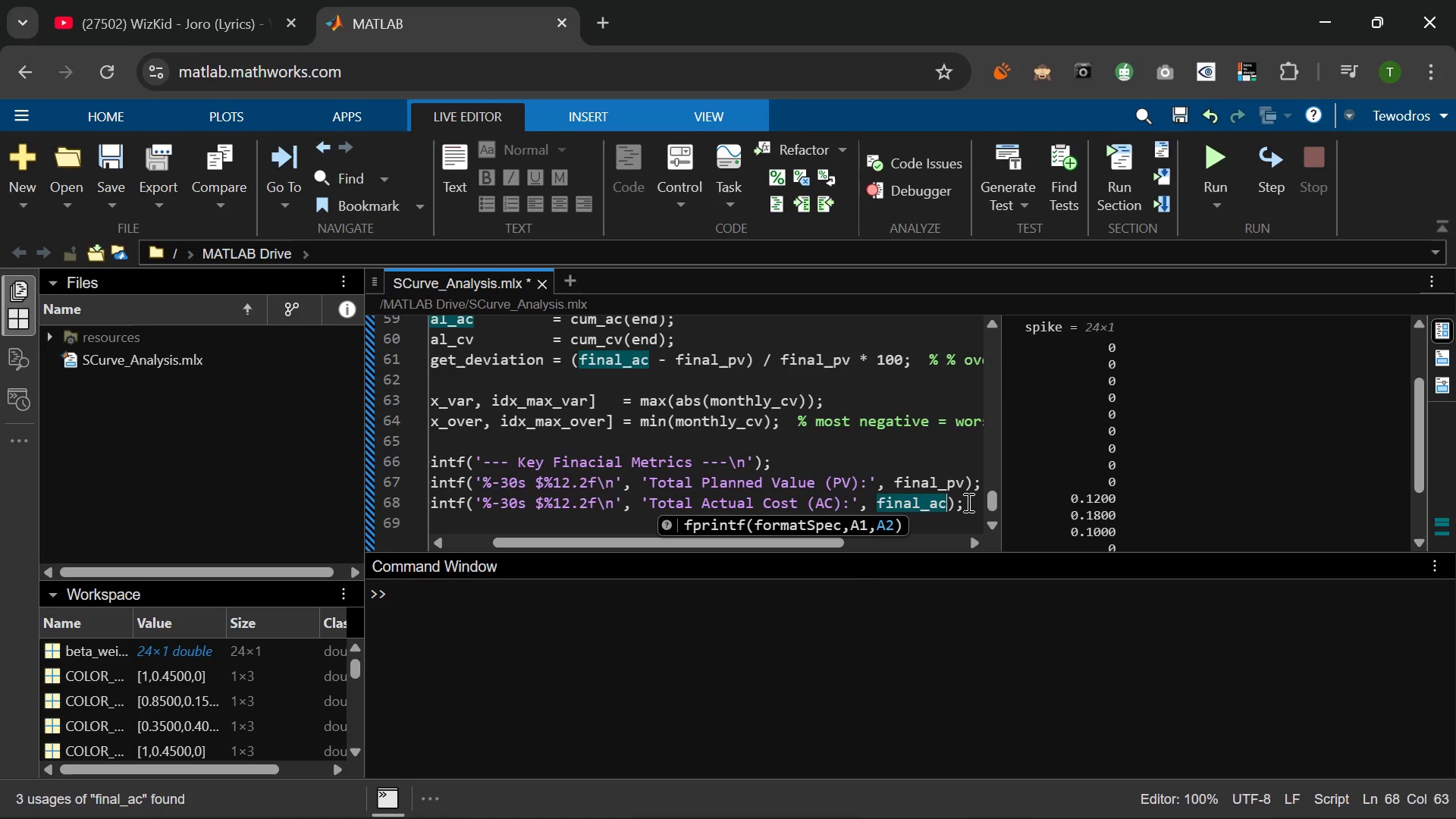 
left_click([971, 504])
 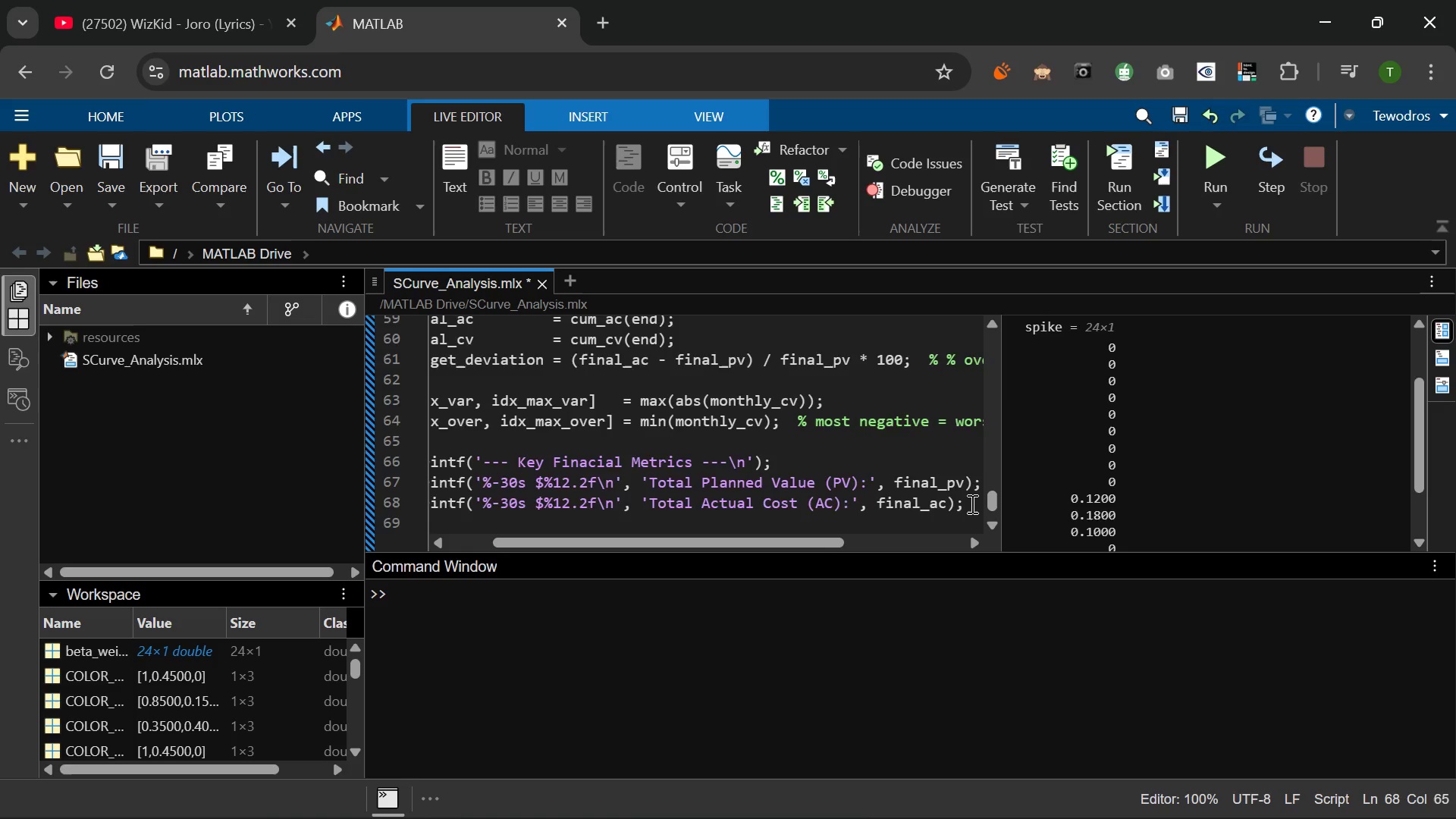 
key(Enter)
 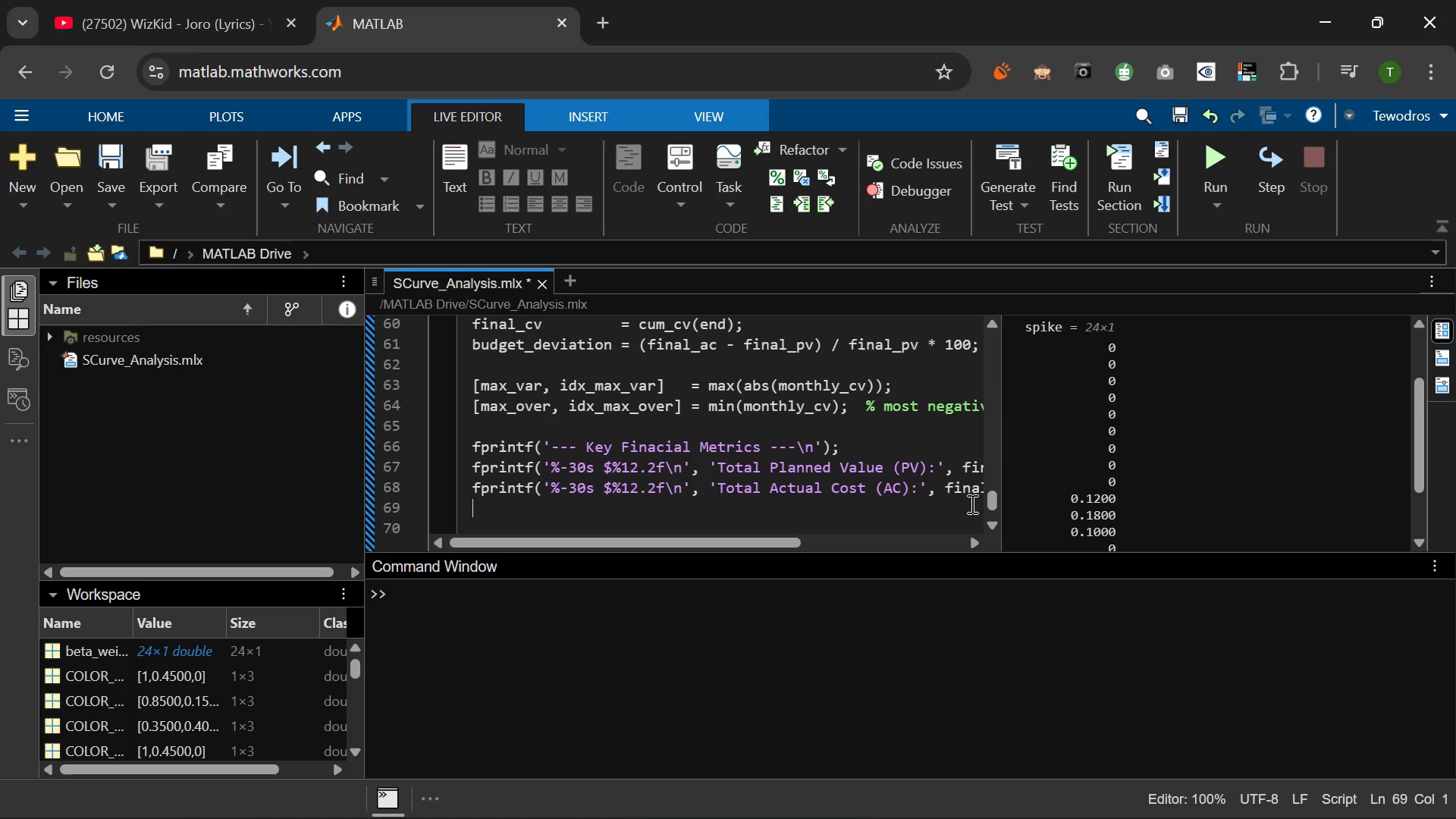 
key(Control+V)
 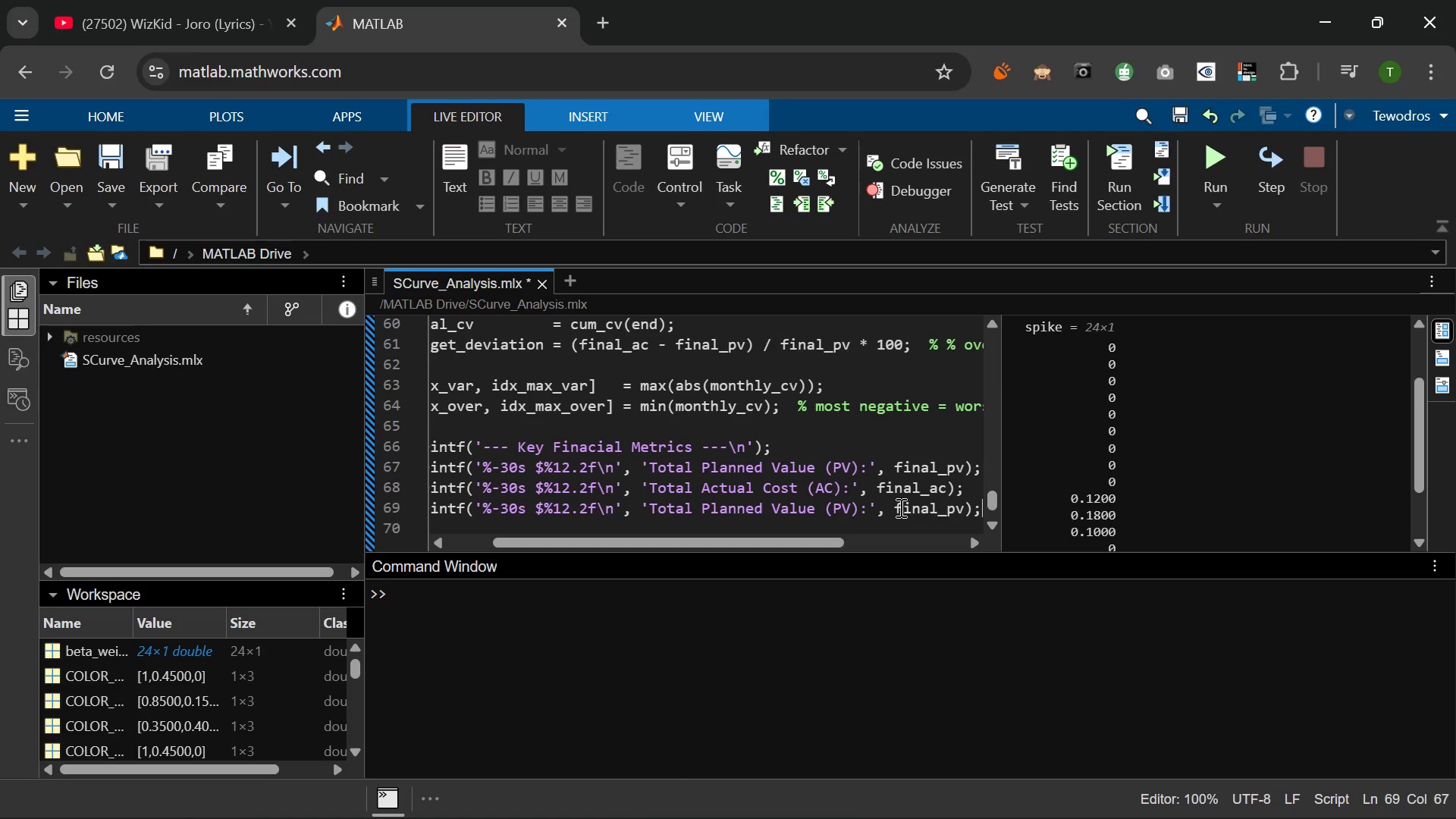 
wait(6.78)
 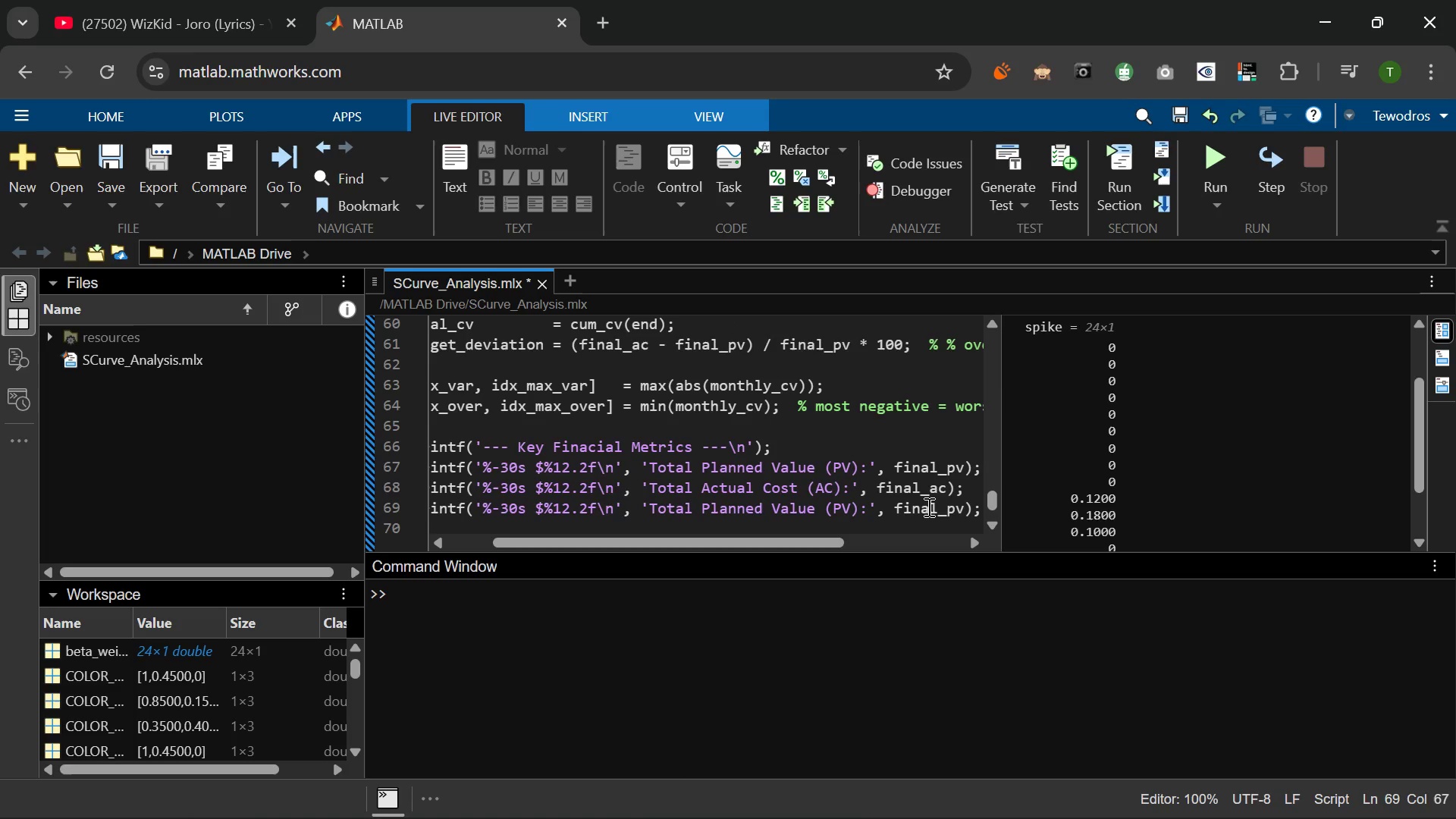 
left_click_drag(start_coordinate=[651, 507], to_coordinate=[819, 508])
 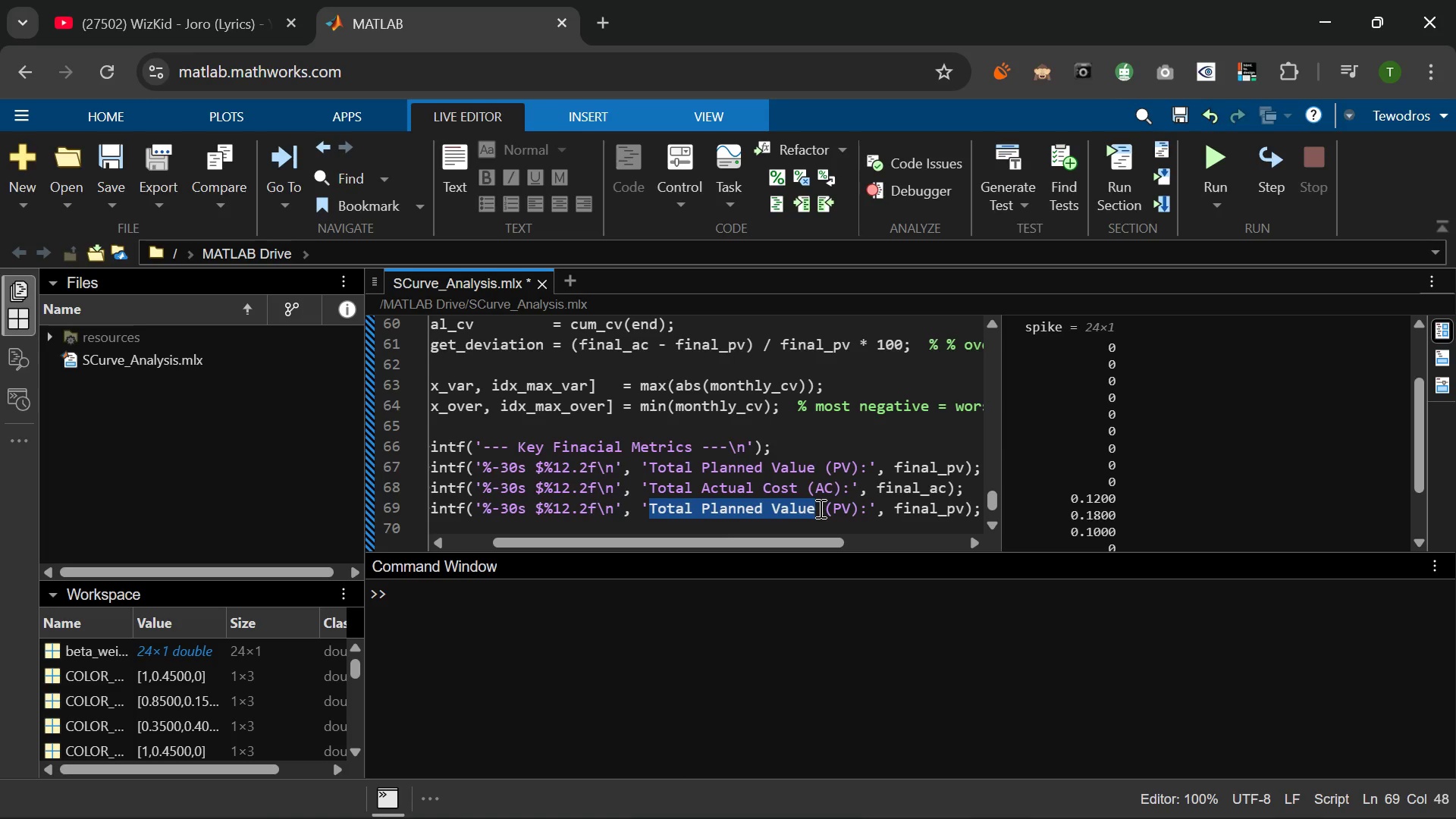 
type(Final Cost VA)
key(Backspace)
type(ariance)
 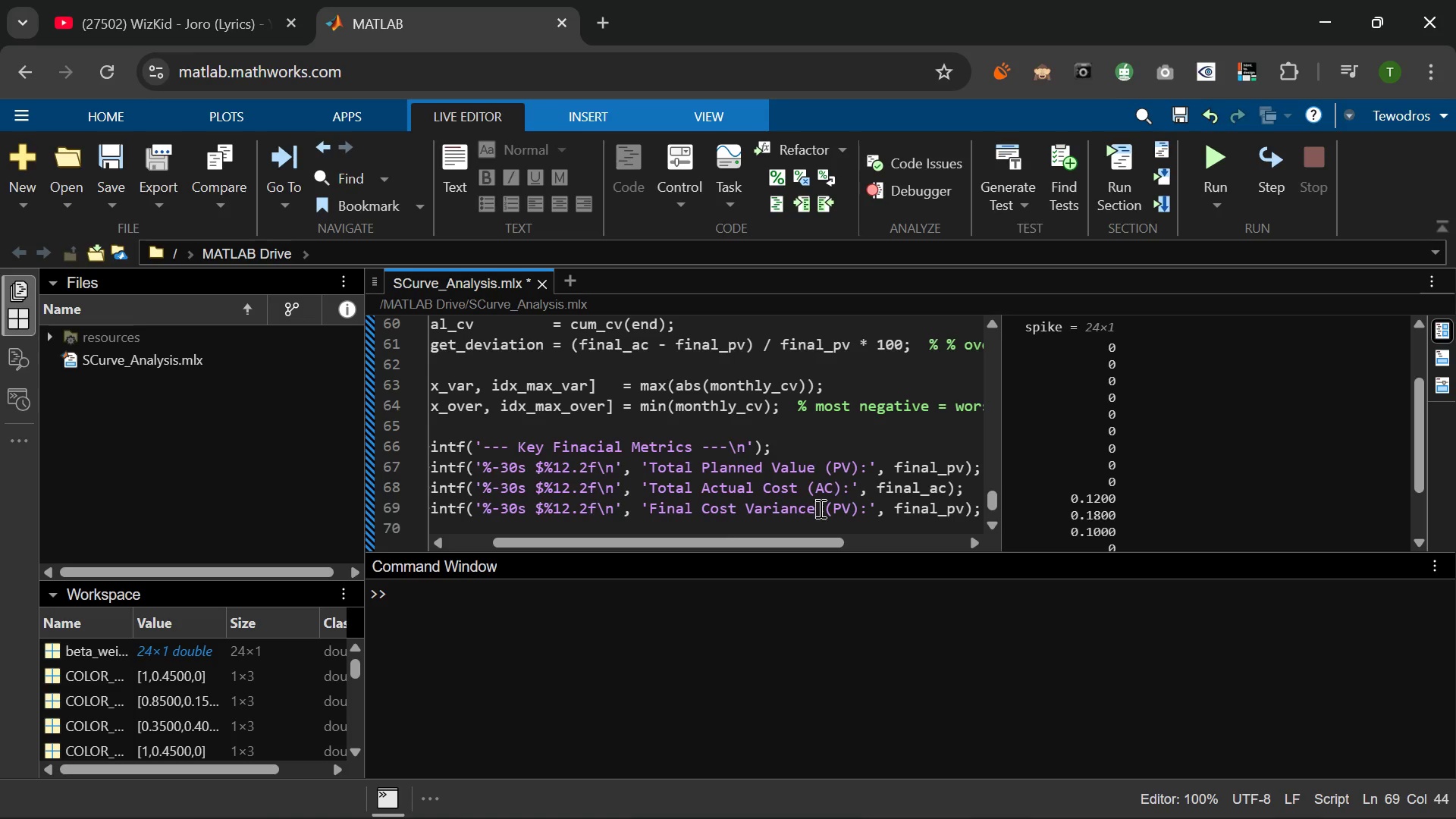 
left_click([841, 505])
 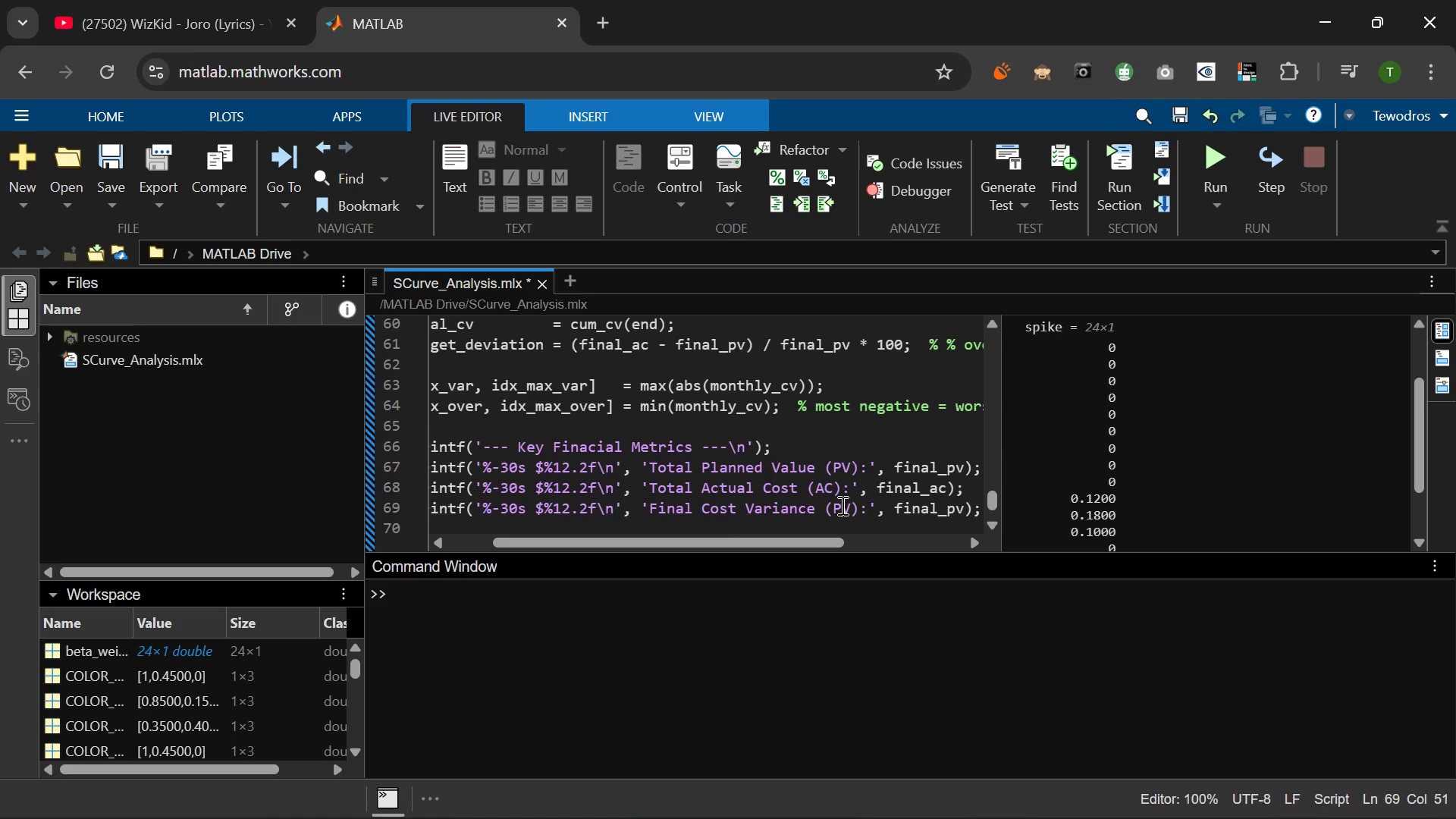 
key(Backspace)
 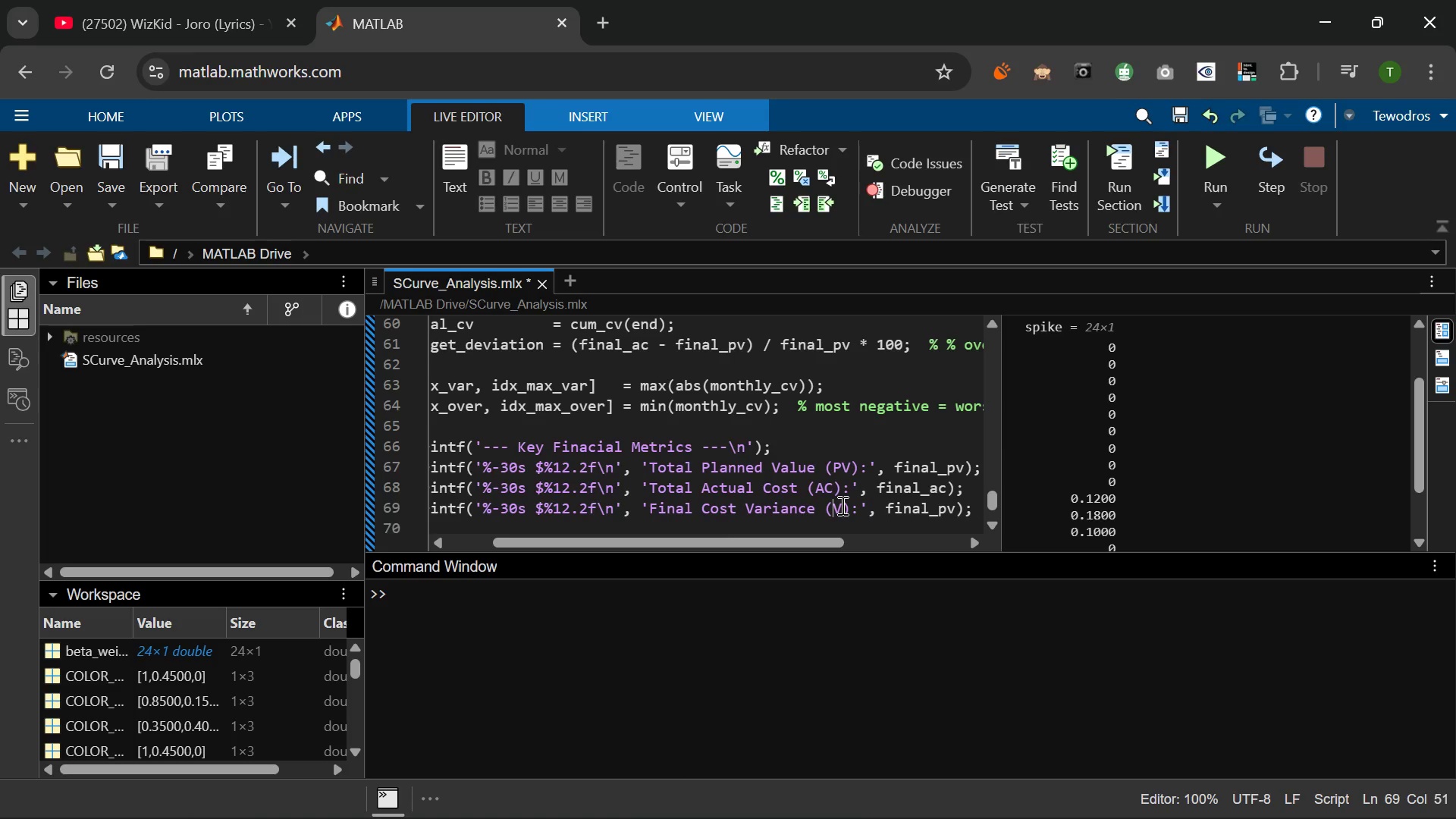 
key(Shift+ShiftRight)
 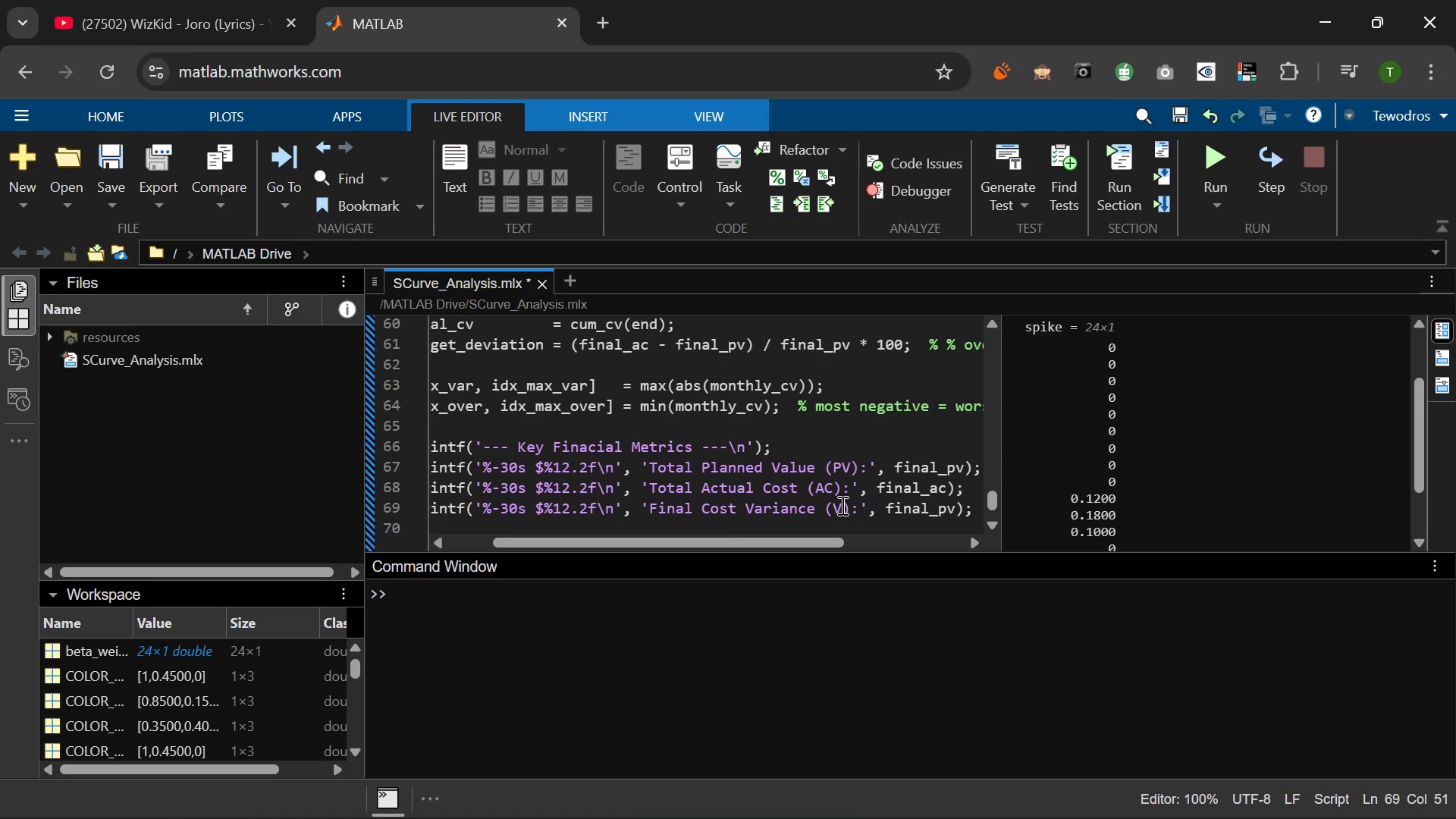 
key(Shift+C)
 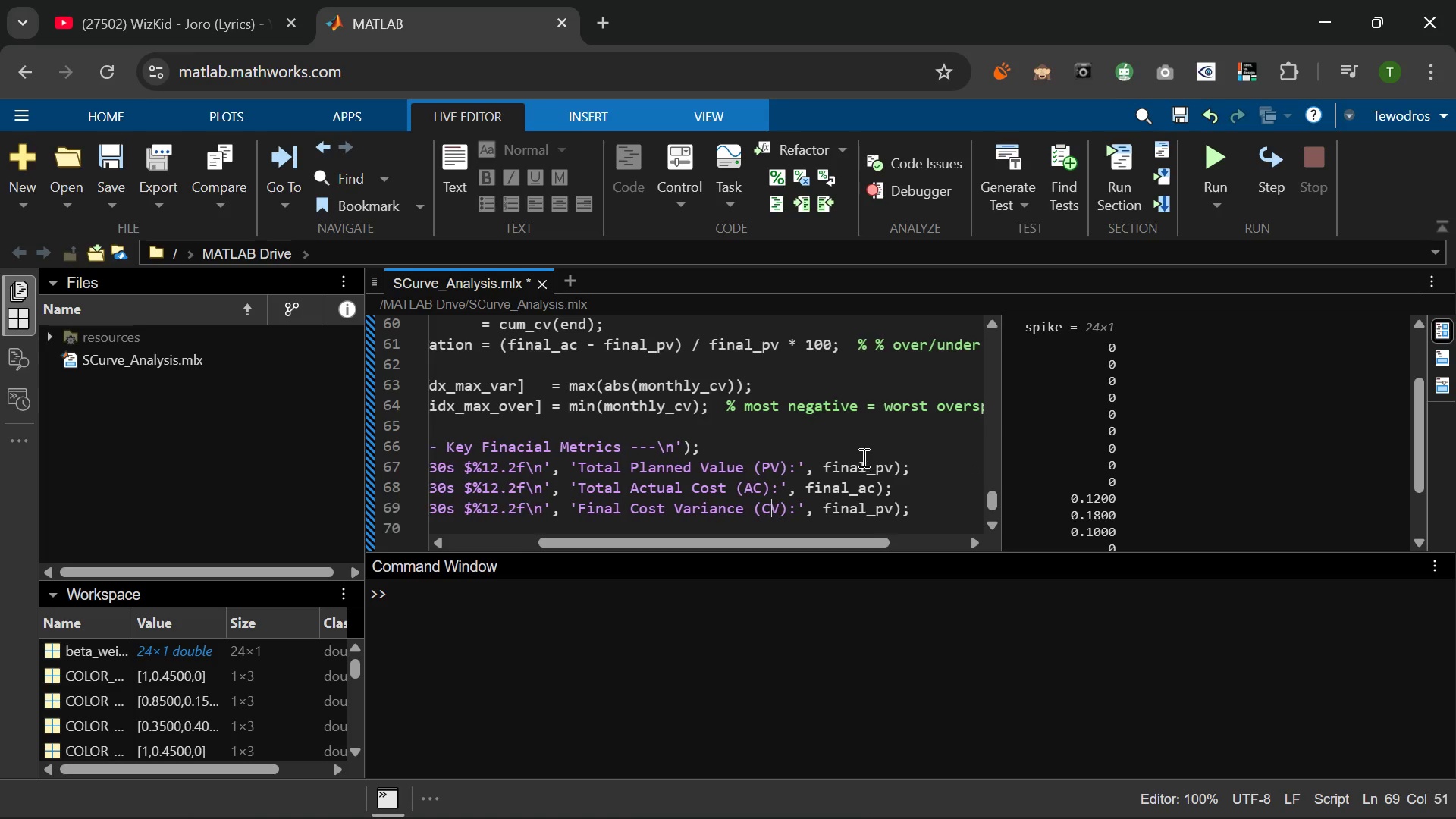 
wait(6.02)
 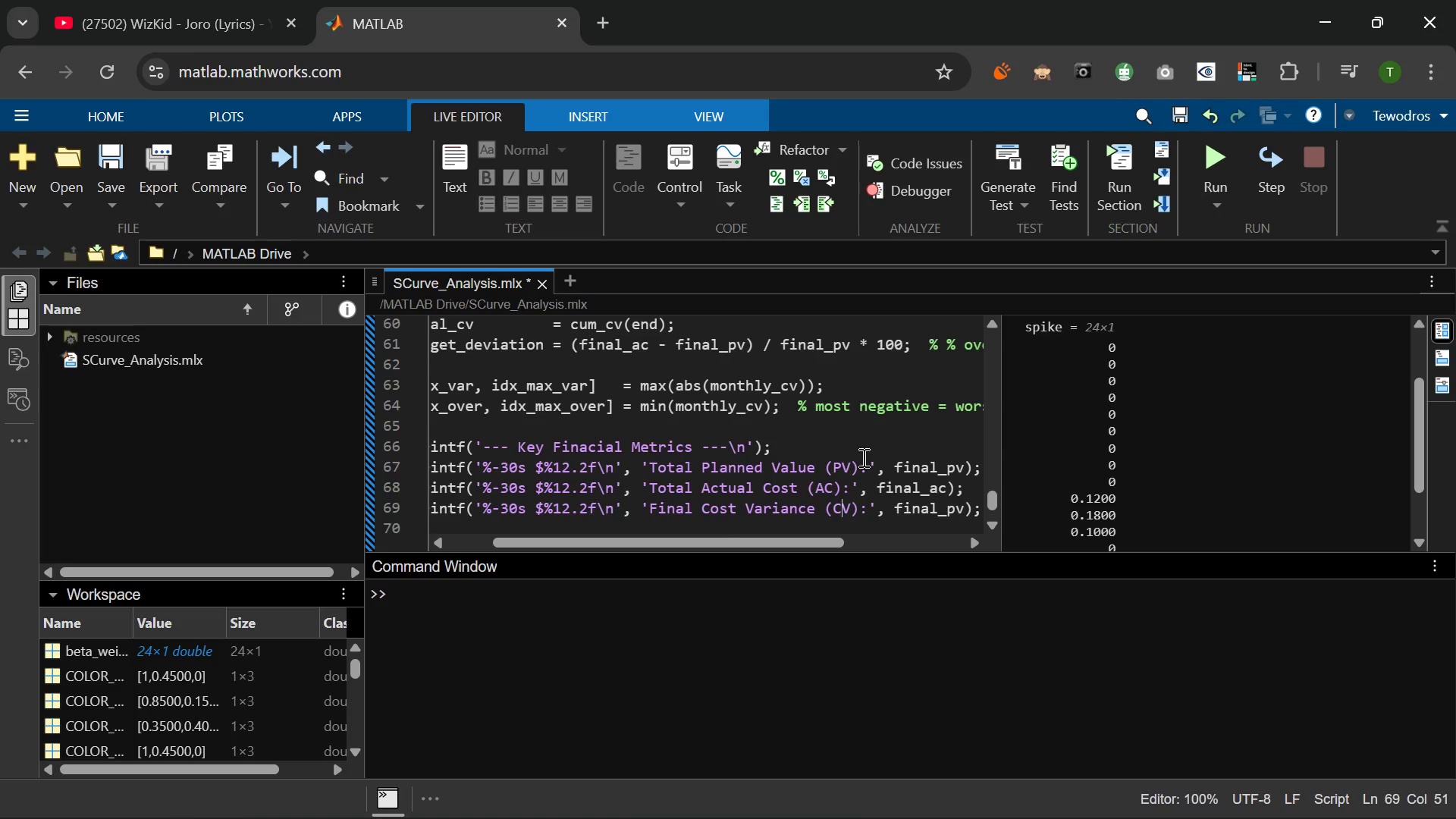 
left_click([875, 509])
 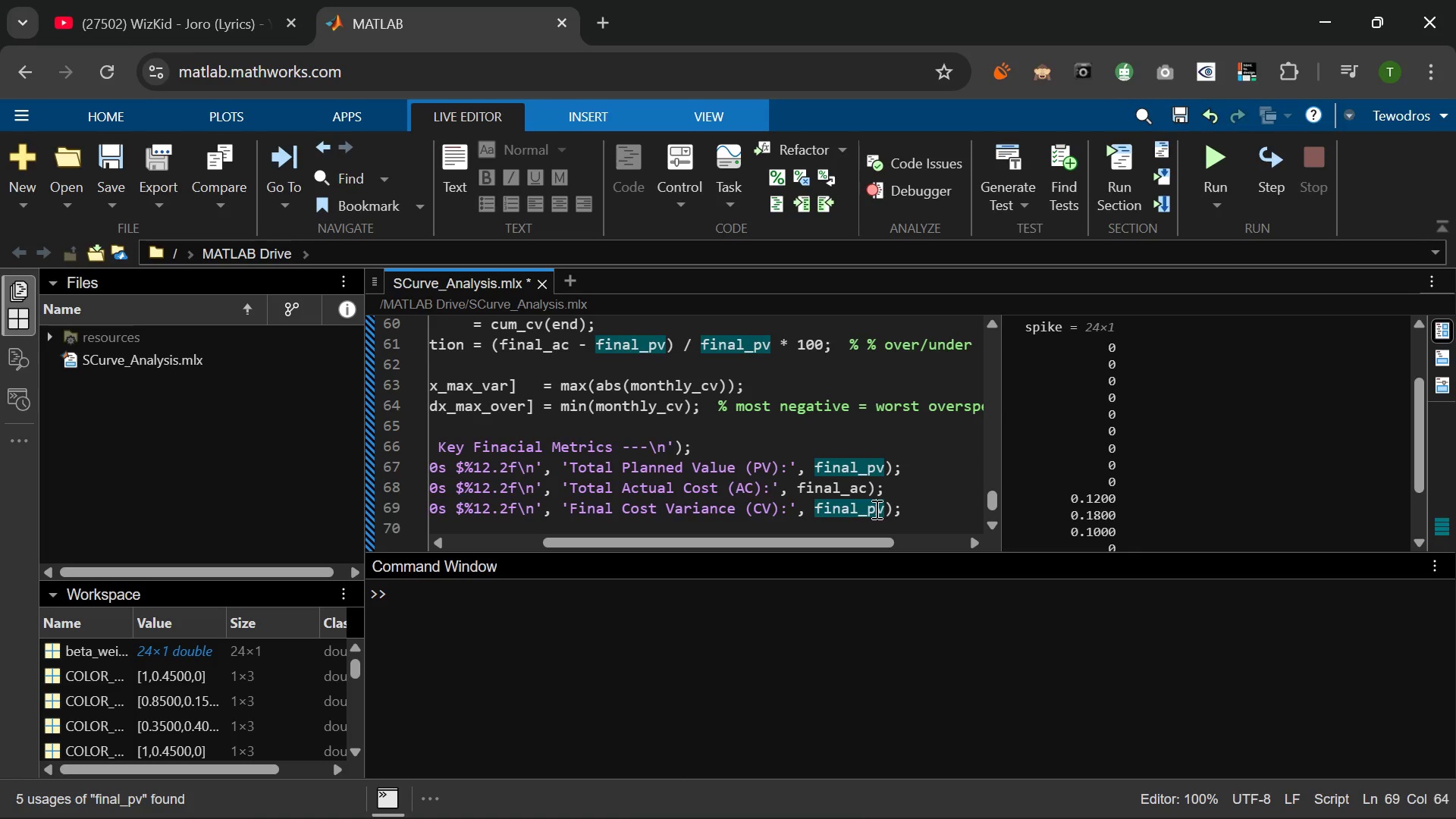 
key(Backspace)
 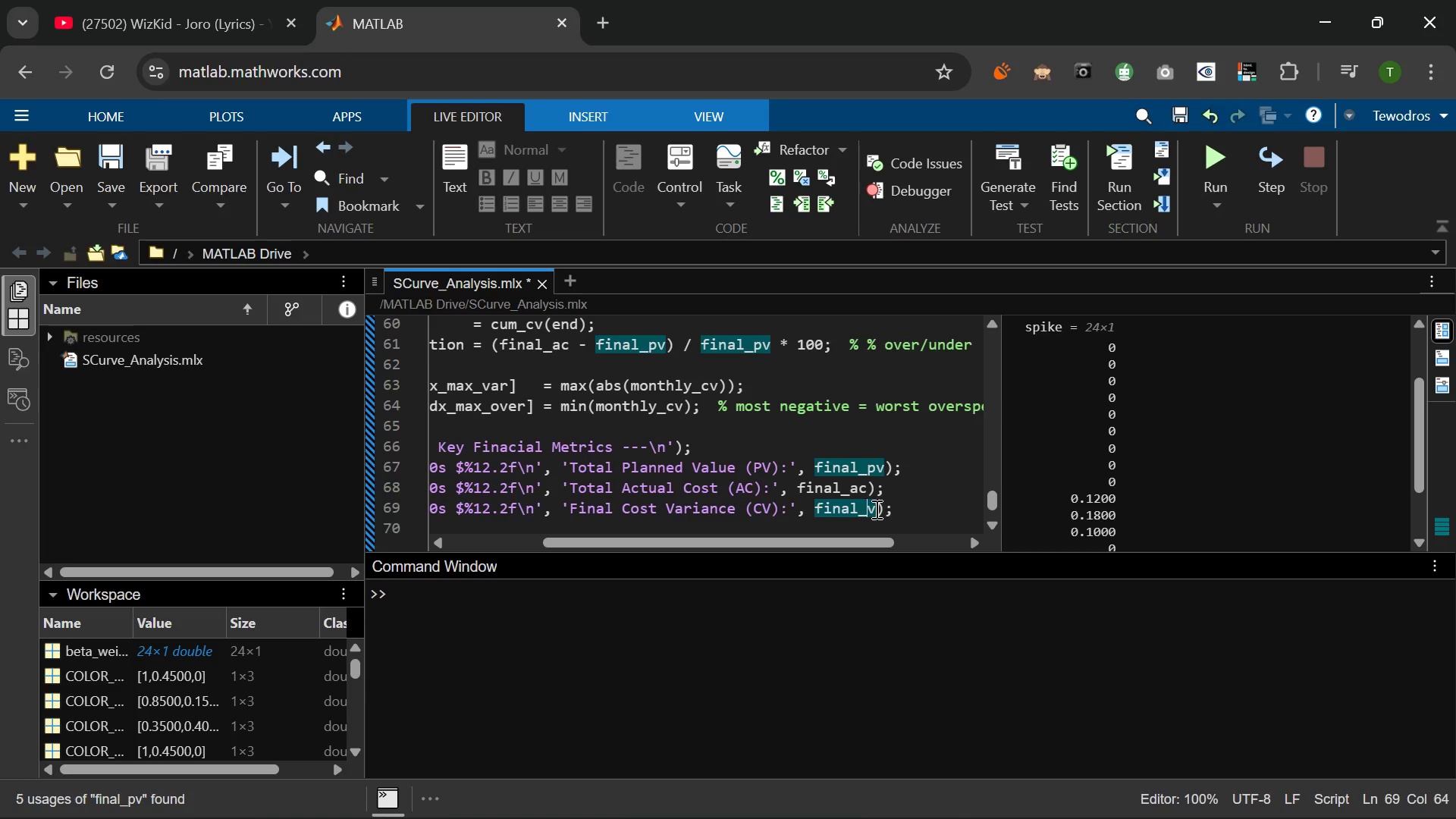 
key(C)
 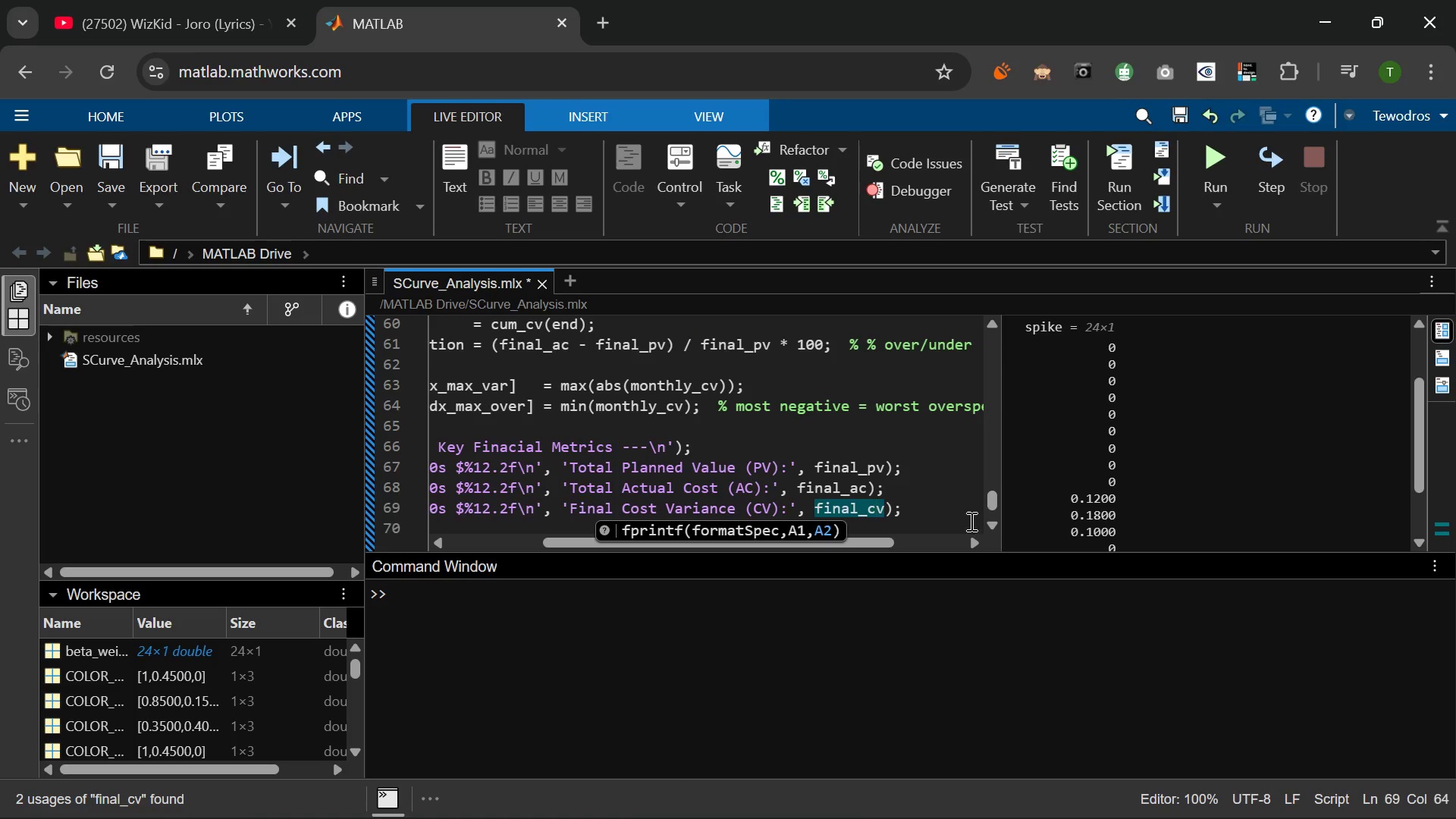 
left_click([928, 507])
 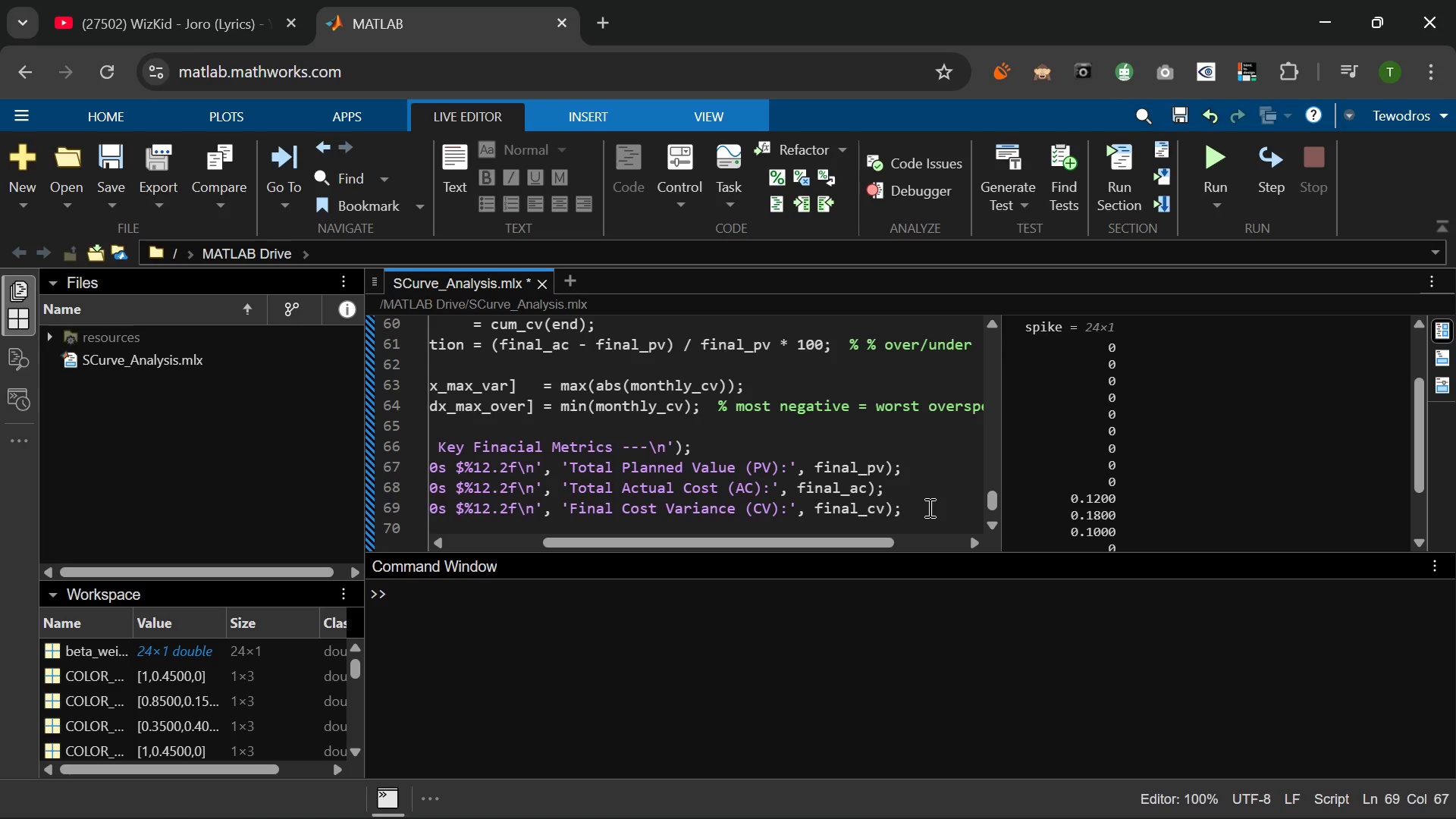 
key(Enter)
 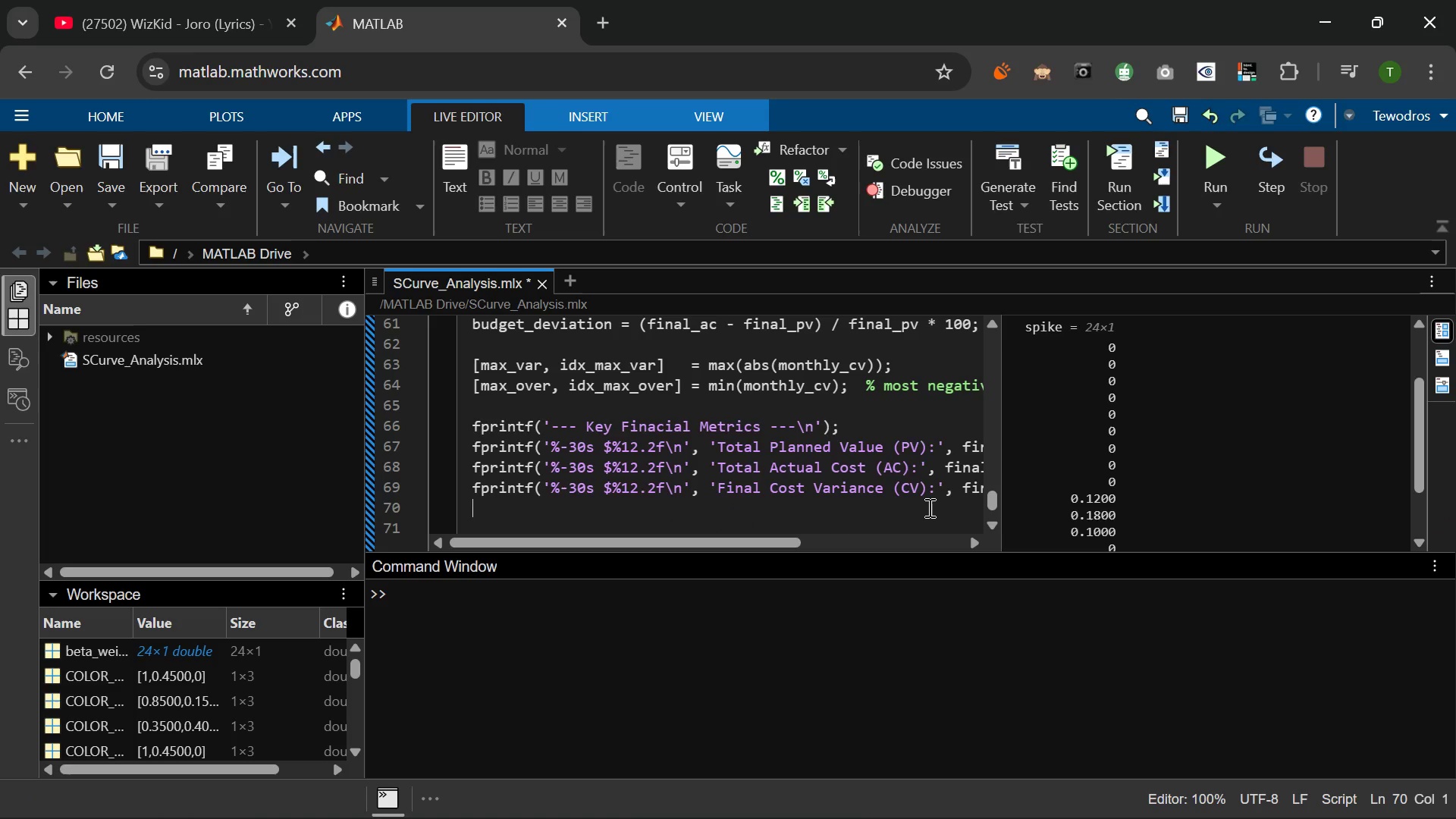 
key(F)
 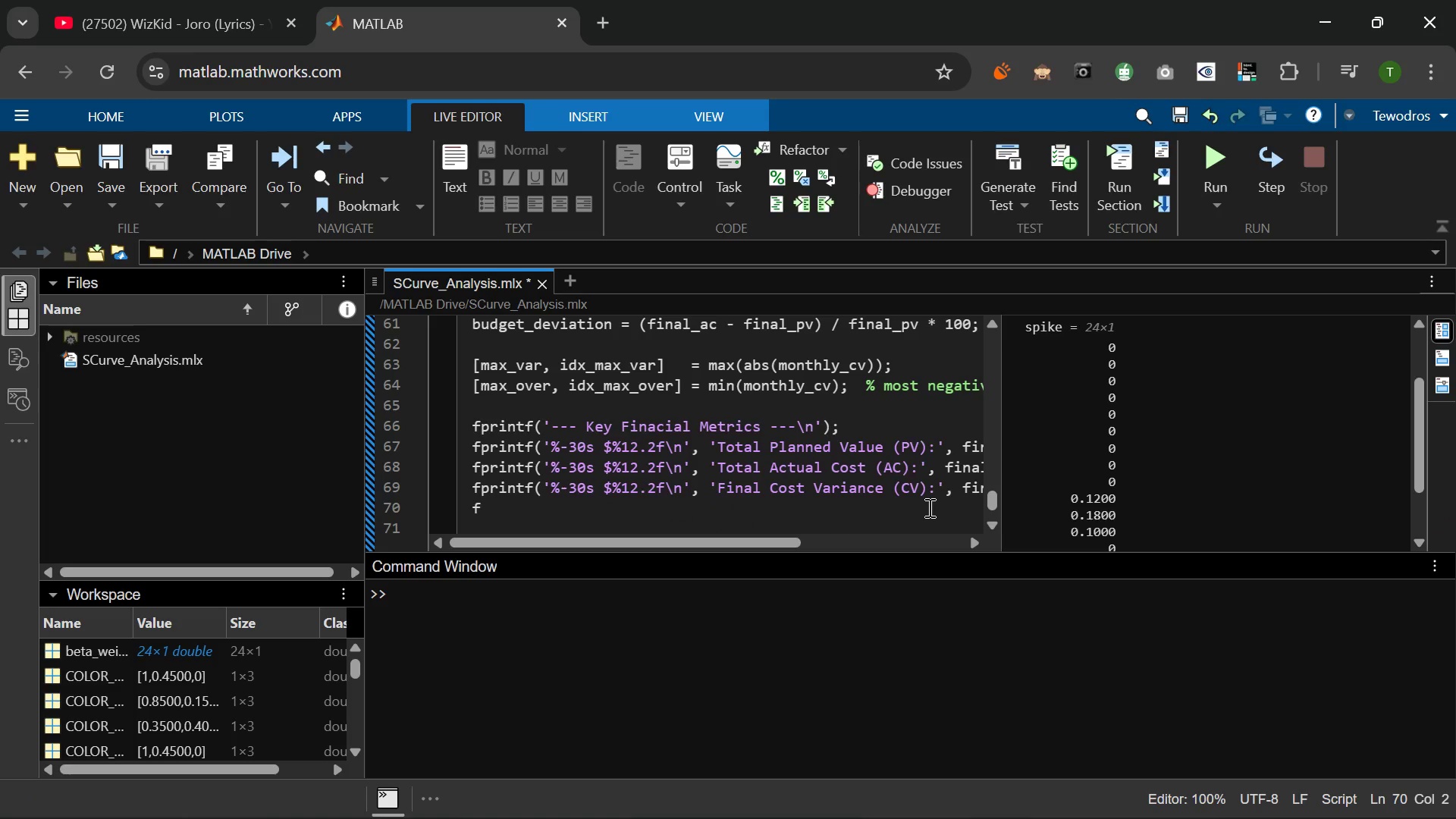 
key(PlayPause)
 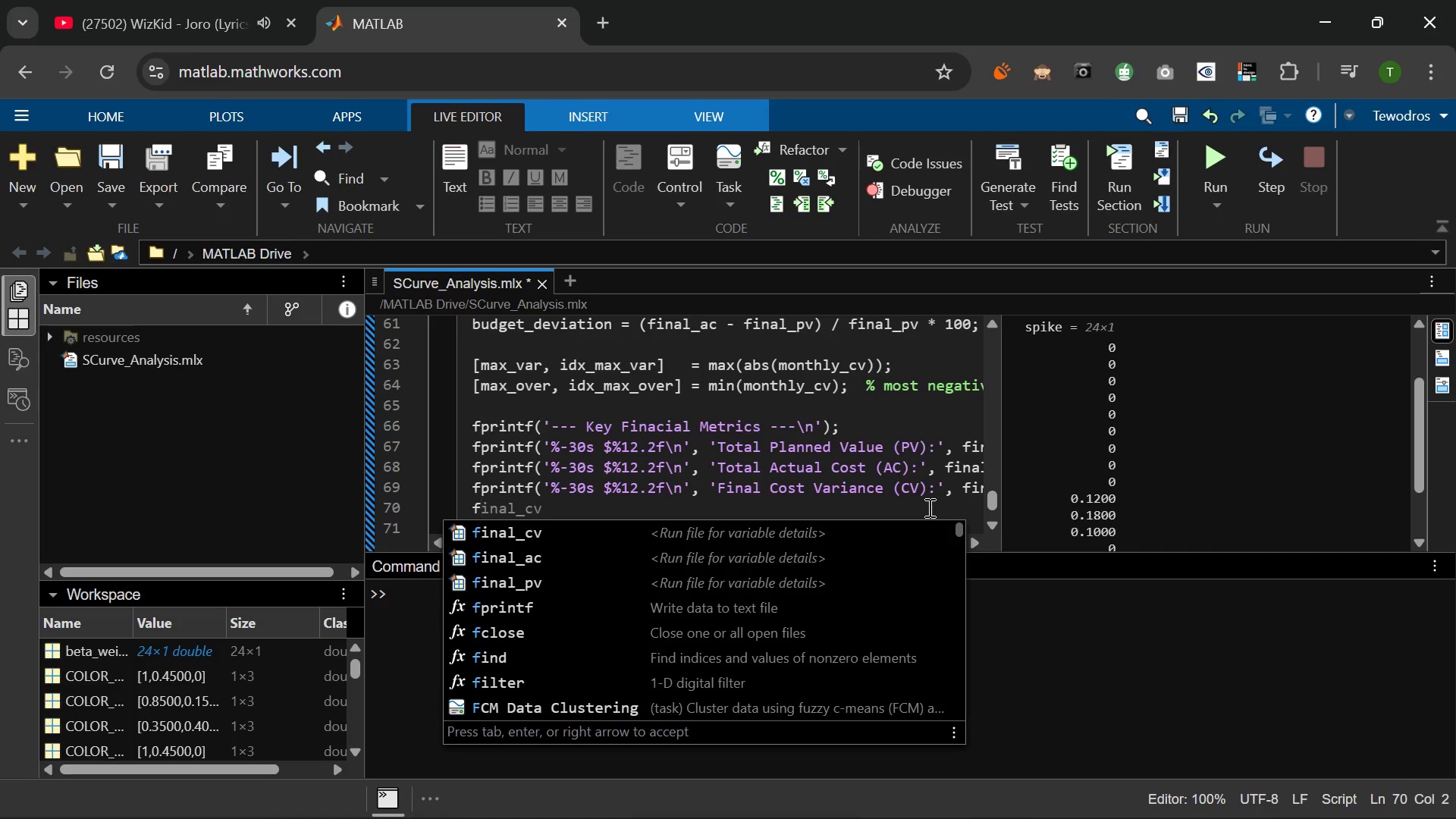 
wait(18.72)
 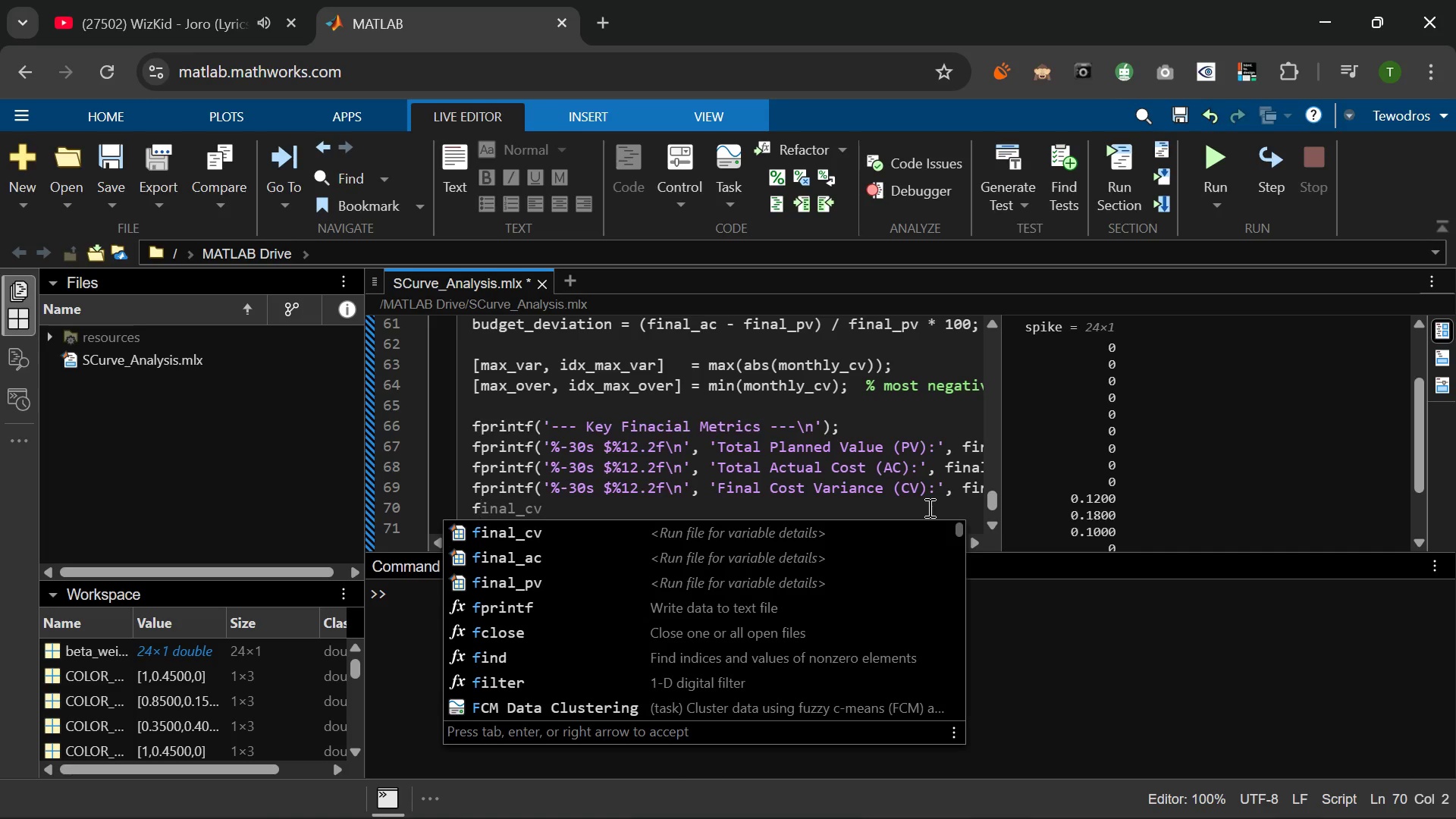 
type(f)
key(Backspace)
type(printf('%-30s)
 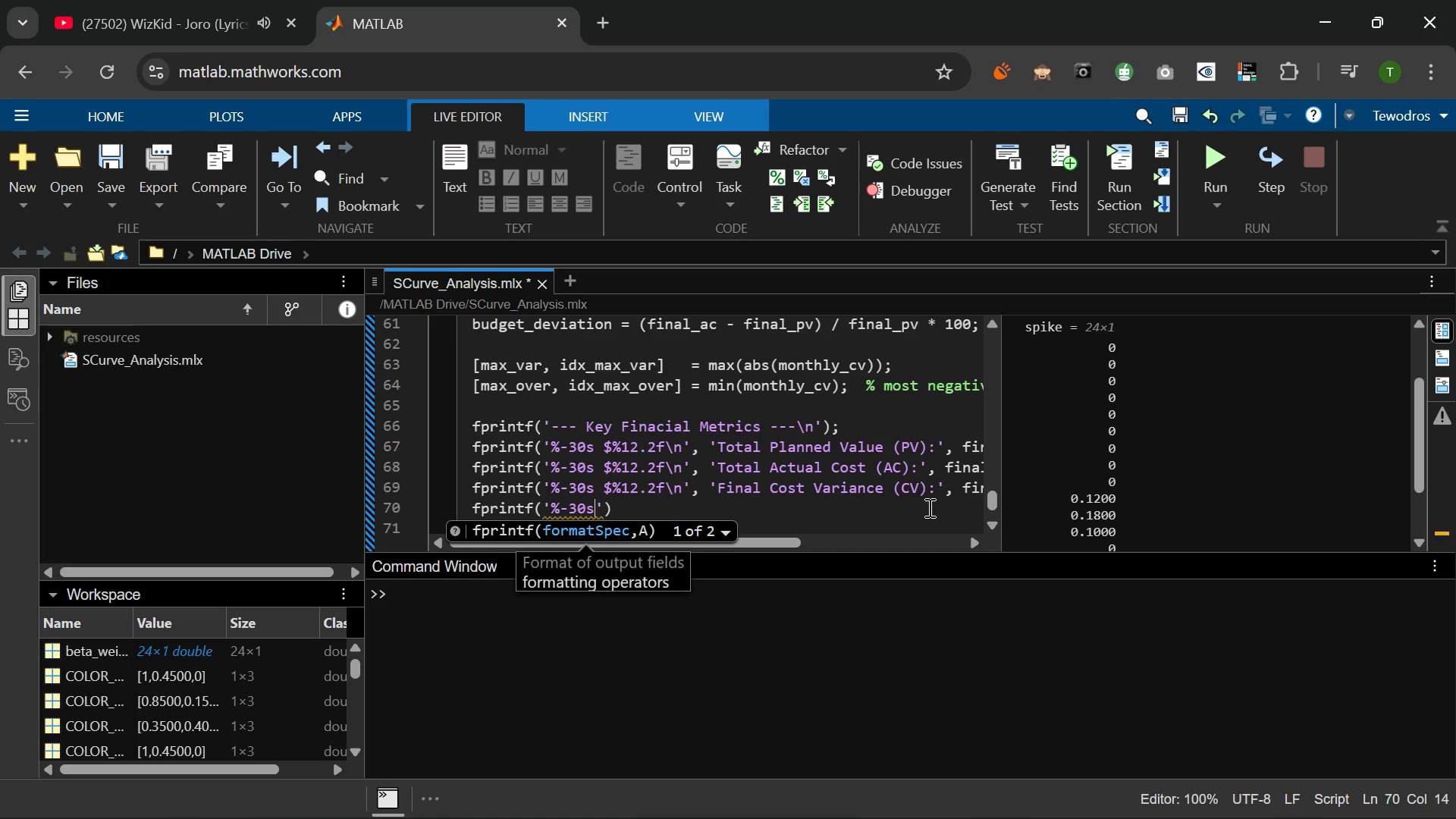 
wait(22.77)
 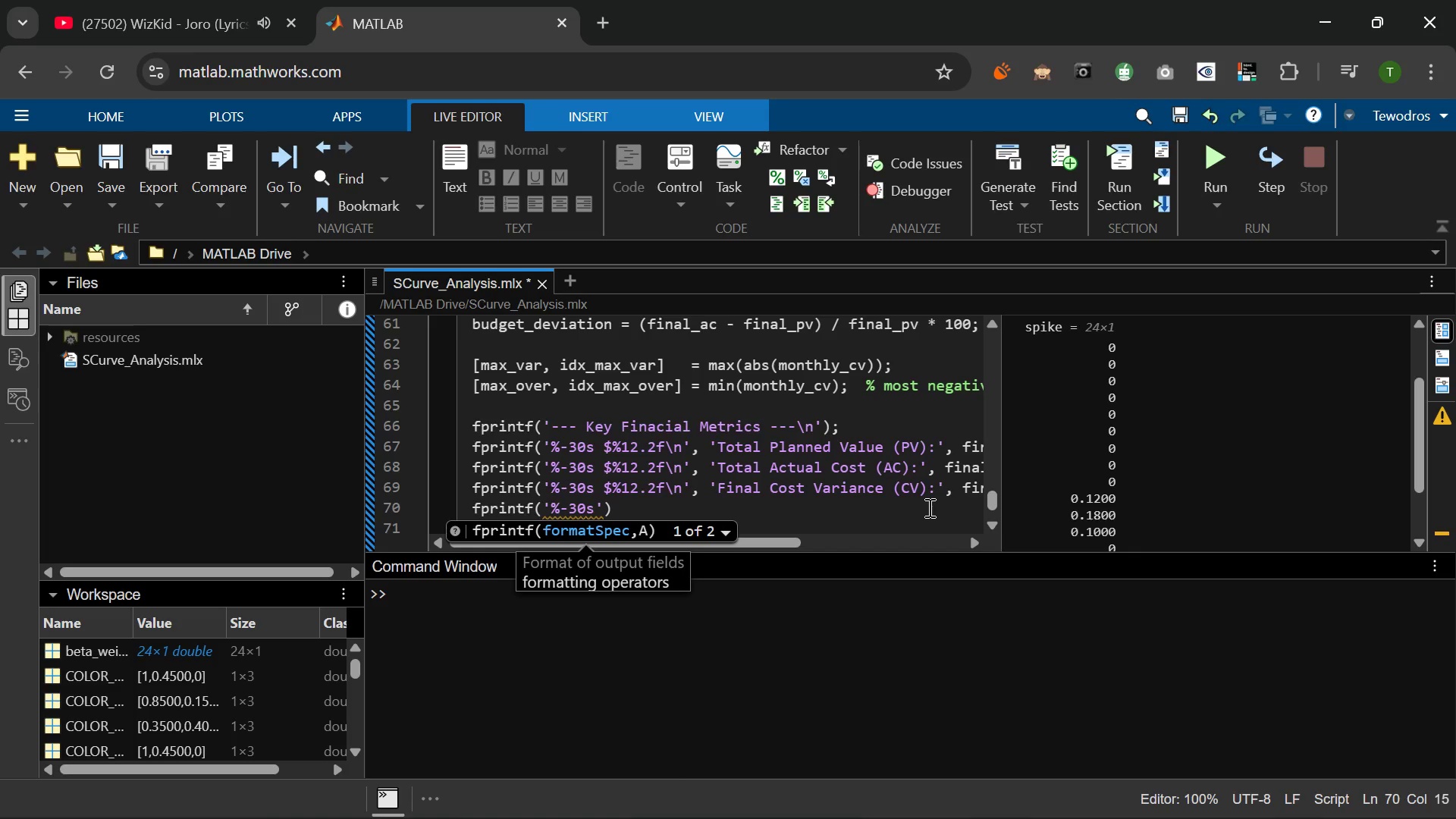 
key(Space)
 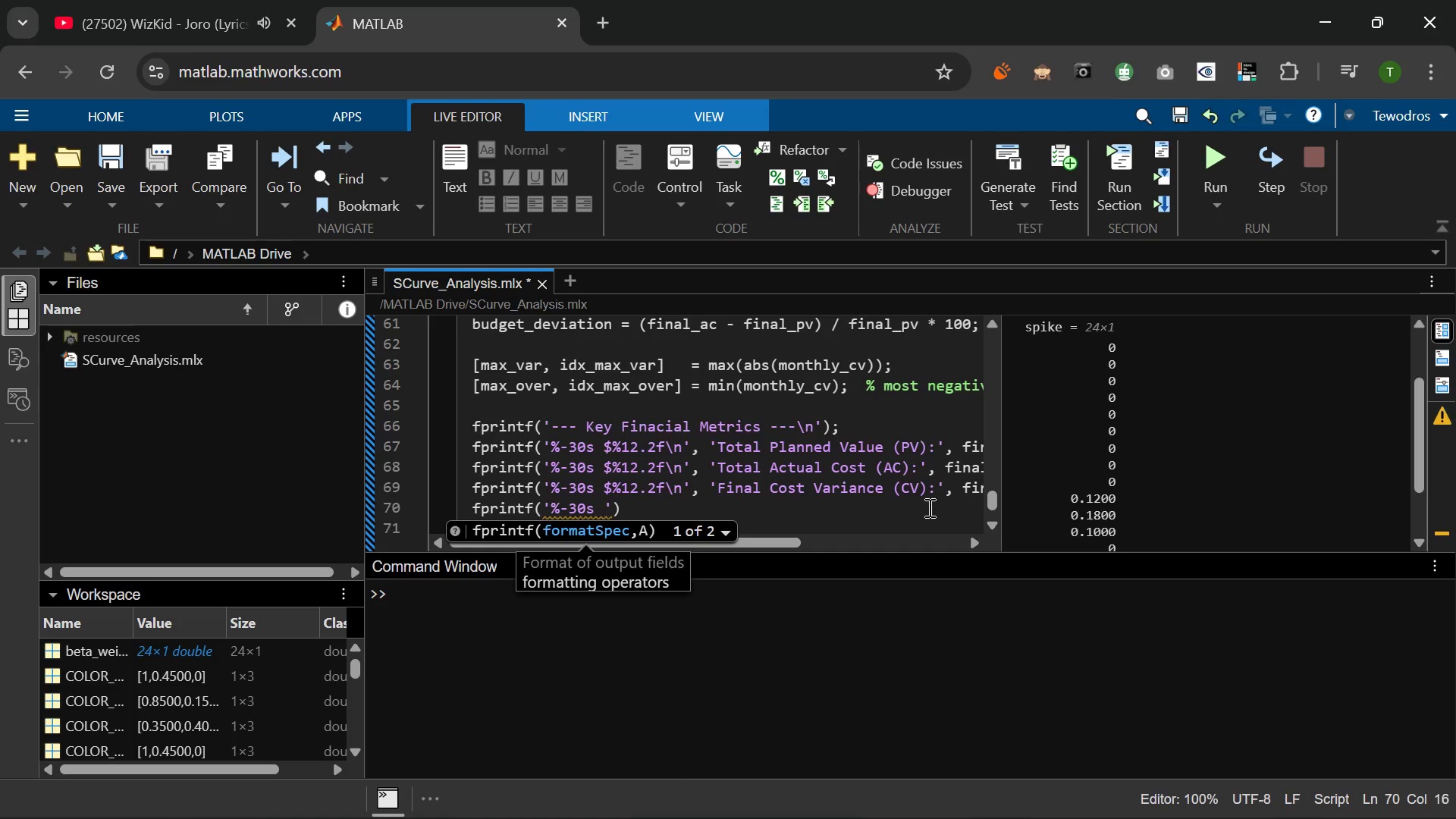 
key(Shift+5)
 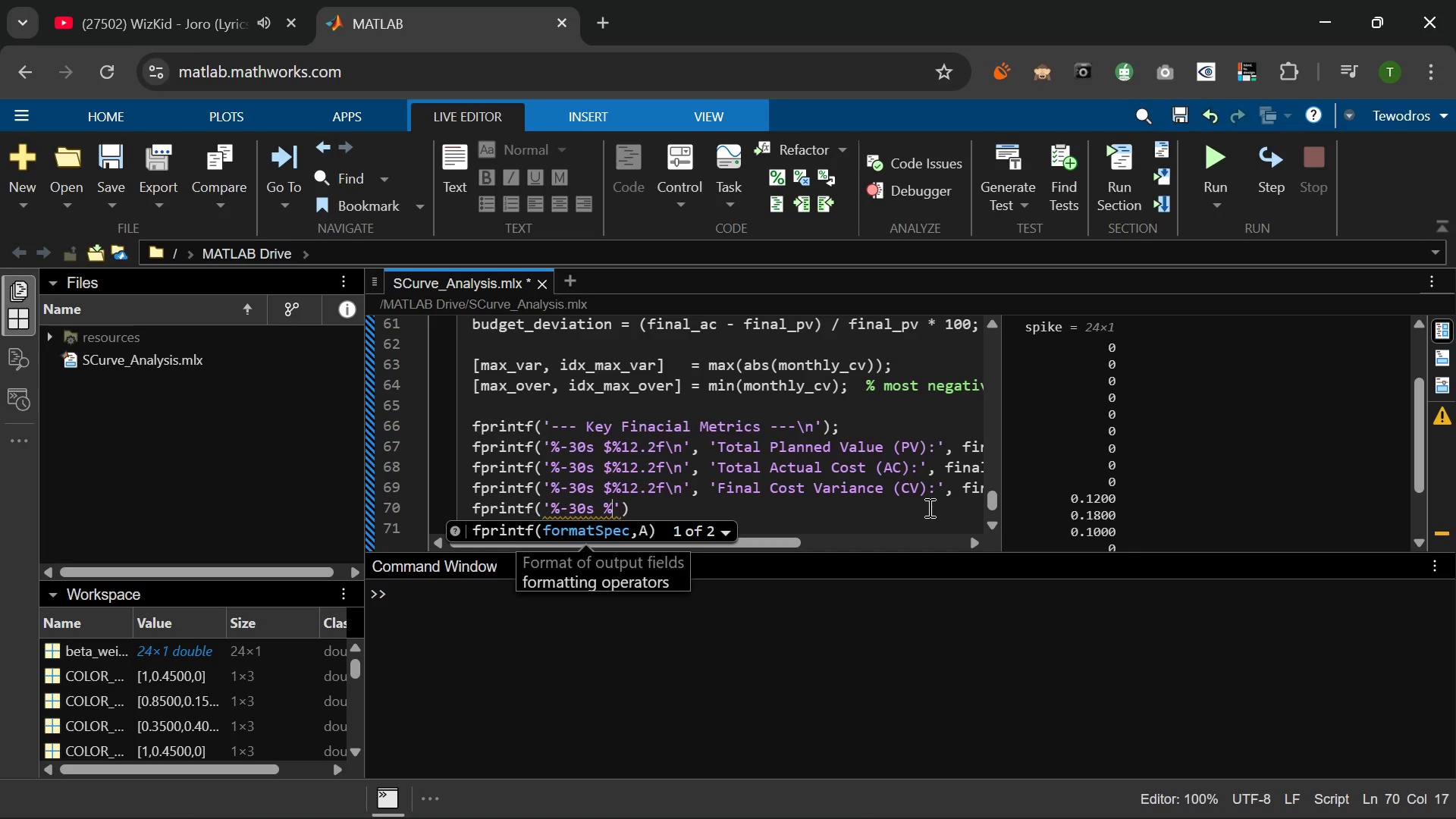 
type(+.2f%%)
 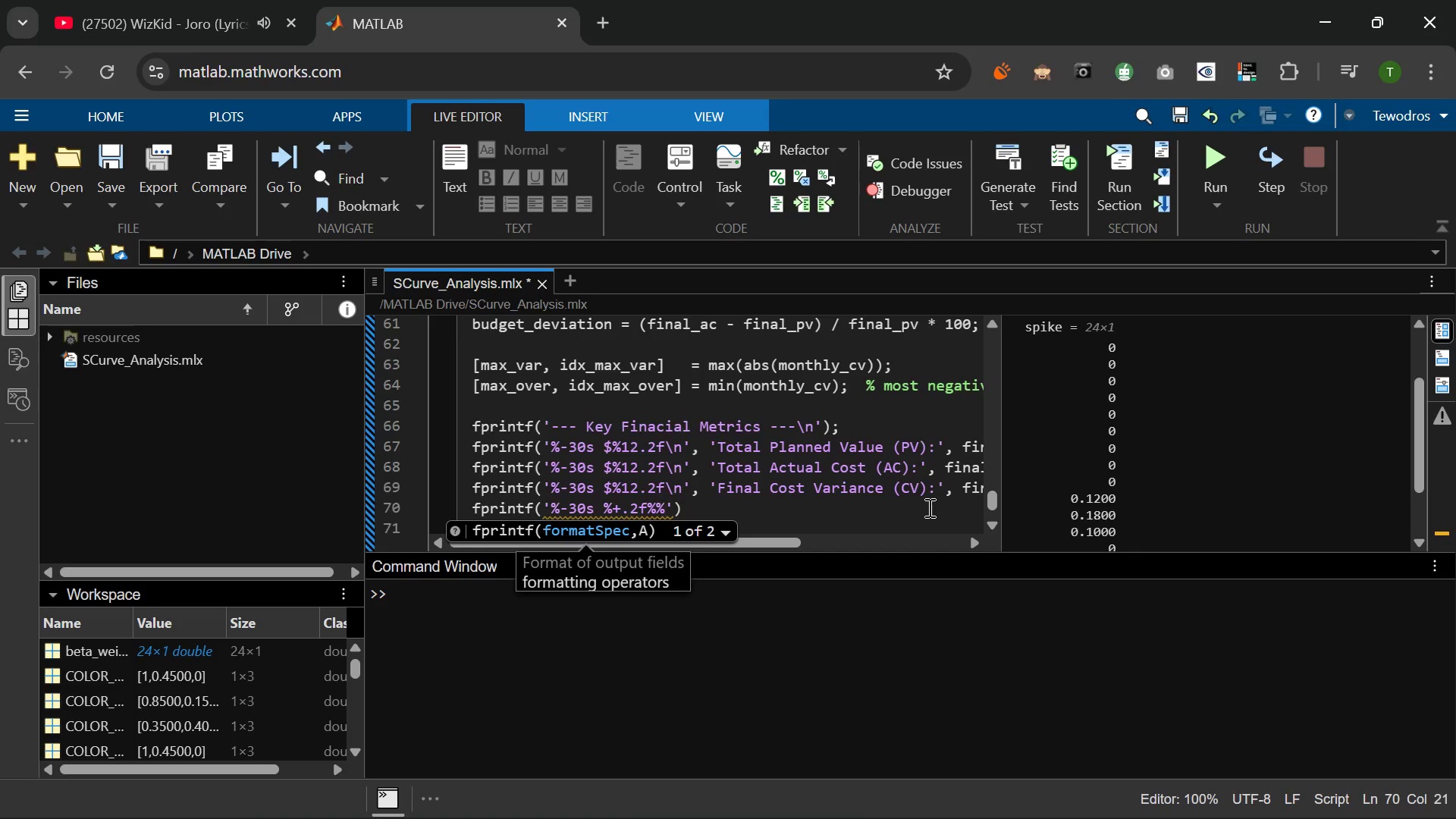 
key(Backslash)
 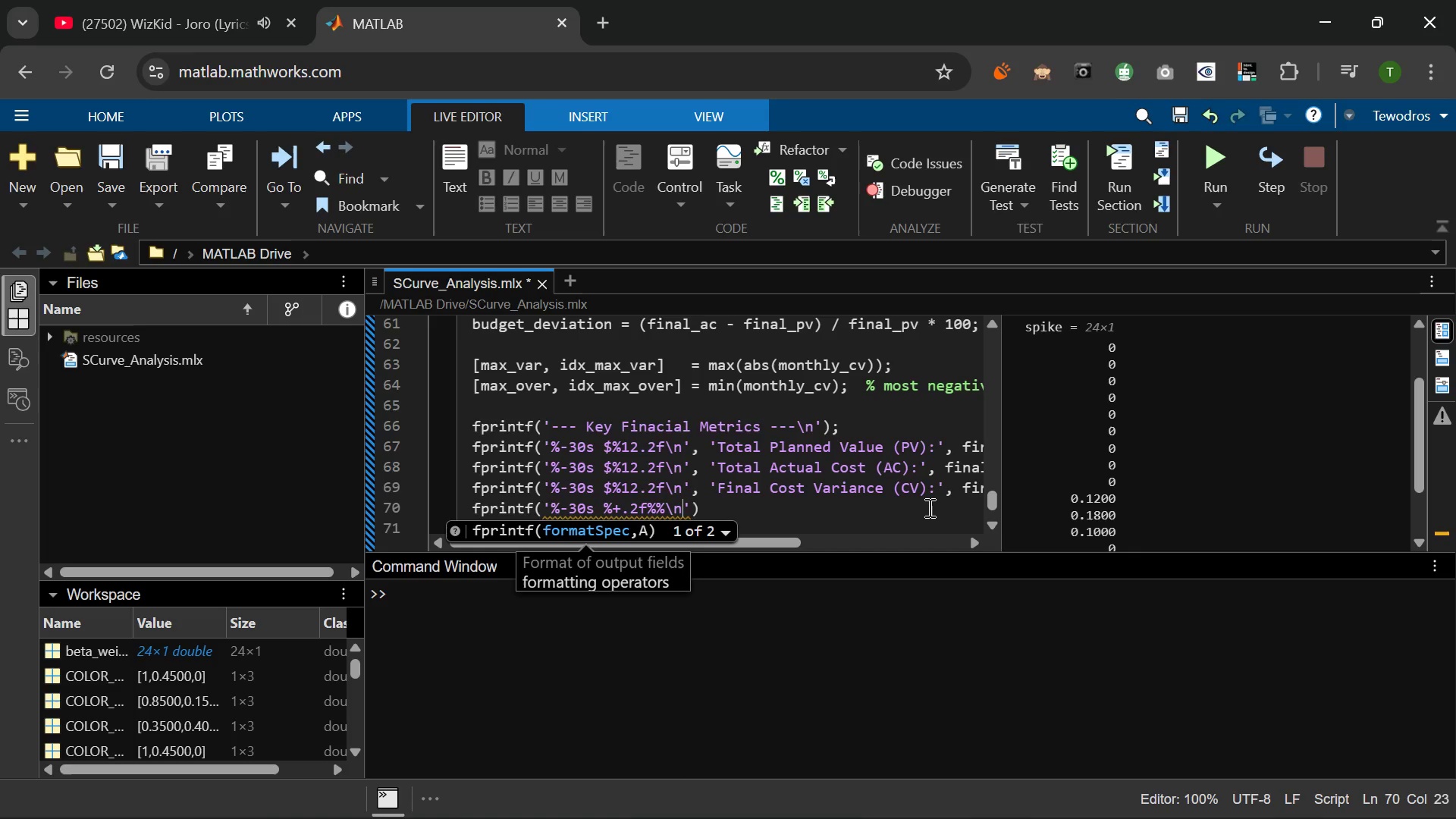 
key(N)
 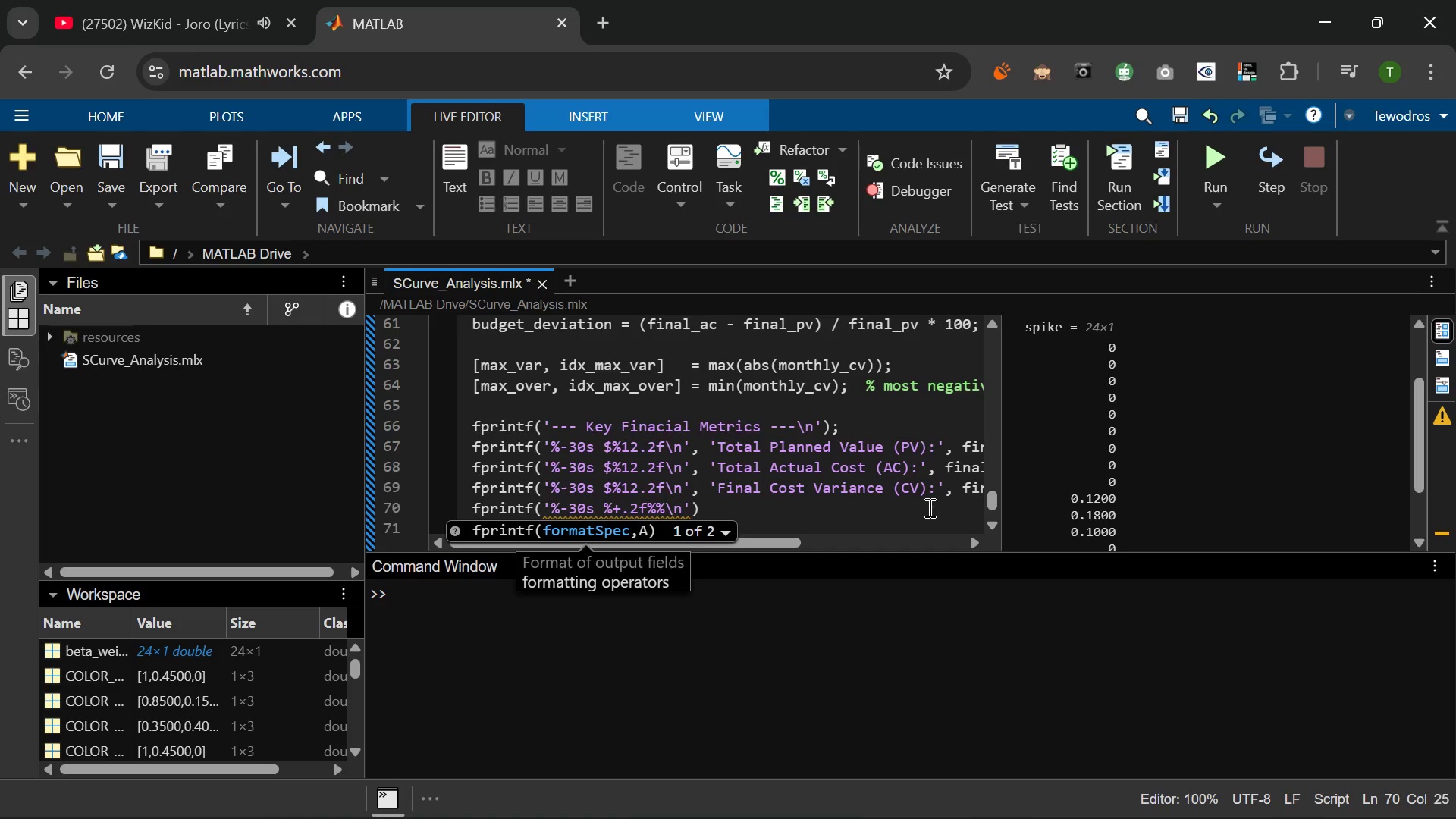 
key(ArrowRight)
 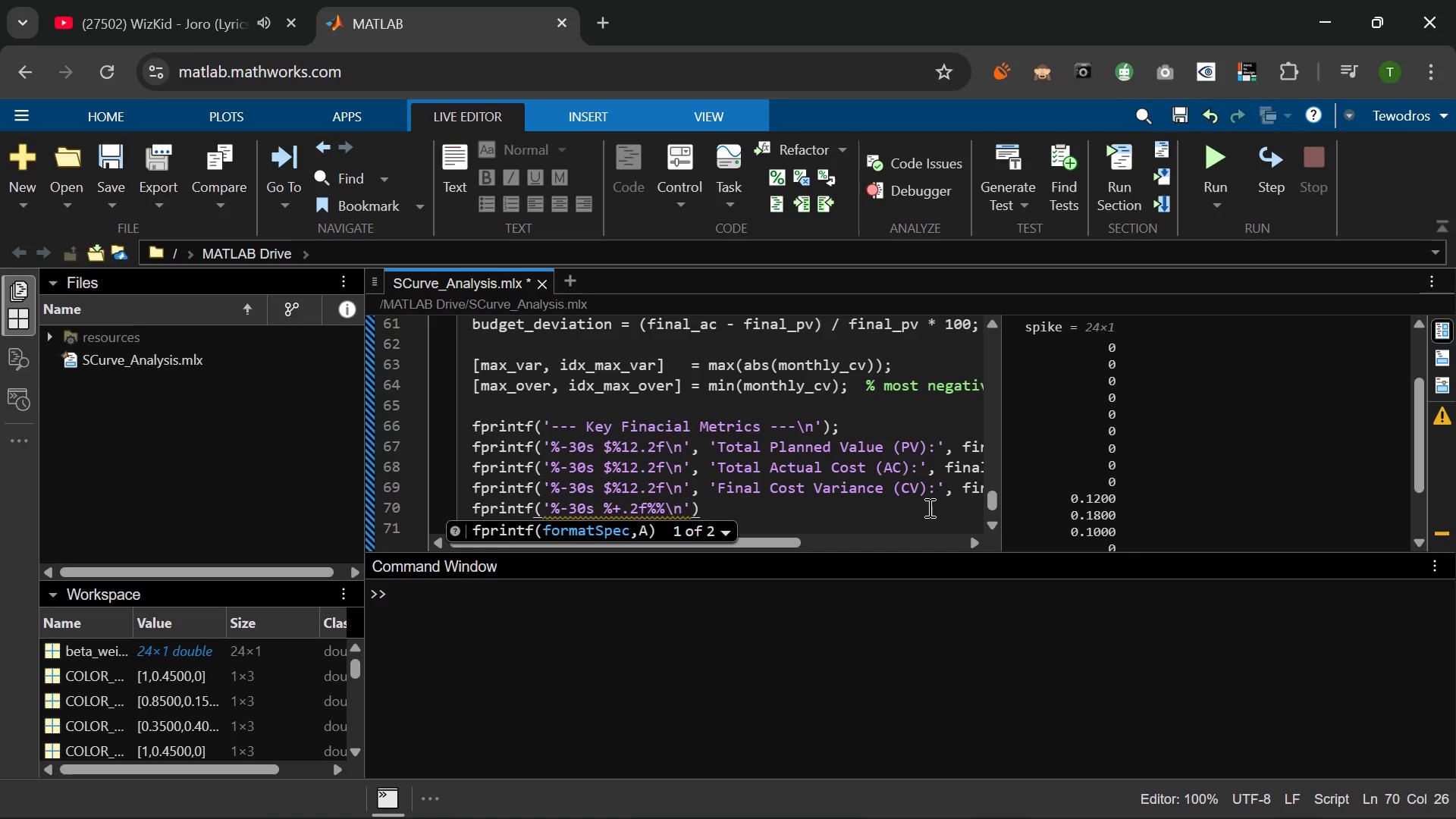 
type(, 'FINAL Bug)
key(Backspace)
type(dget Deviation:)
 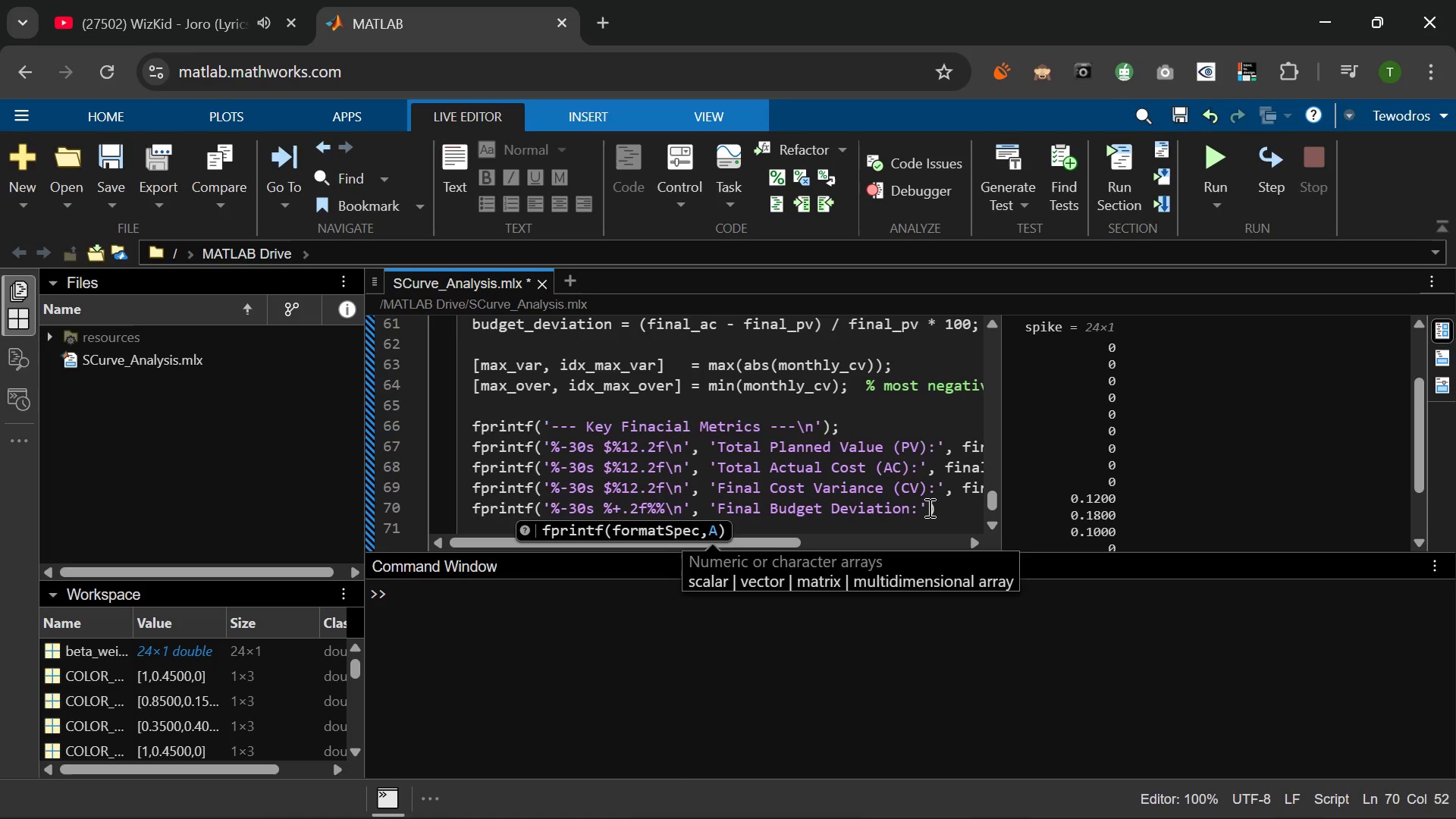 
key(ArrowRight)
 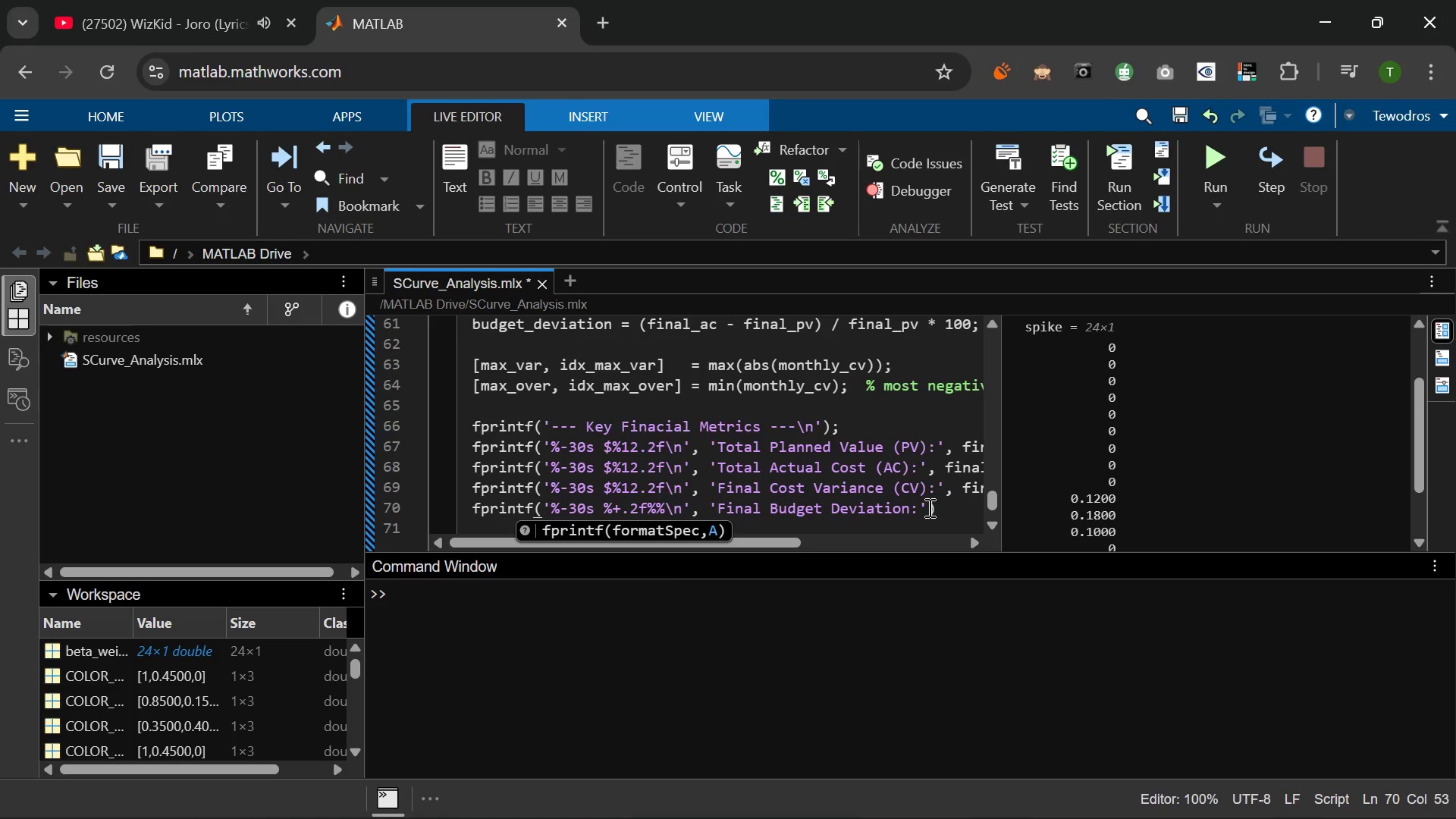 
type(,  guu)
key(Backspace)
key(Backspace)
key(Backspace)
type(budget_deviation)
 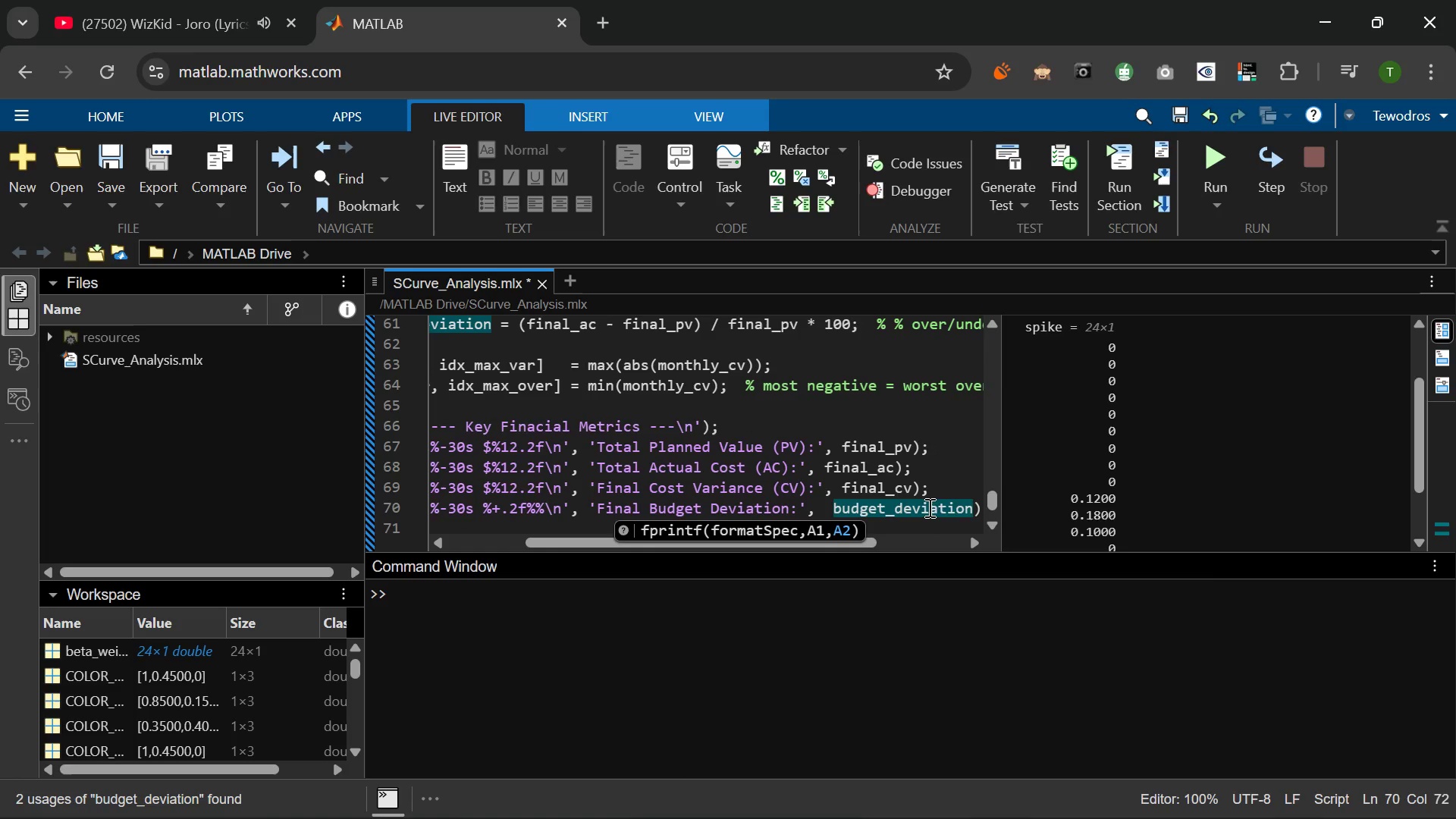 
key(ArrowRight)
 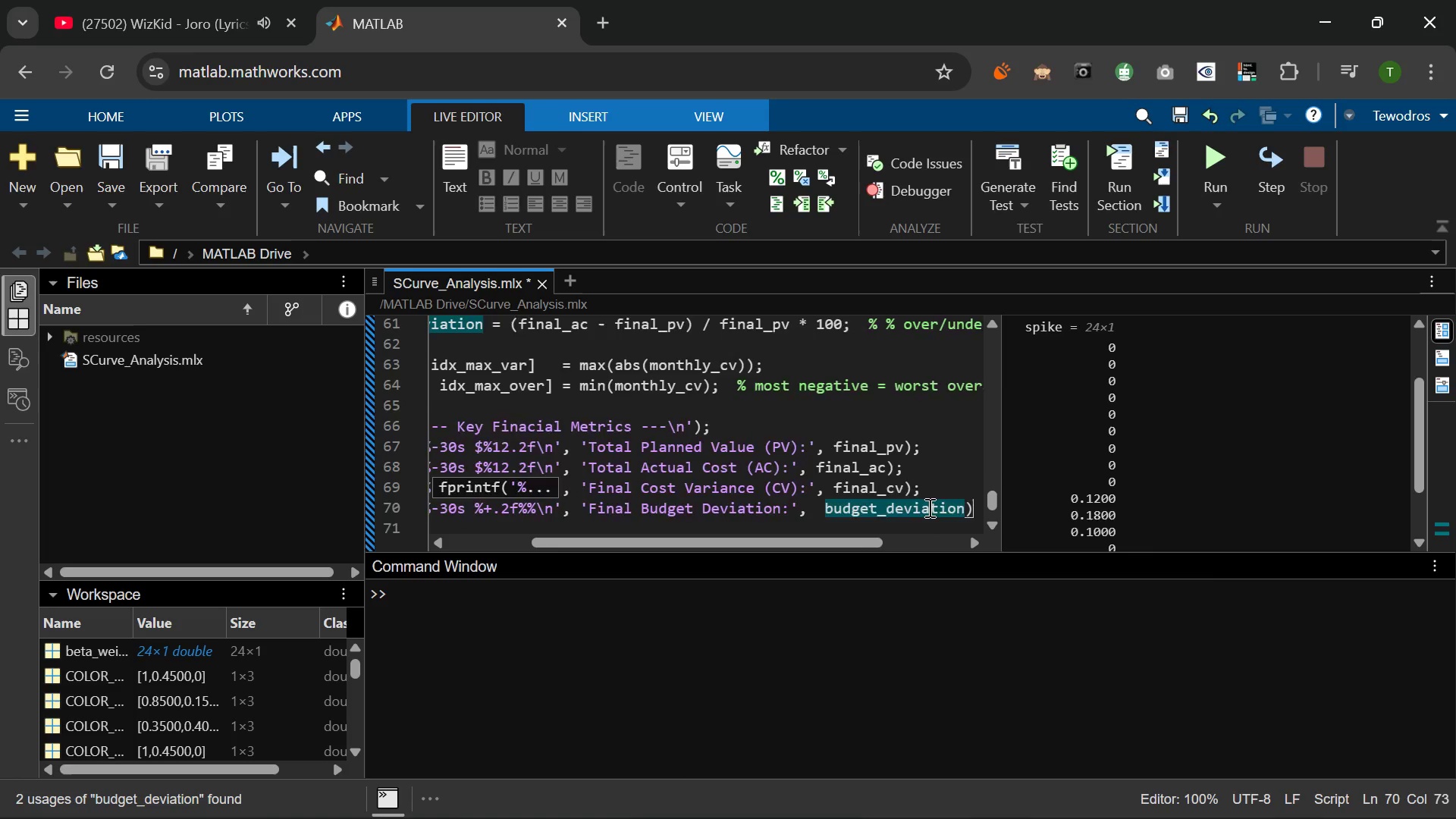 
key(ArrowRight)
 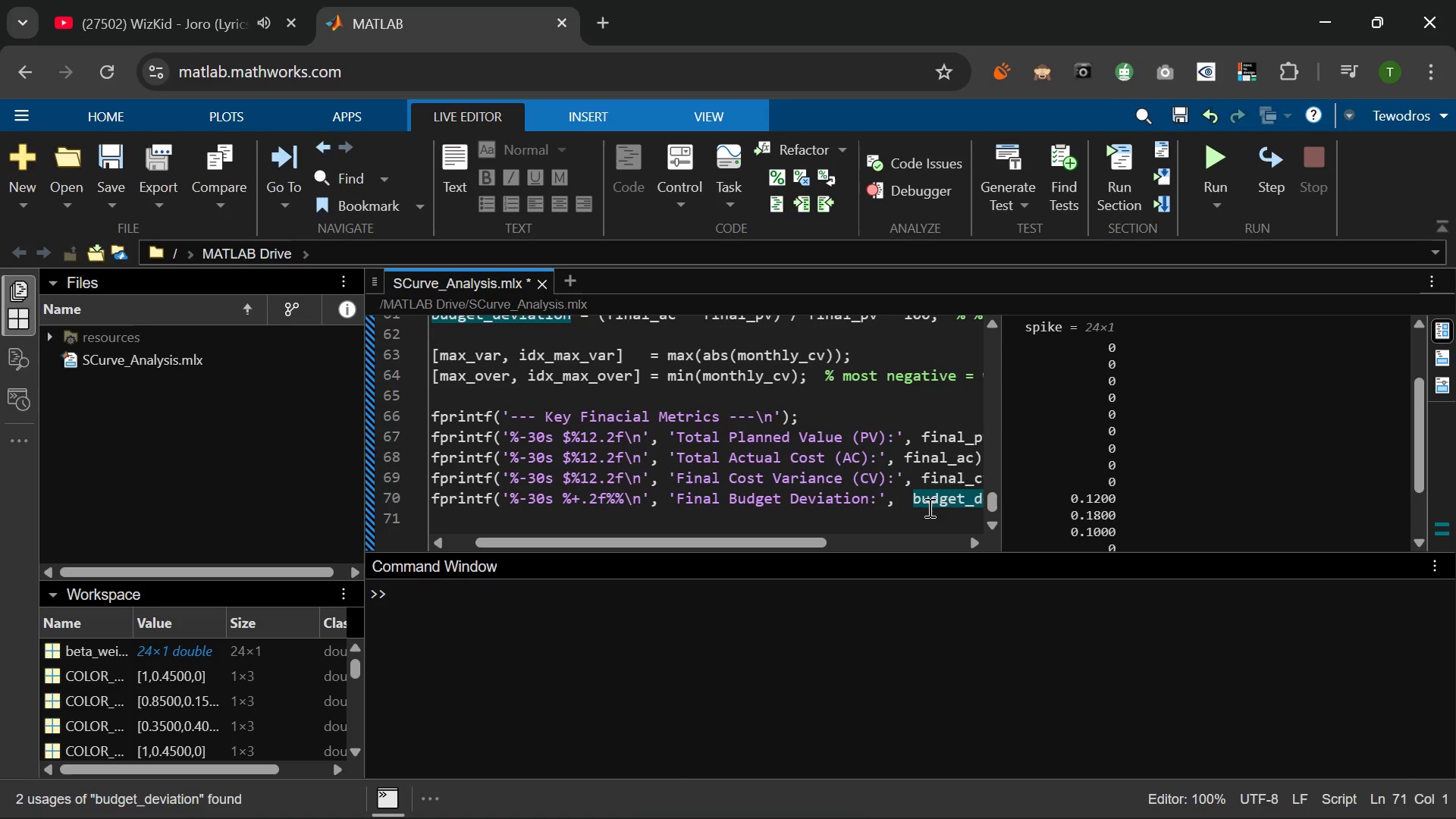 
key(ArrowLeft)
 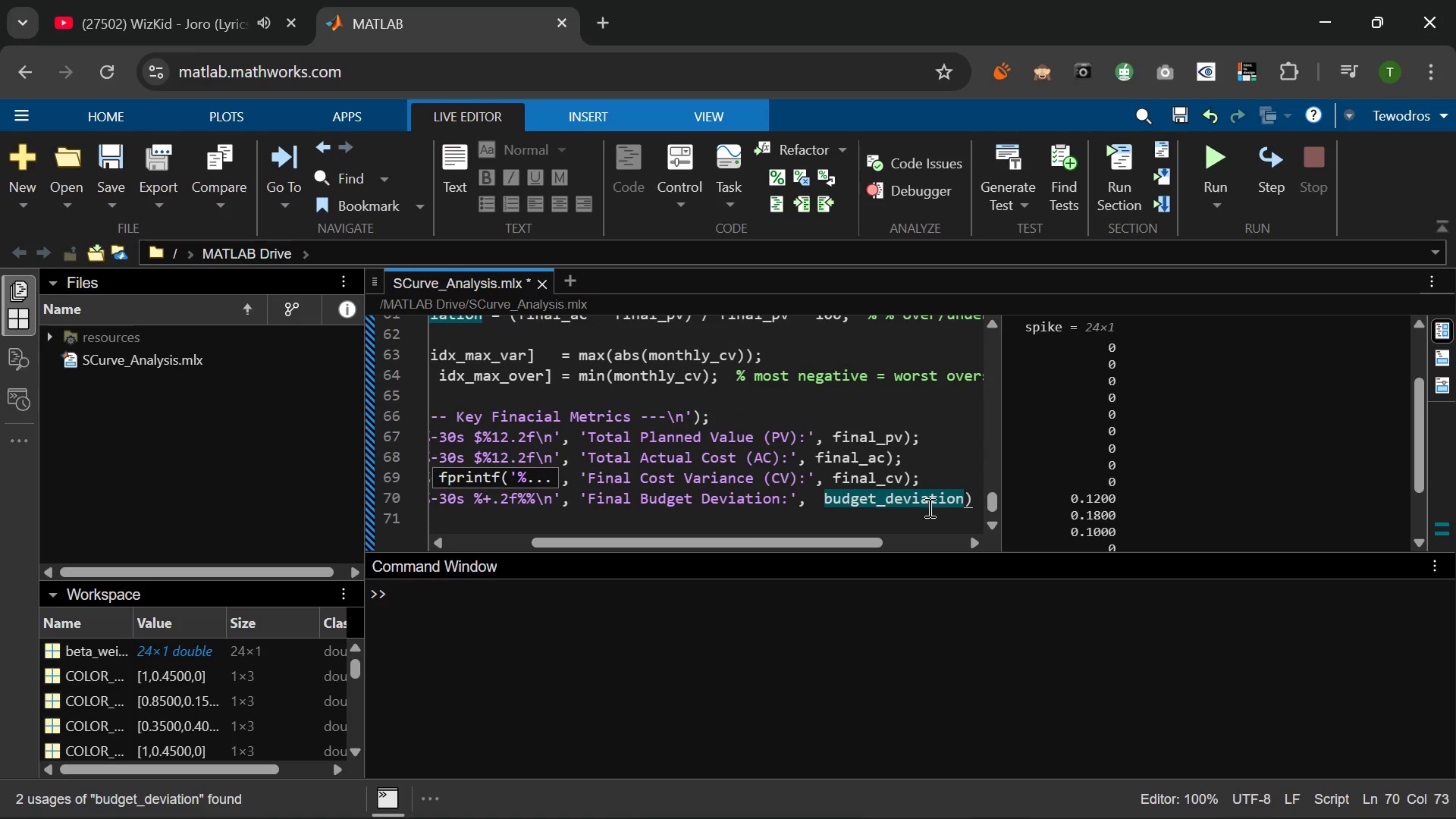 
key(Semicolon)
 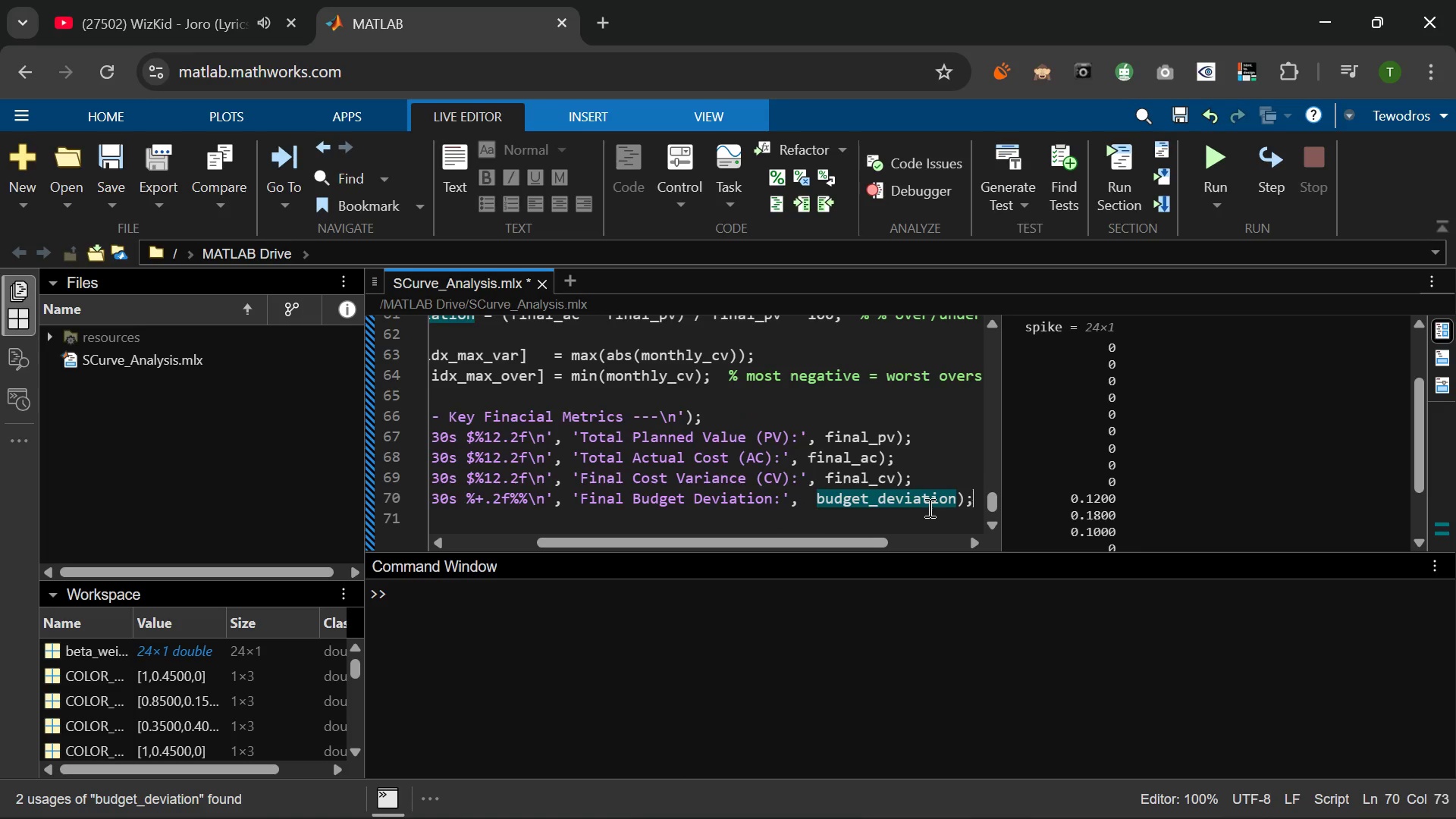 
key(Enter)
 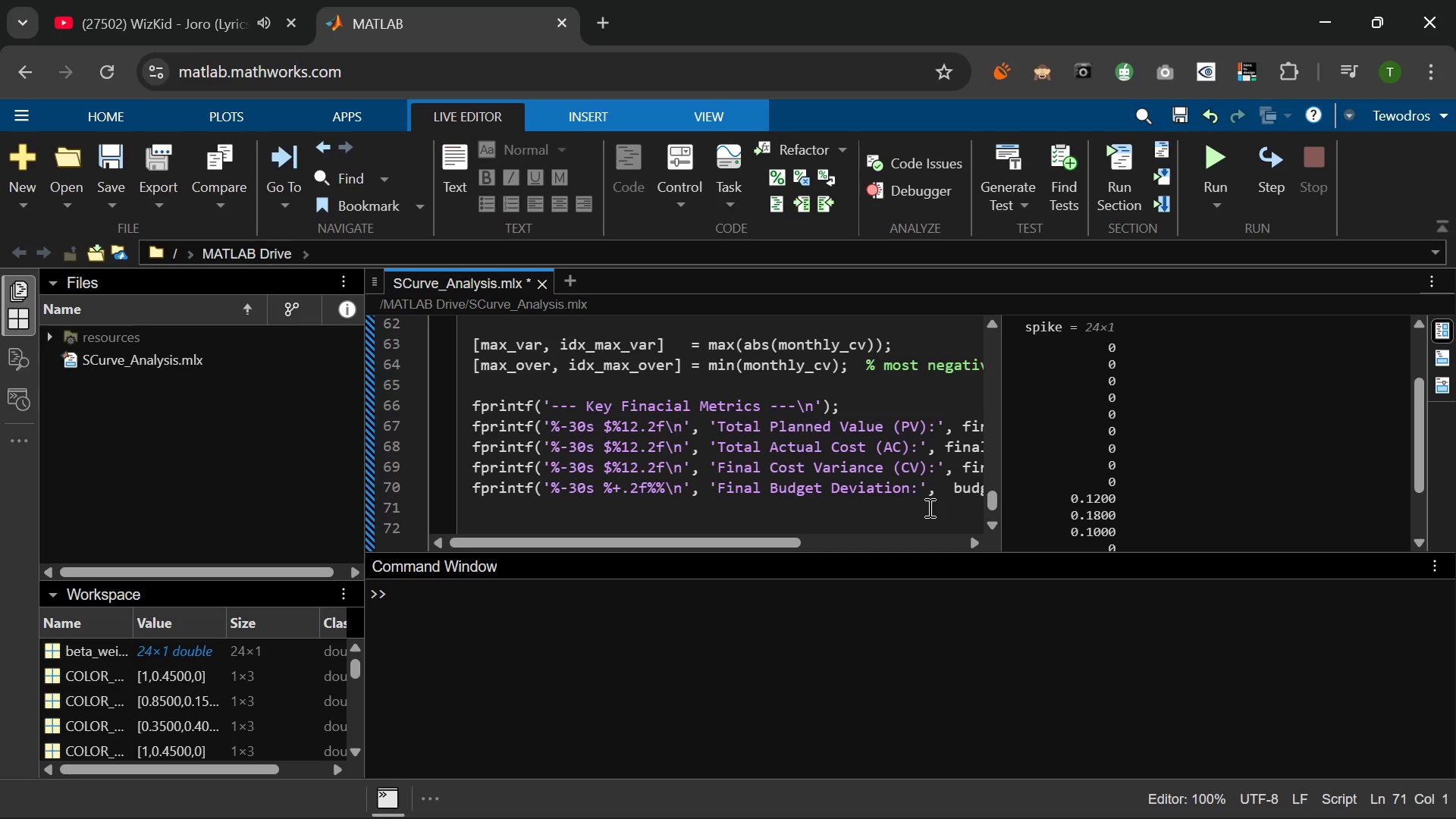 
wait(5.38)
 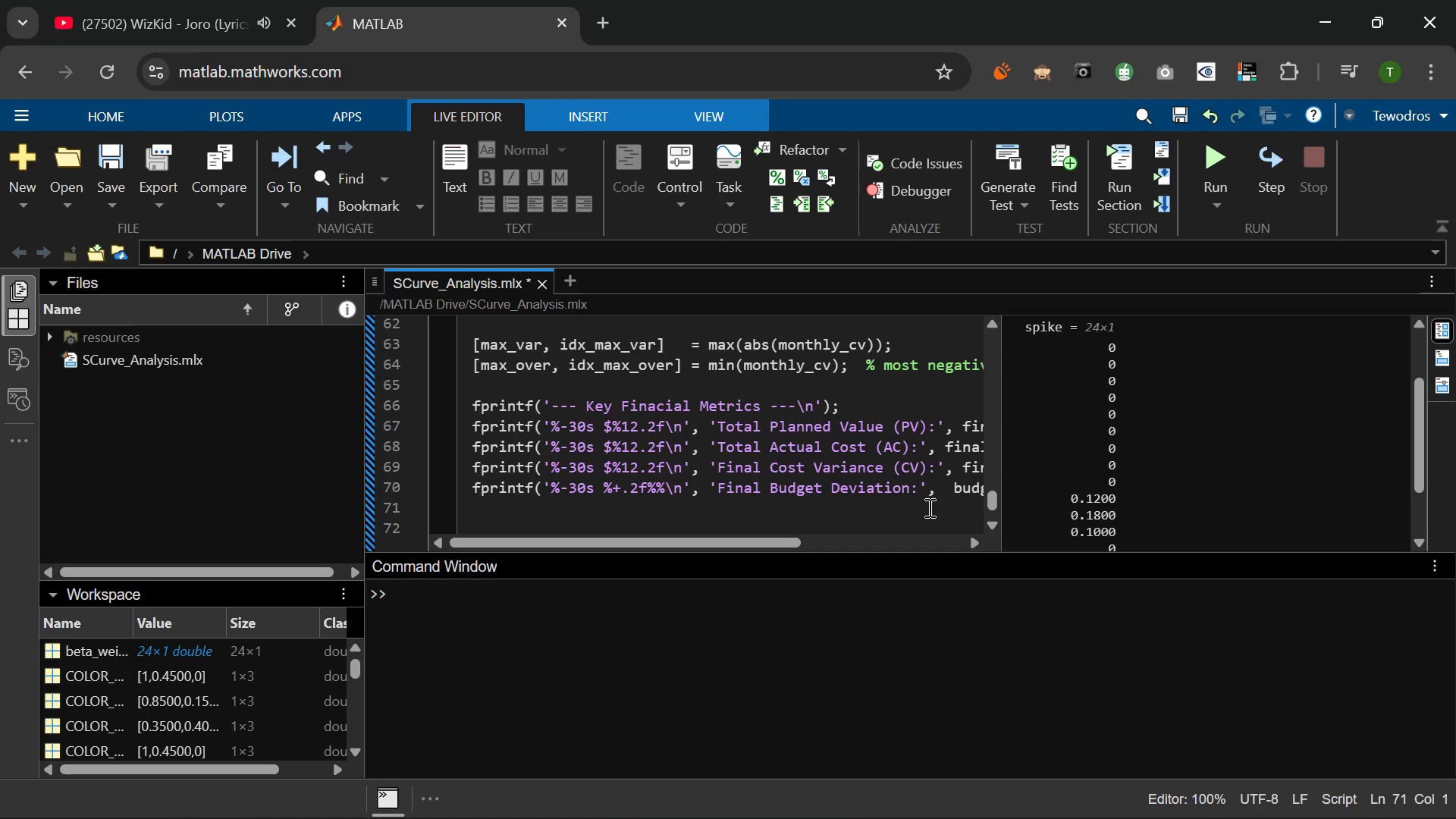 
type(fprintf(')
 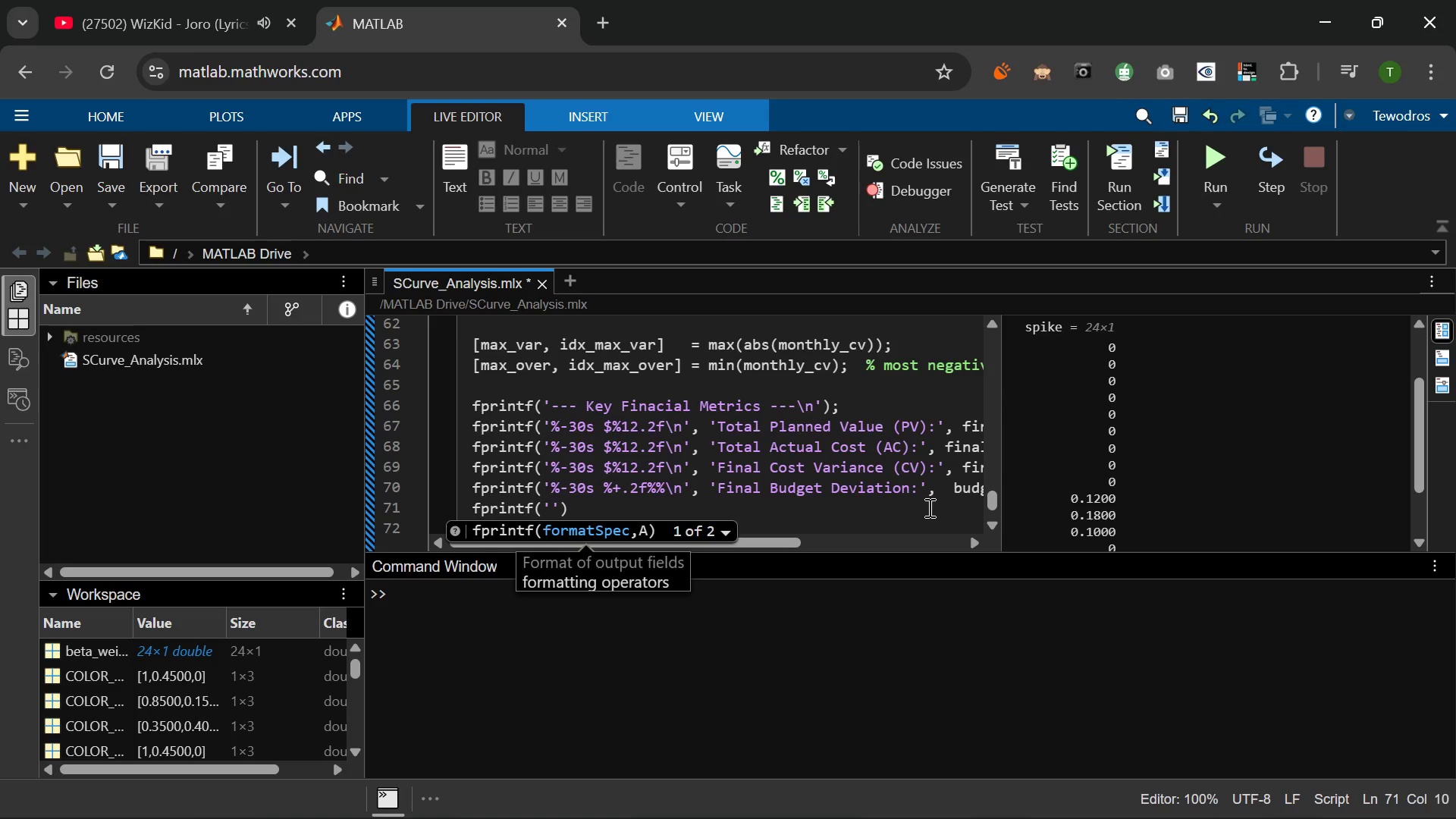 
type(%-30s $%.2f (Month %d)\n )
key(Backspace)
 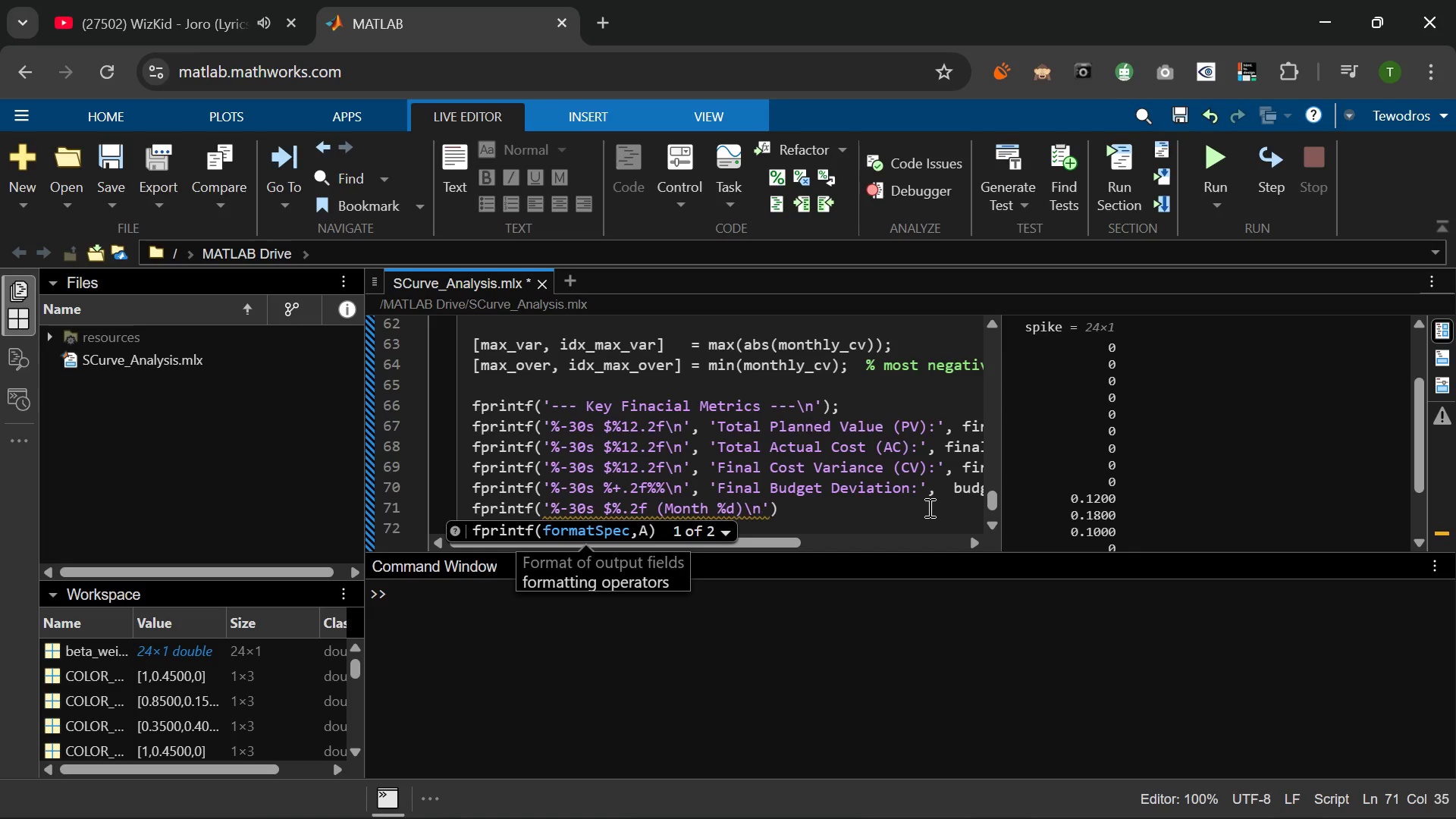 
key(ArrowRight)
 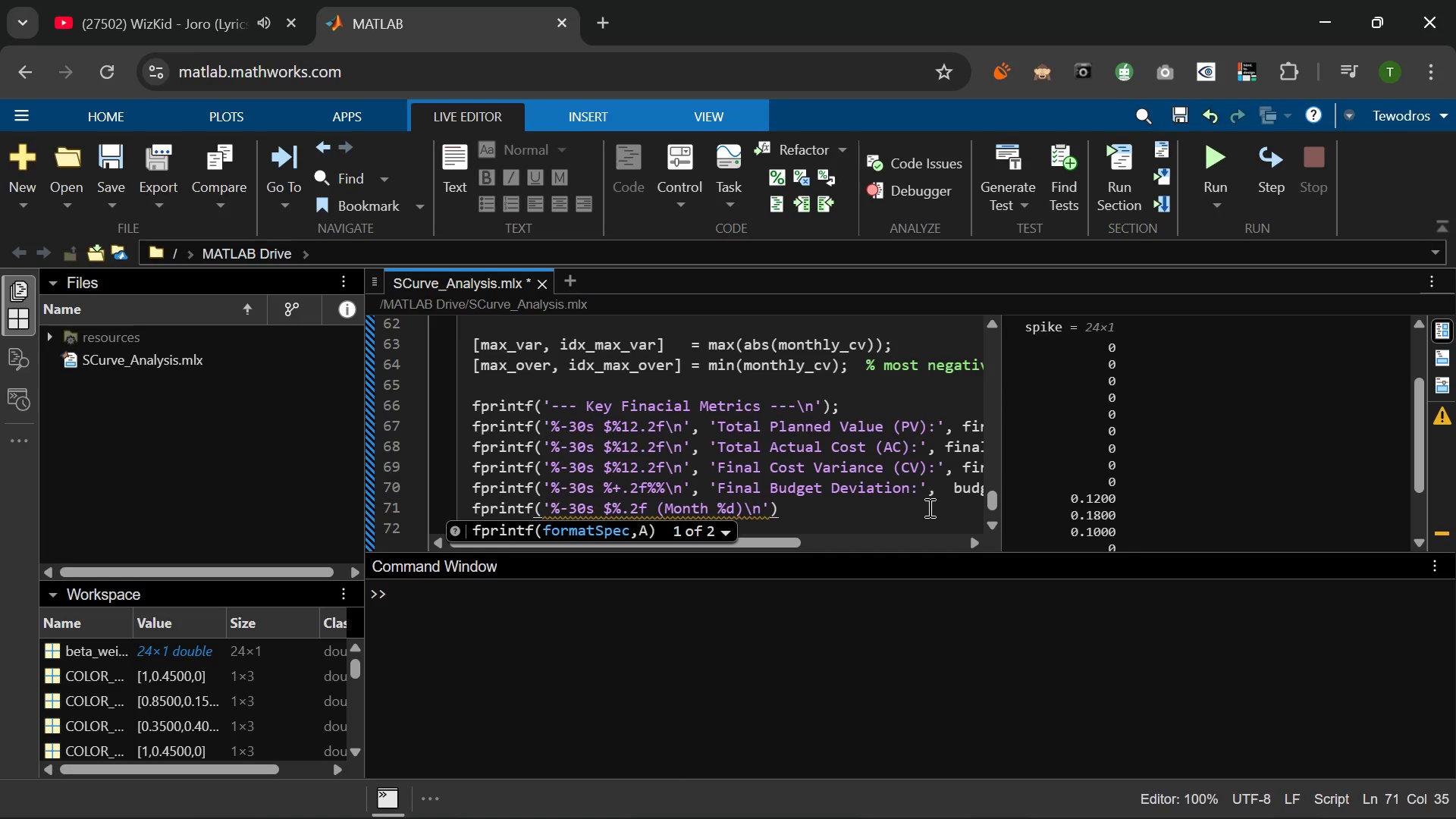 
type(, 'Max Monthly Variance:)
 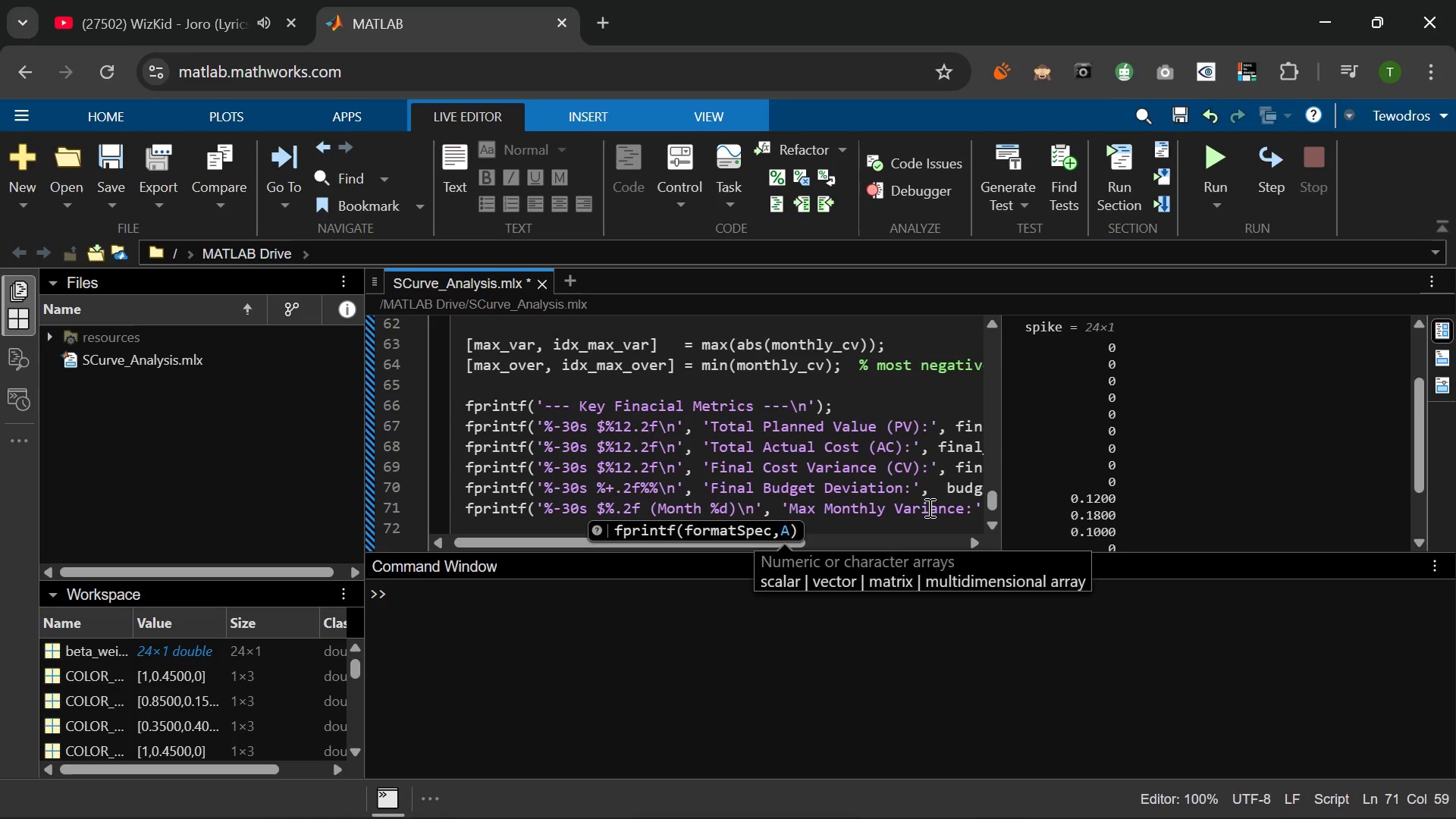 
key(ArrowRight)
 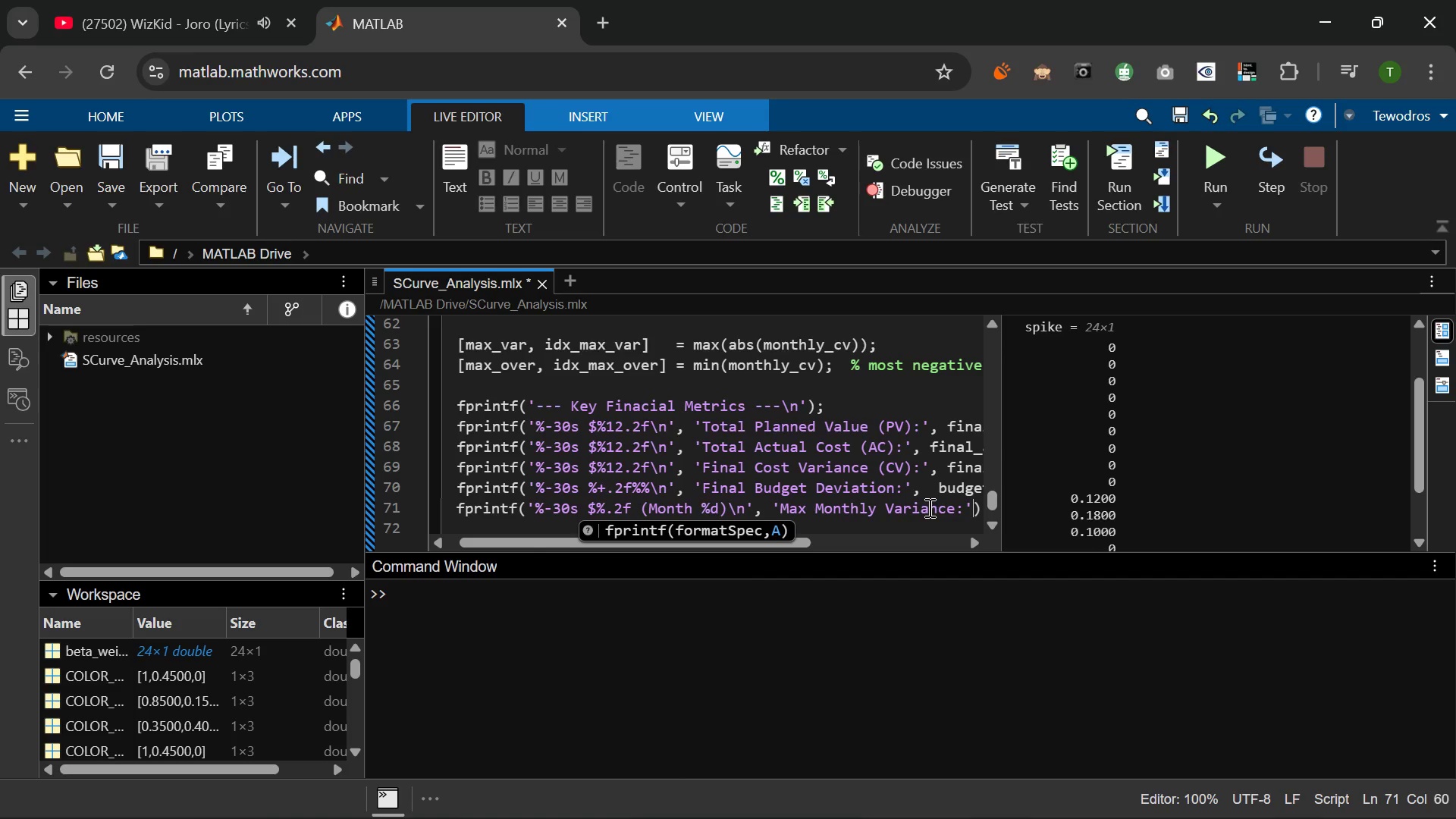 
type(, max_var, idx)
 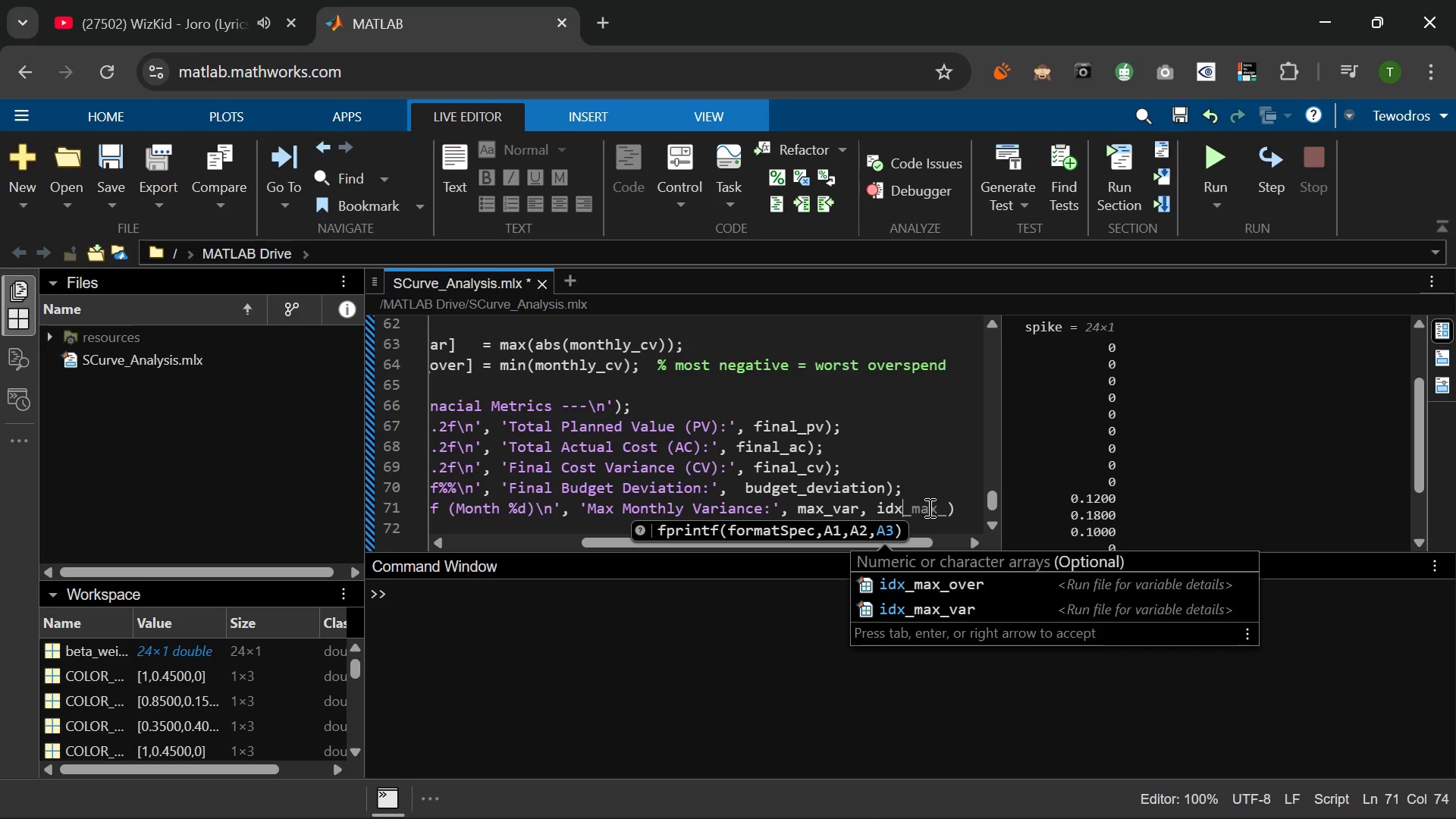 
key(Tab)
key(Backspace)
key(Backspace)
key(Backspace)
key(Backspace)
type(var)
 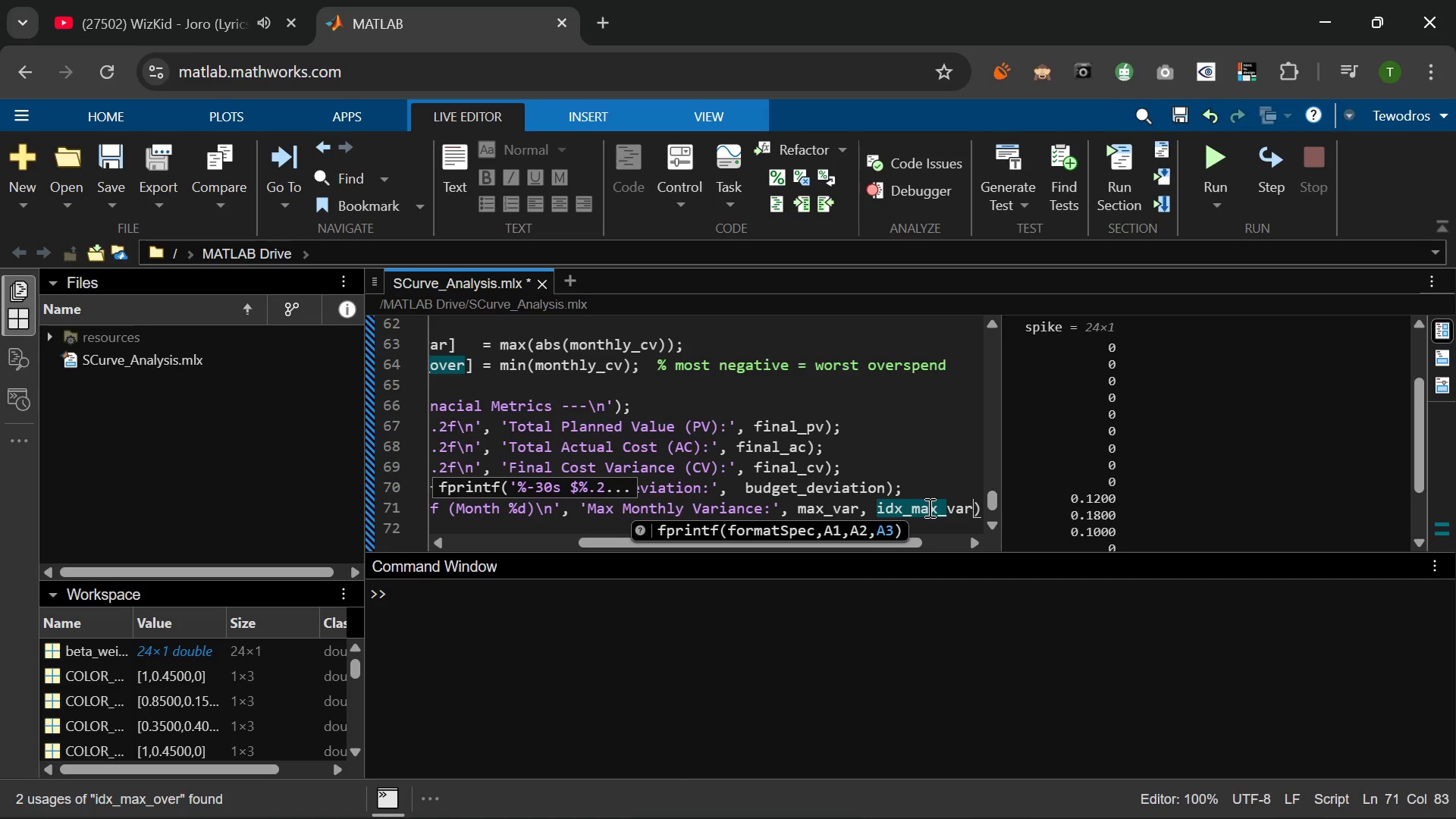 
wait(5.03)
 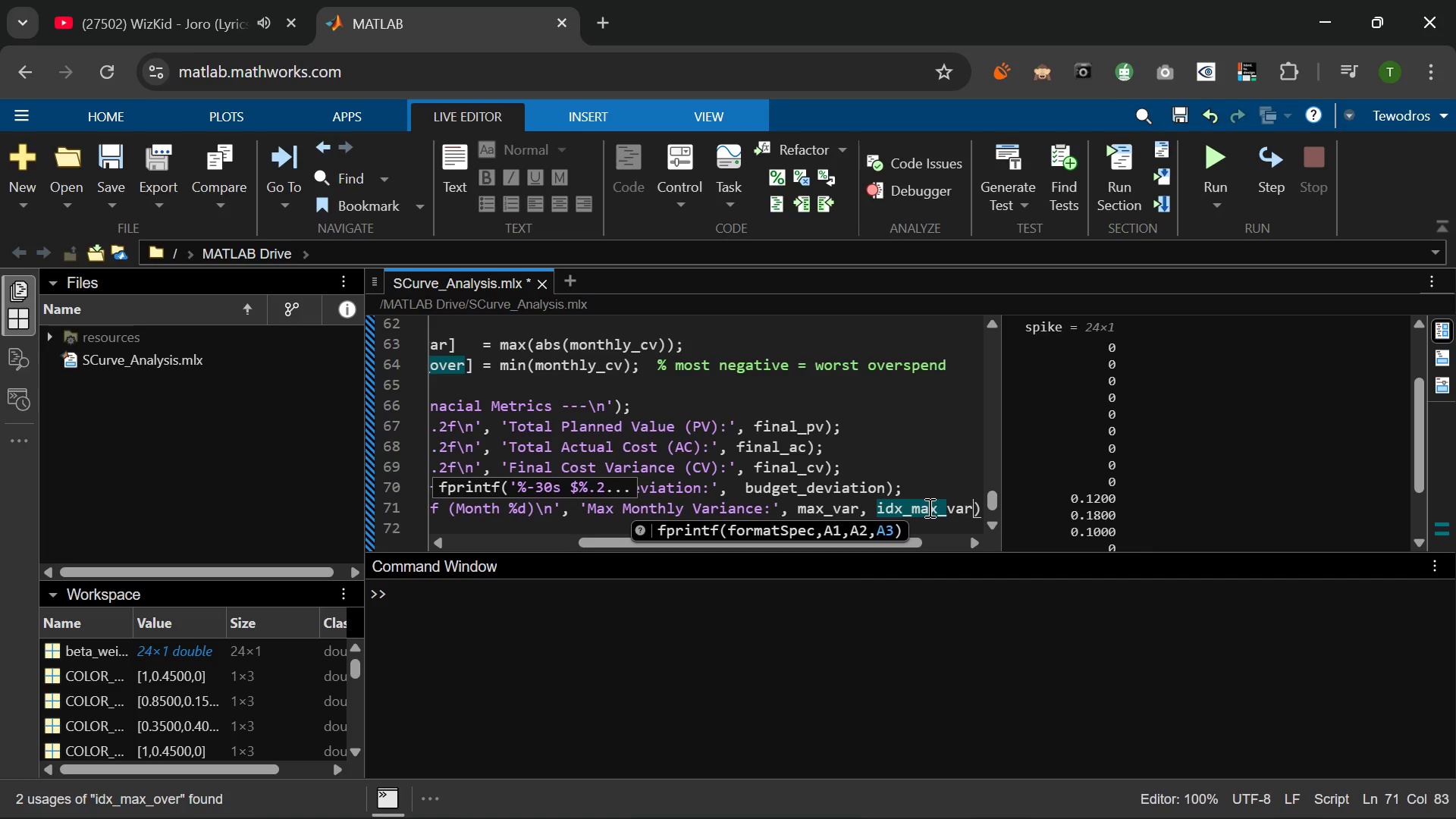 
key(ArrowRight)
 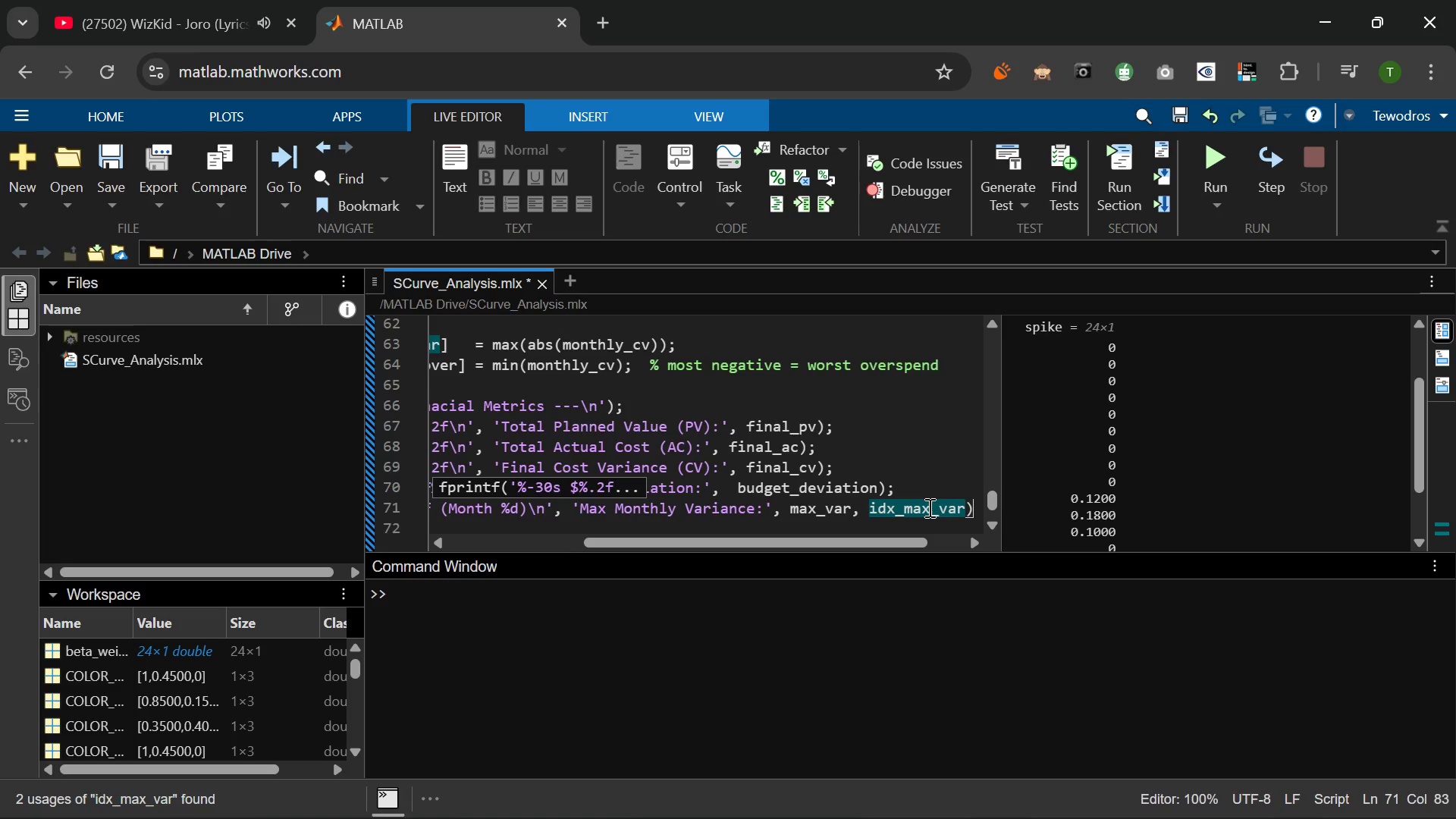 
key(Semicolon)
 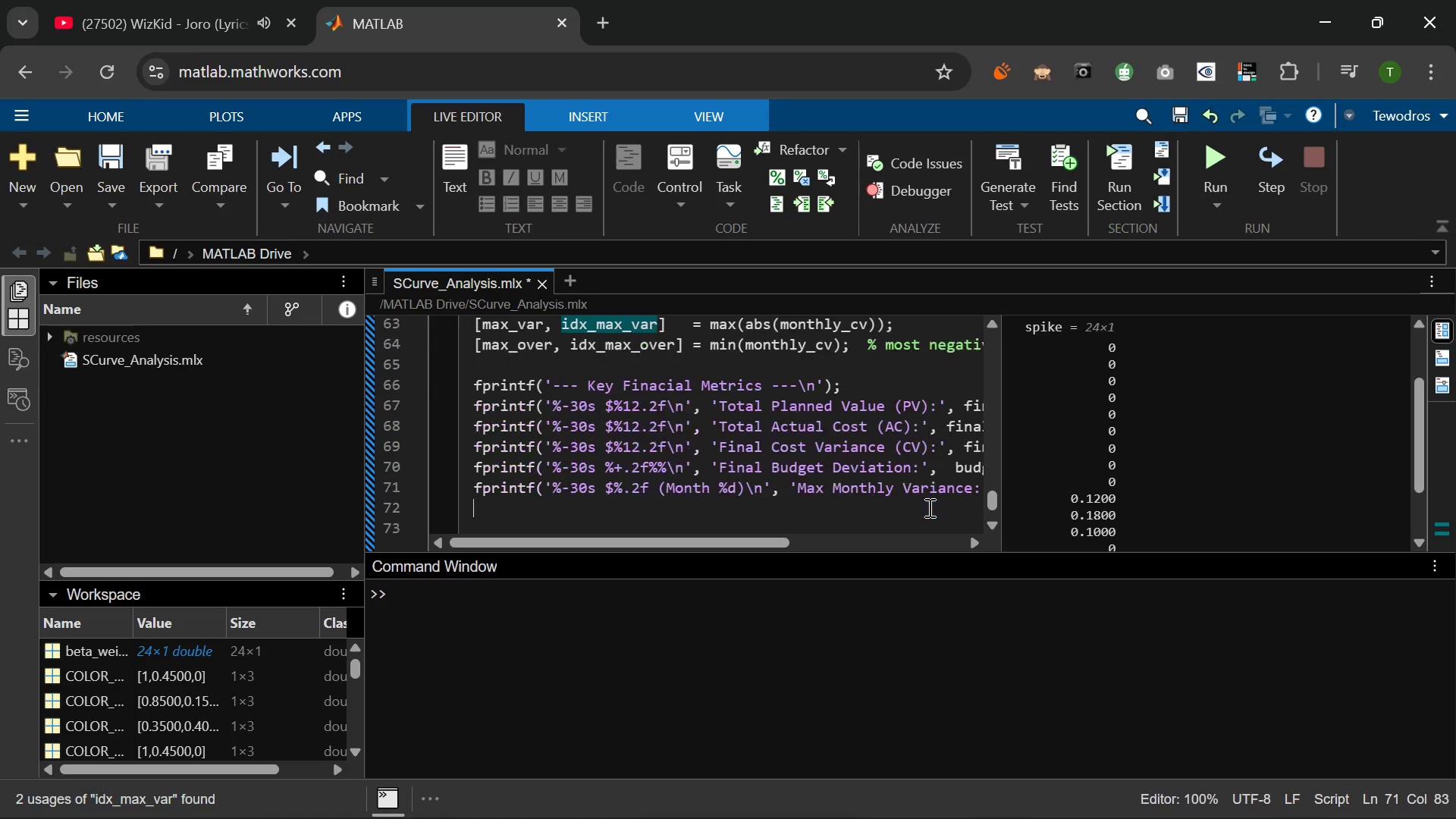 
key(Enter)
 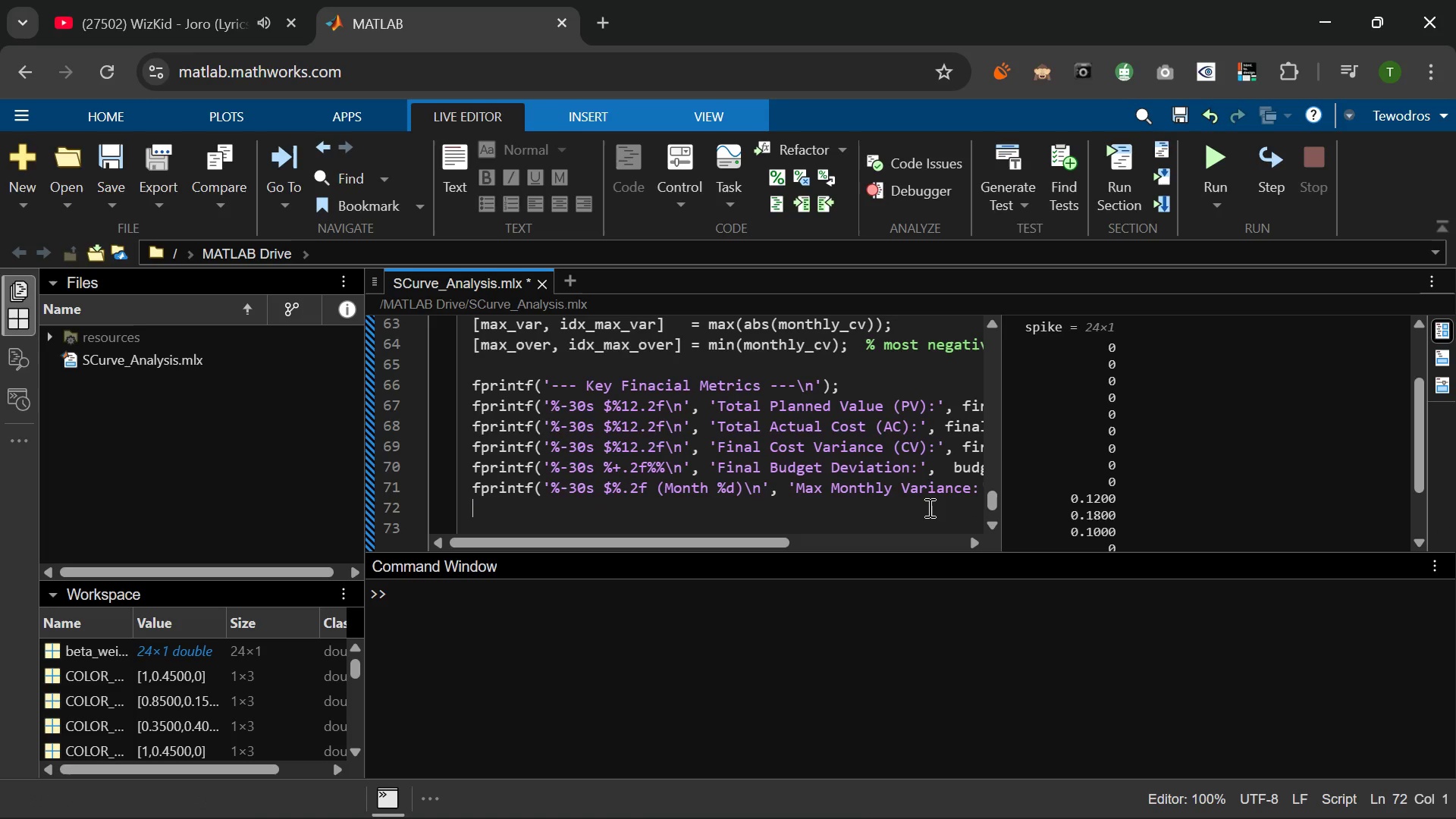 
type(if max_over < 0)
 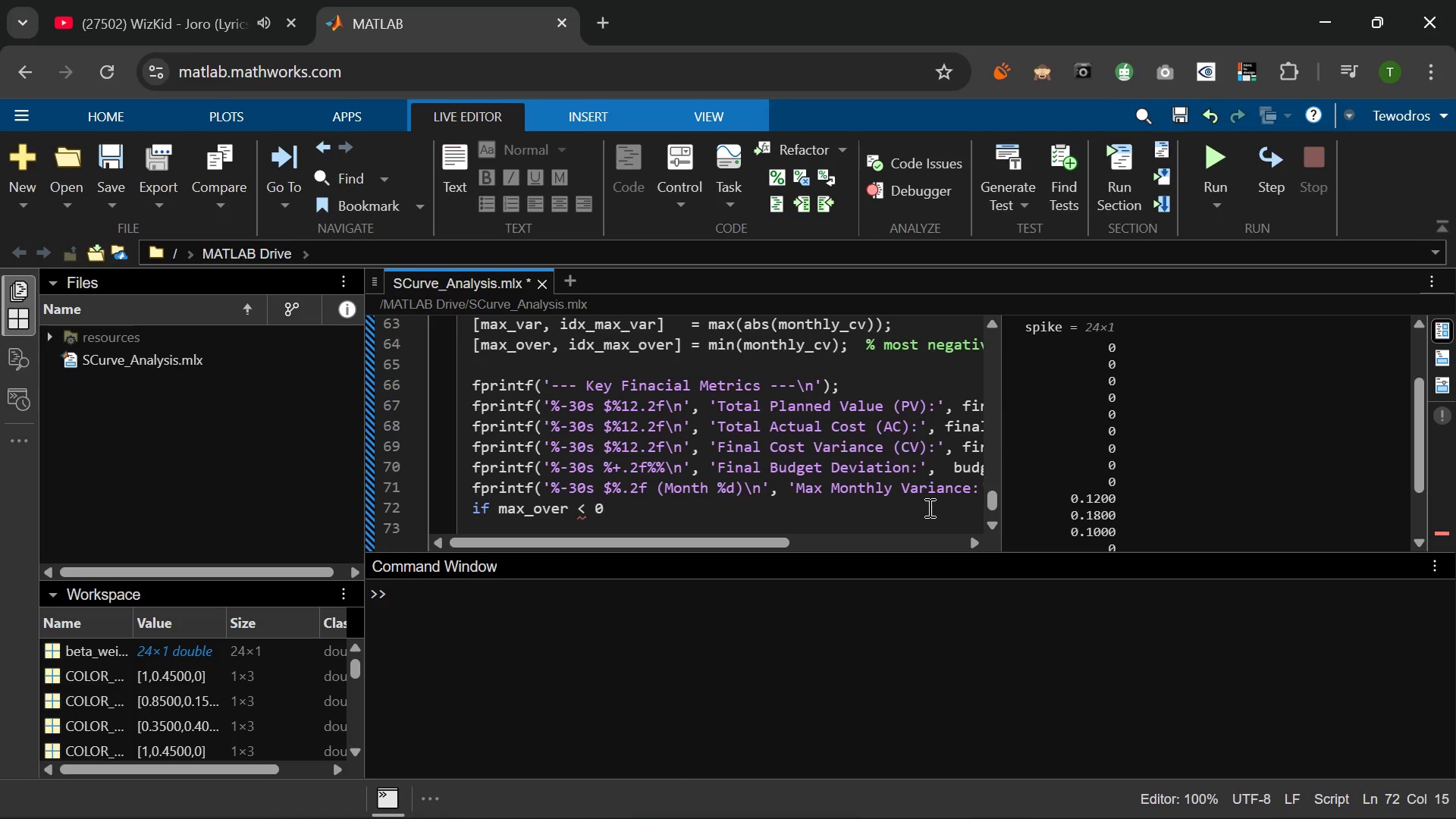 
key(Enter)
 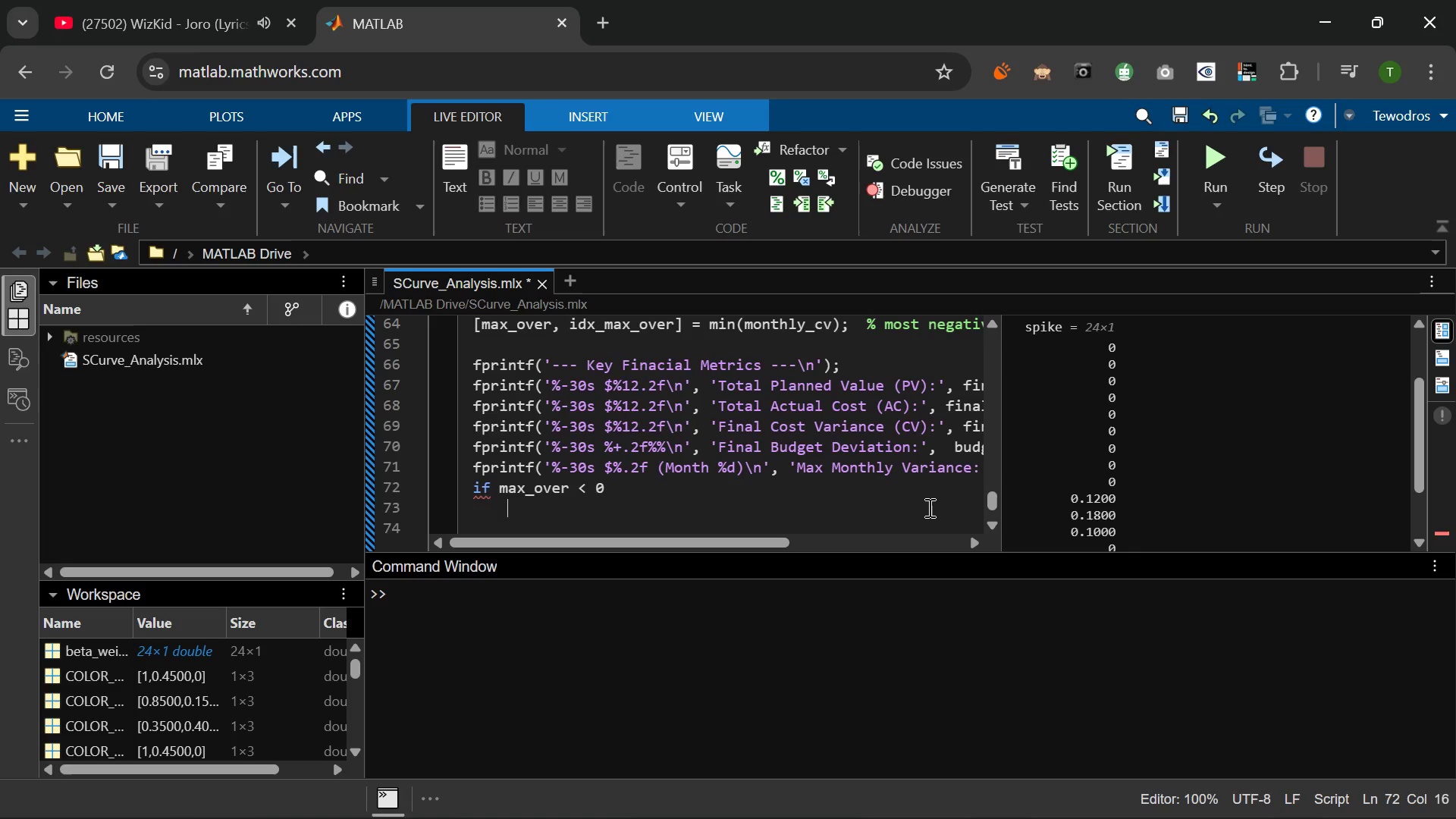 
type(fprintf('%-30s $%.2f over (Month %D)\n)
 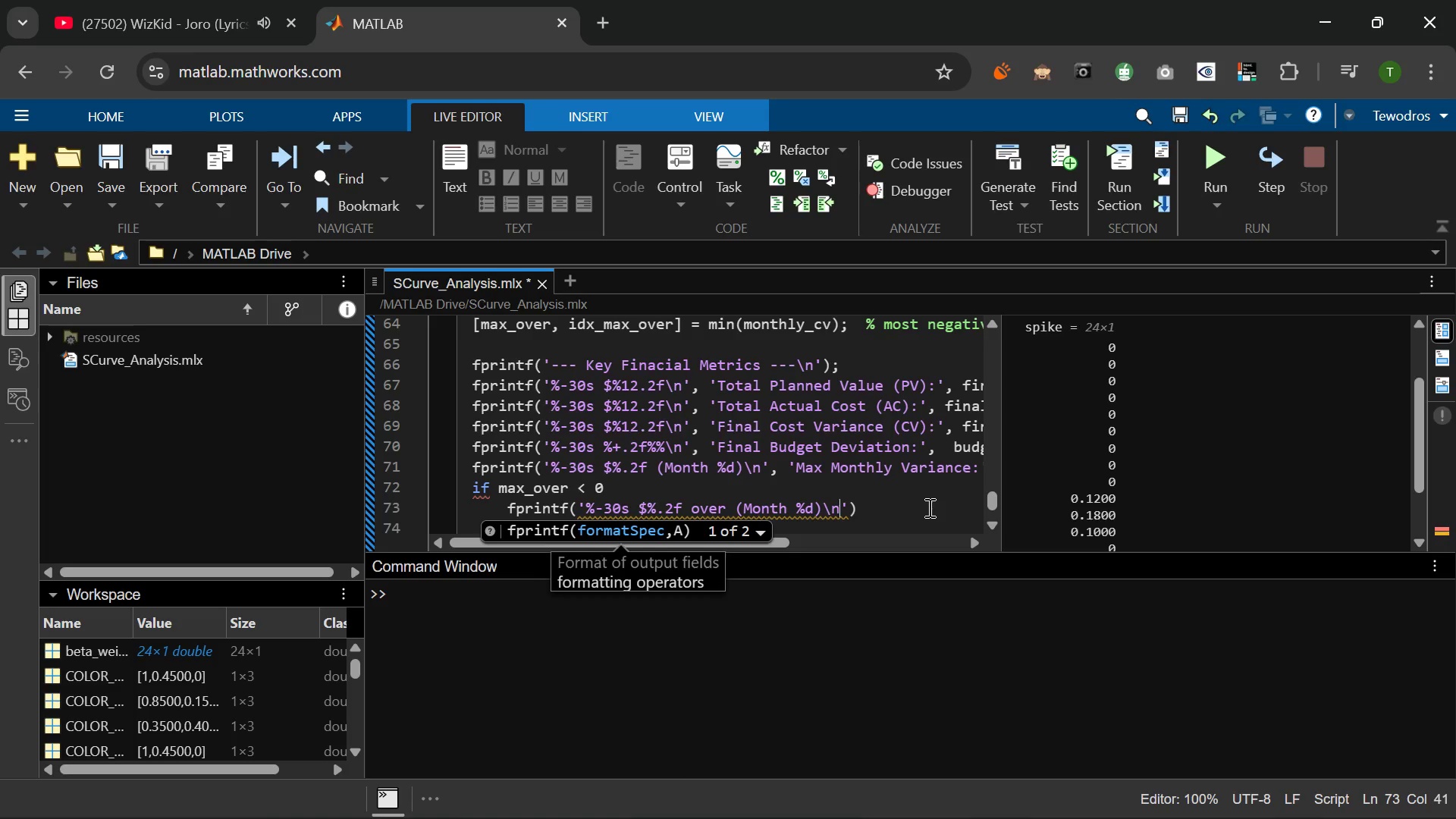 
key(ArrowRight)
 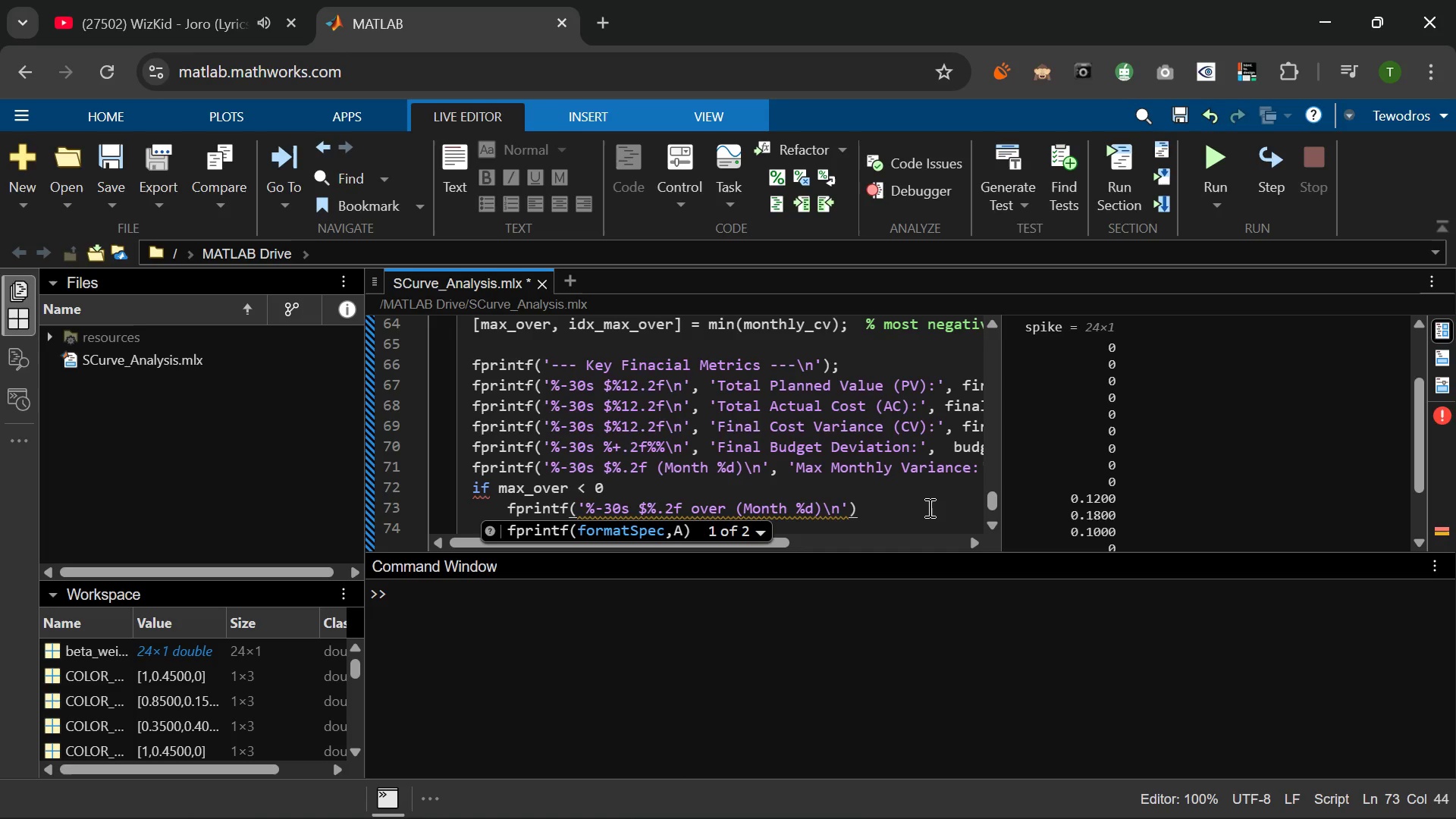 
type(, 'Worst Overspend Month:)
 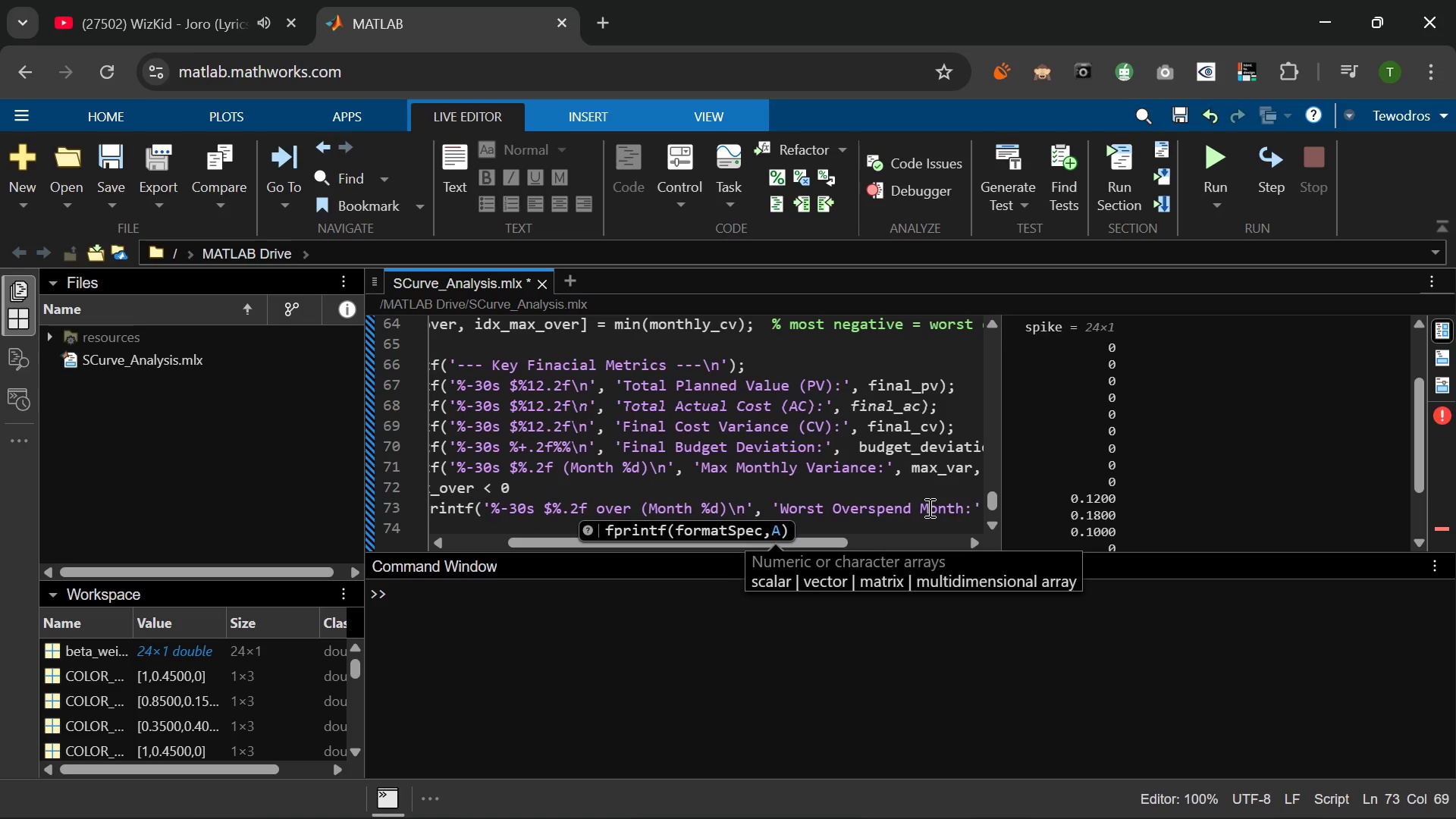 
key(ArrowRight)
 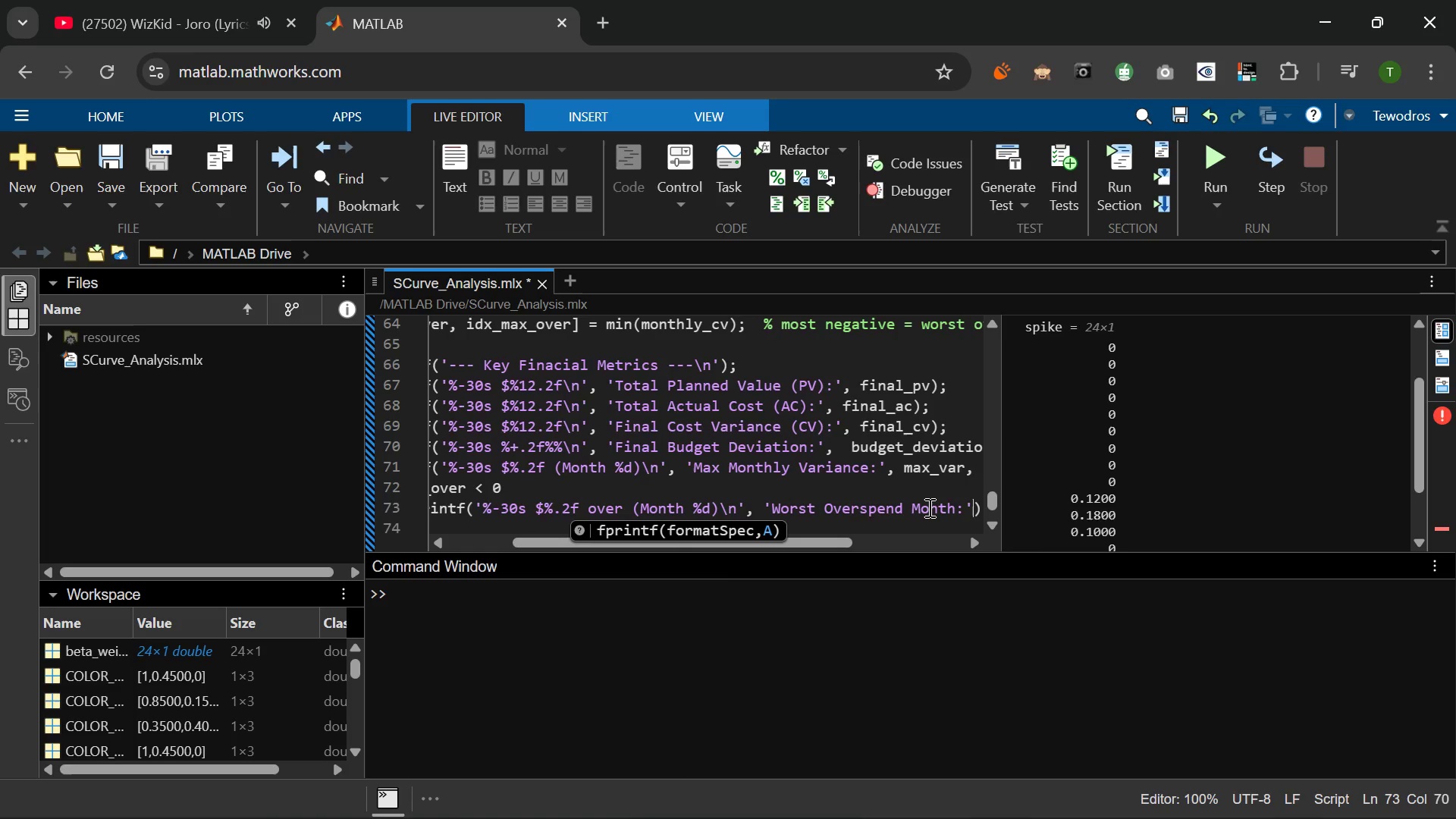 
type(, abs(max_ovr)
key(Backspace)
type(er)
 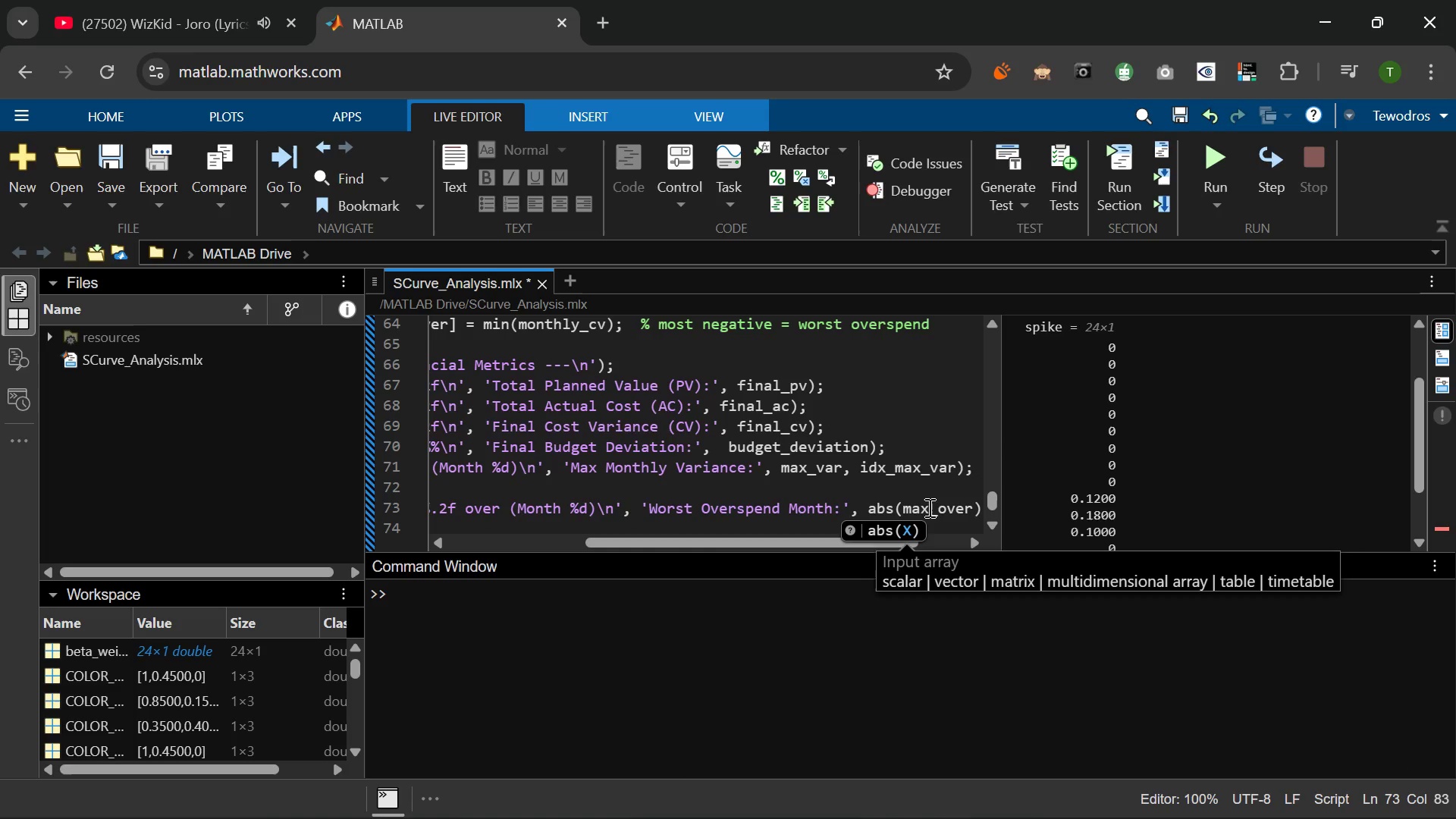 
key(ArrowRight)
 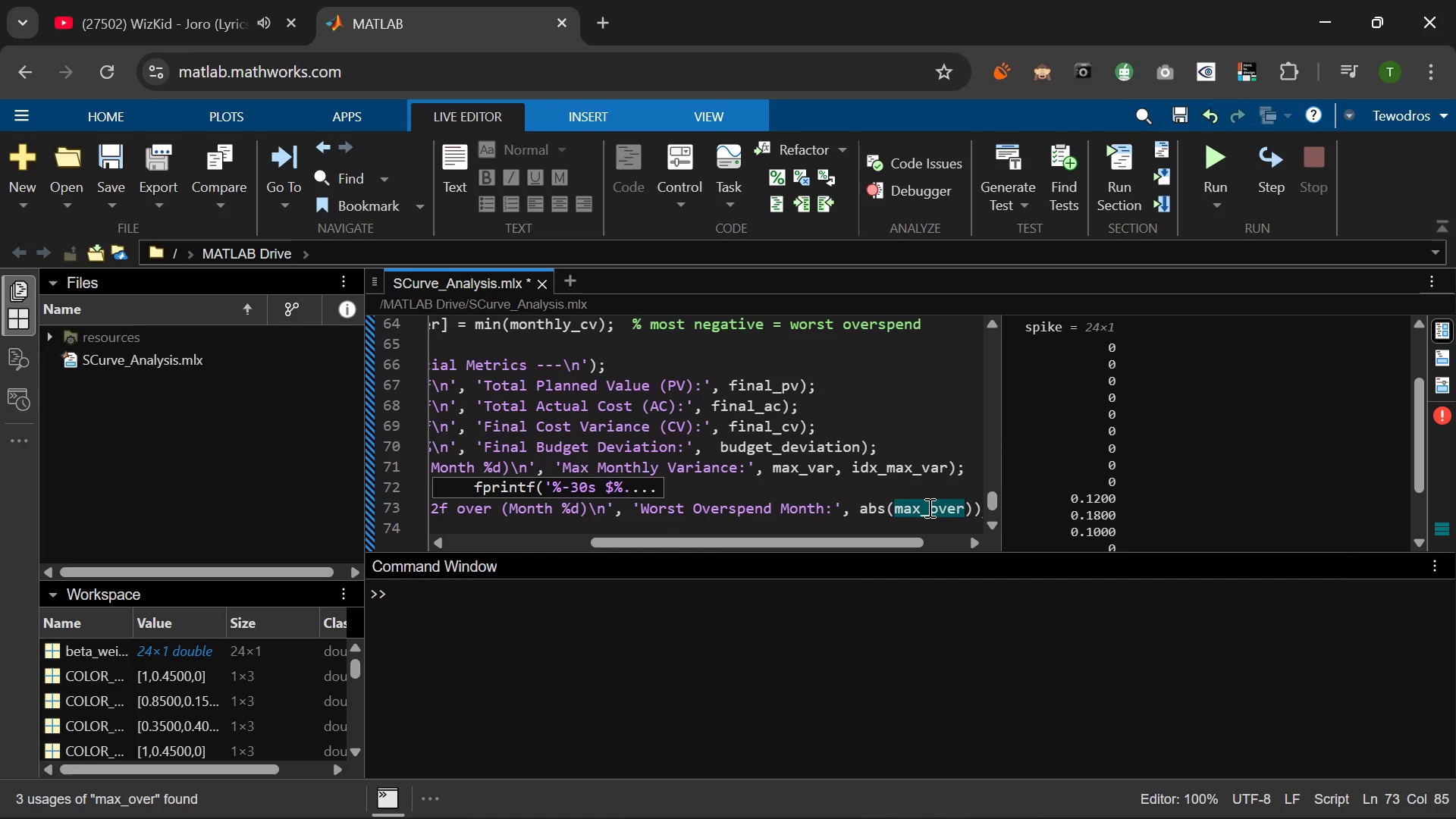 
type(, idx)
key(Tab)
key(Tab)
 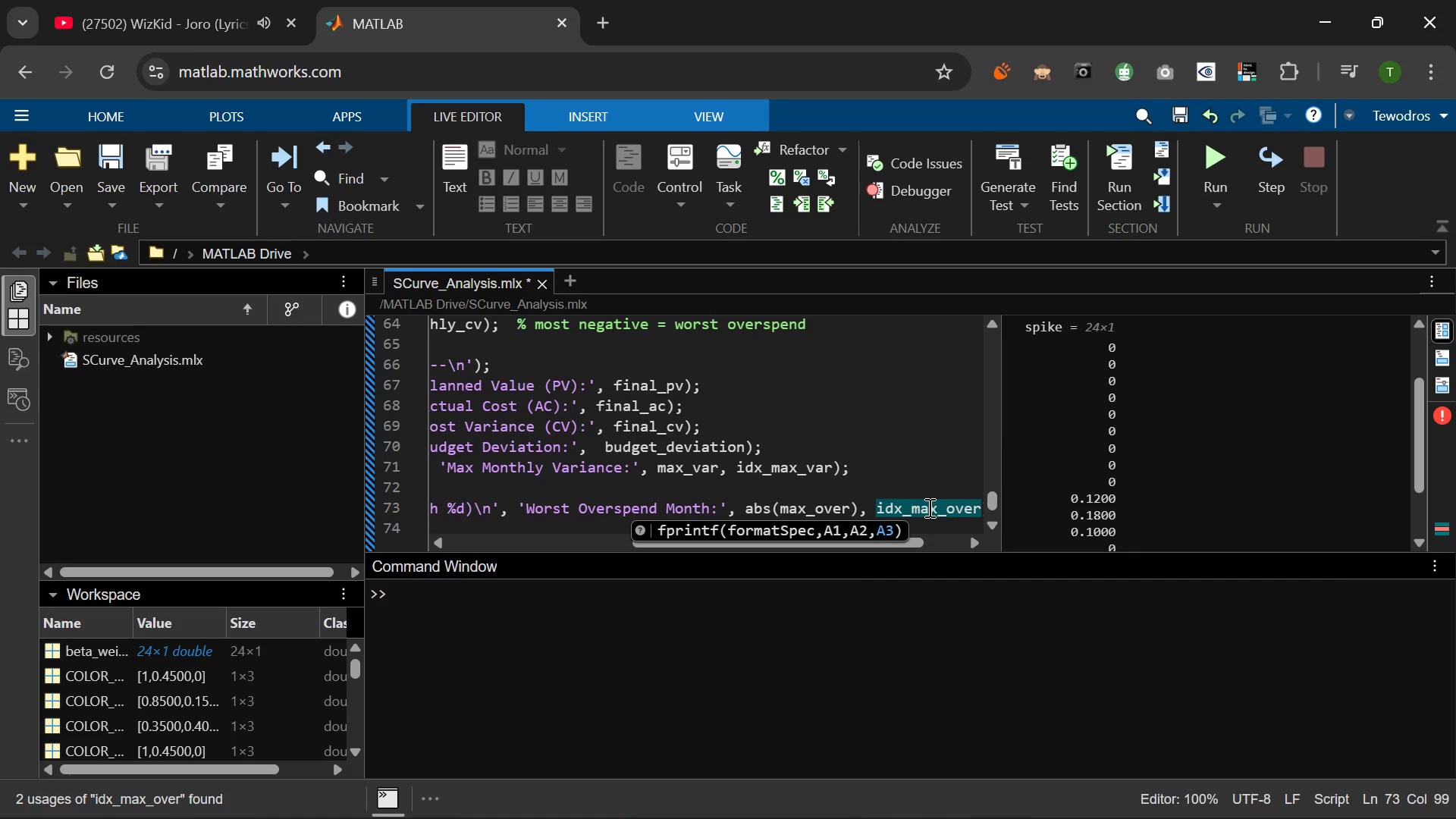 
key(ArrowRight)
 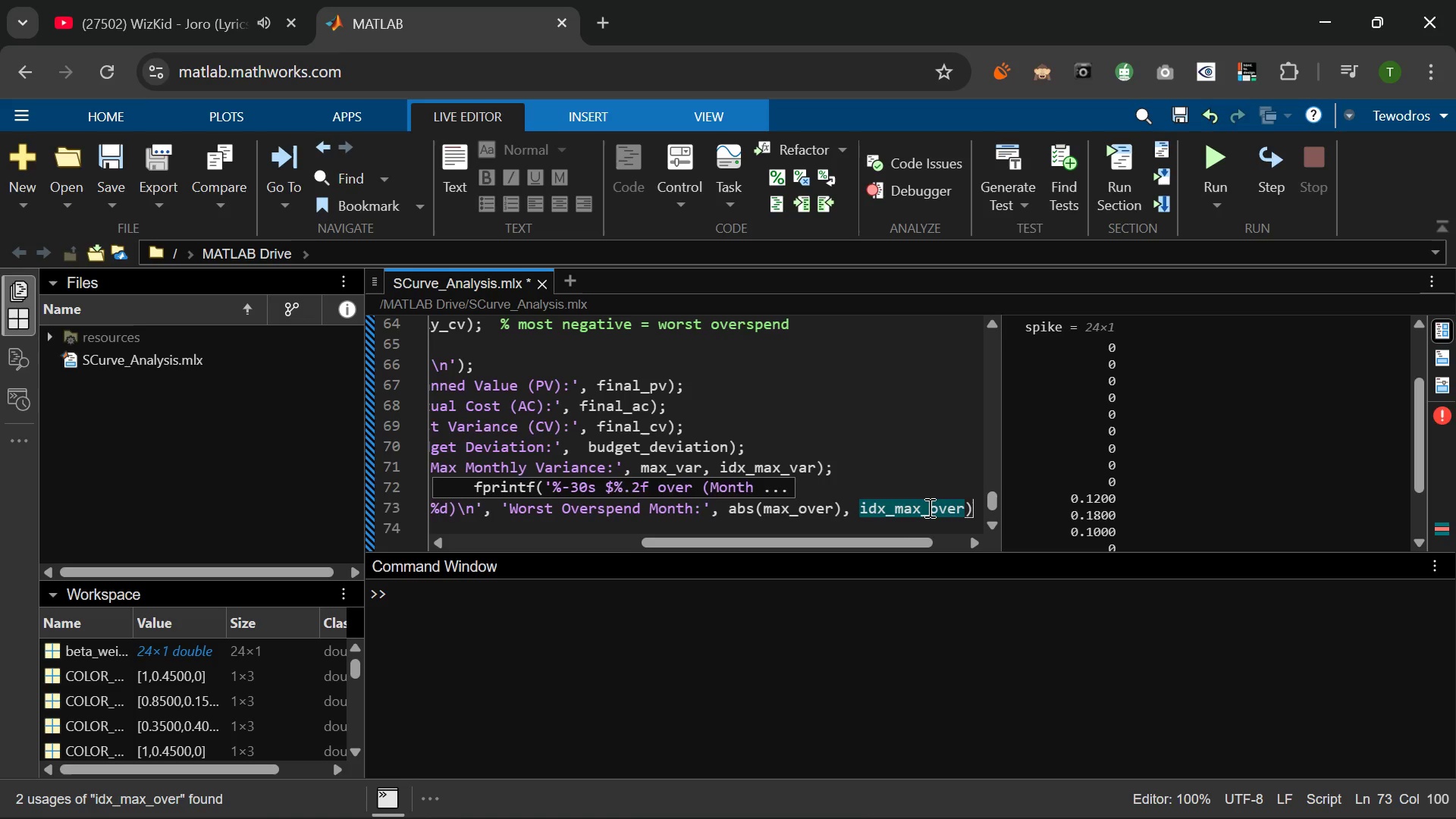 
key(Semicolon)
 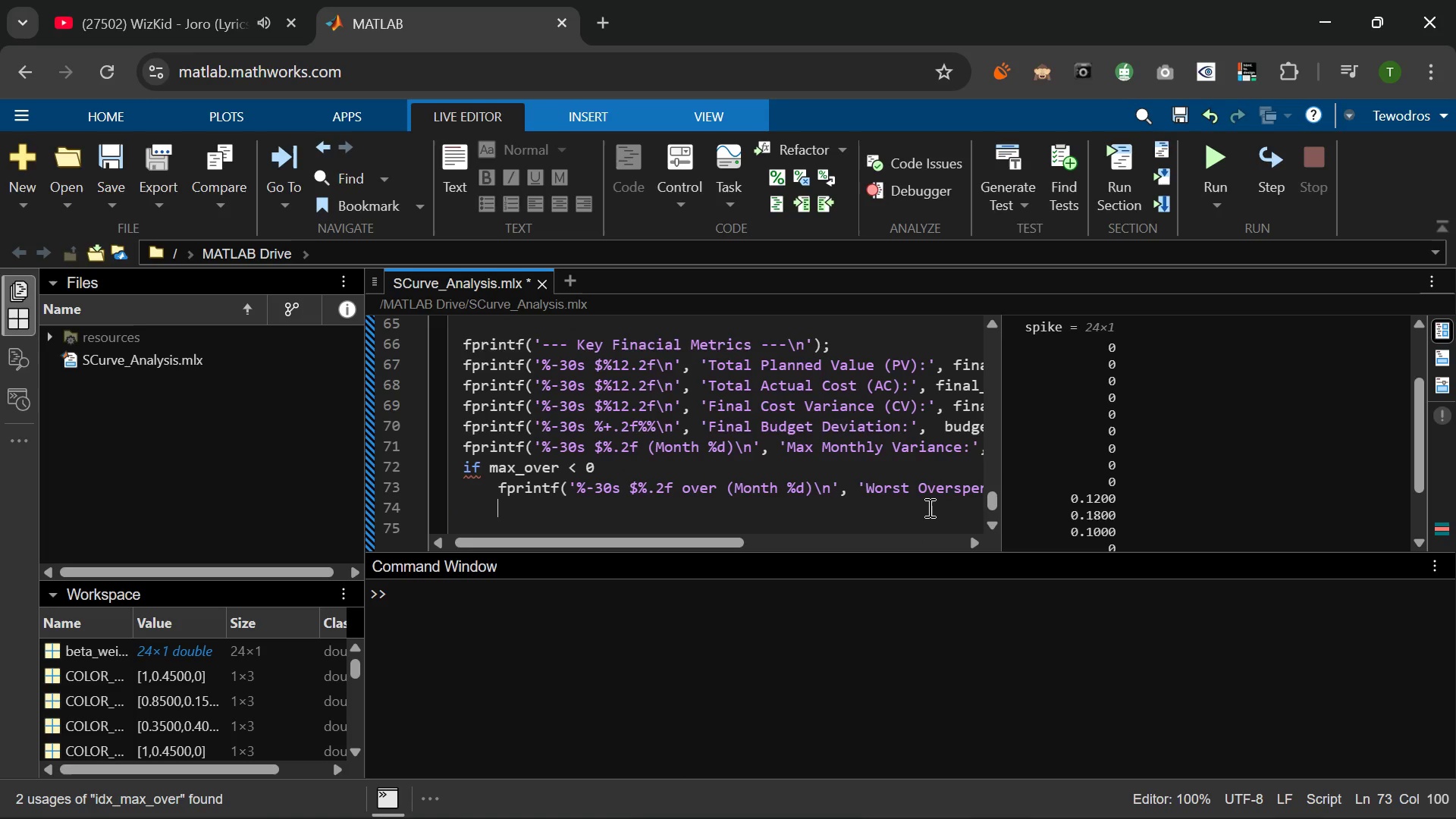 
key(Enter)
 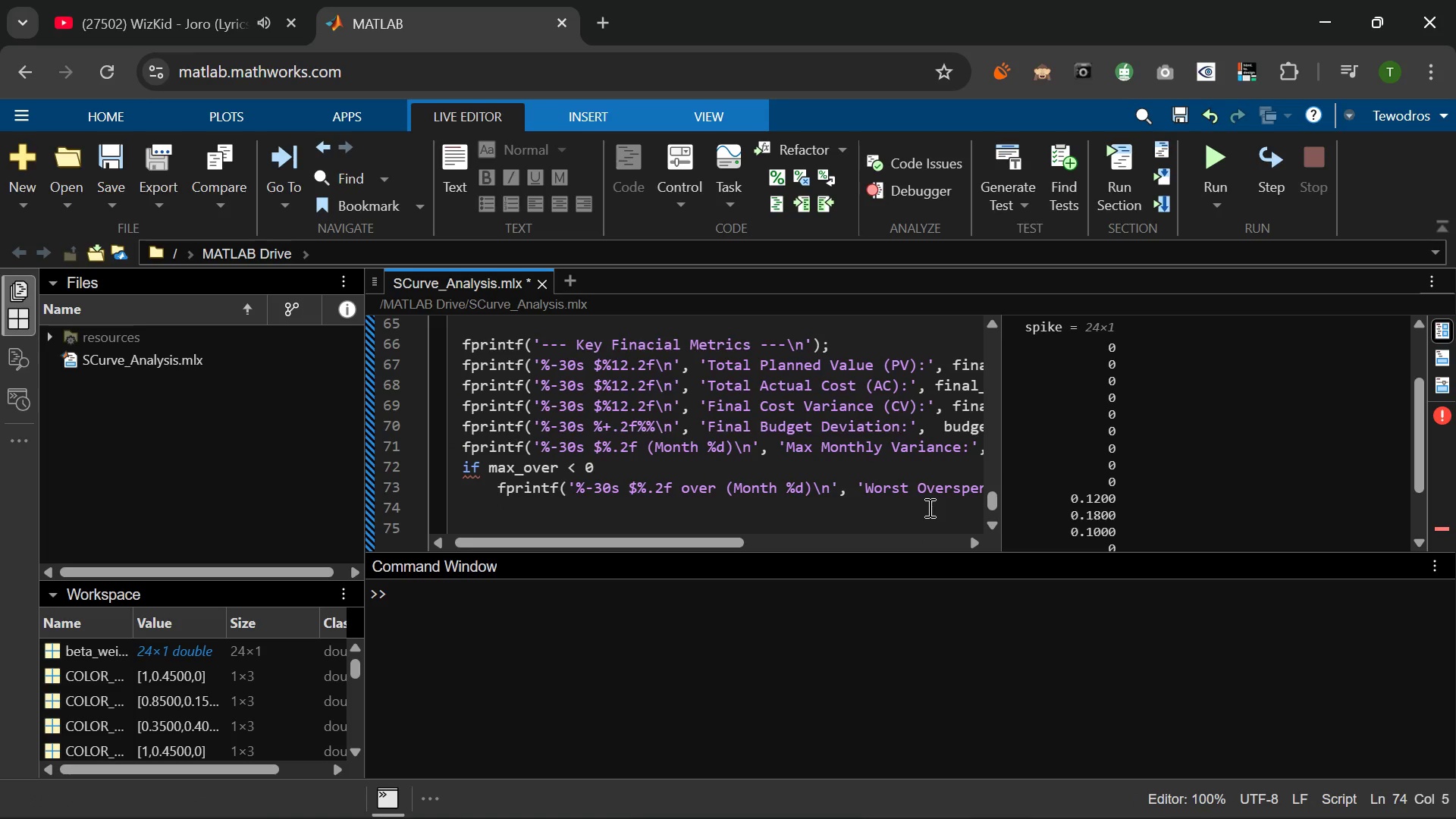 
type(end)
 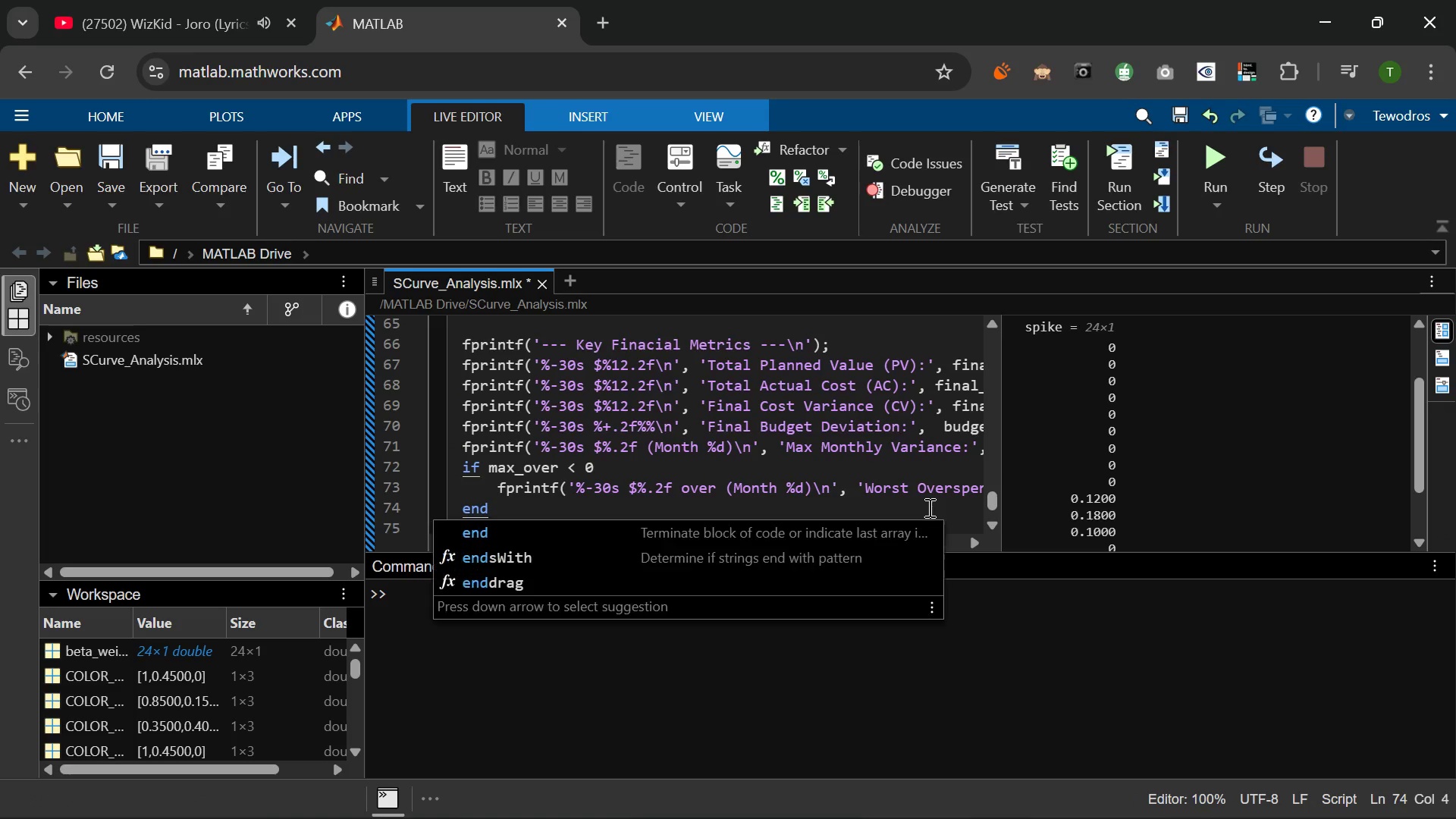 
key(Enter)
 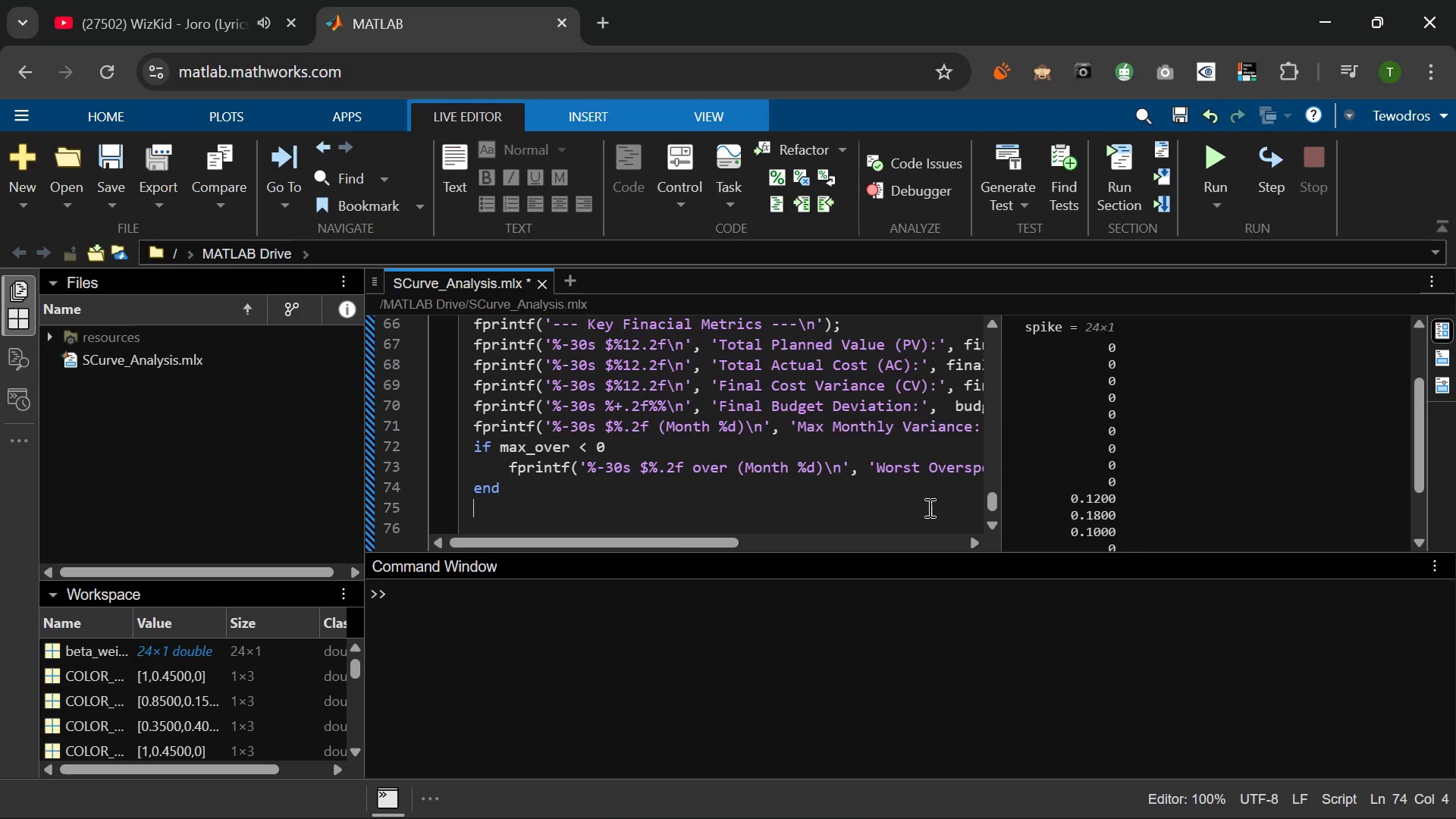 
type(fprit)
key(Backspace)
type(ntf('\n)
 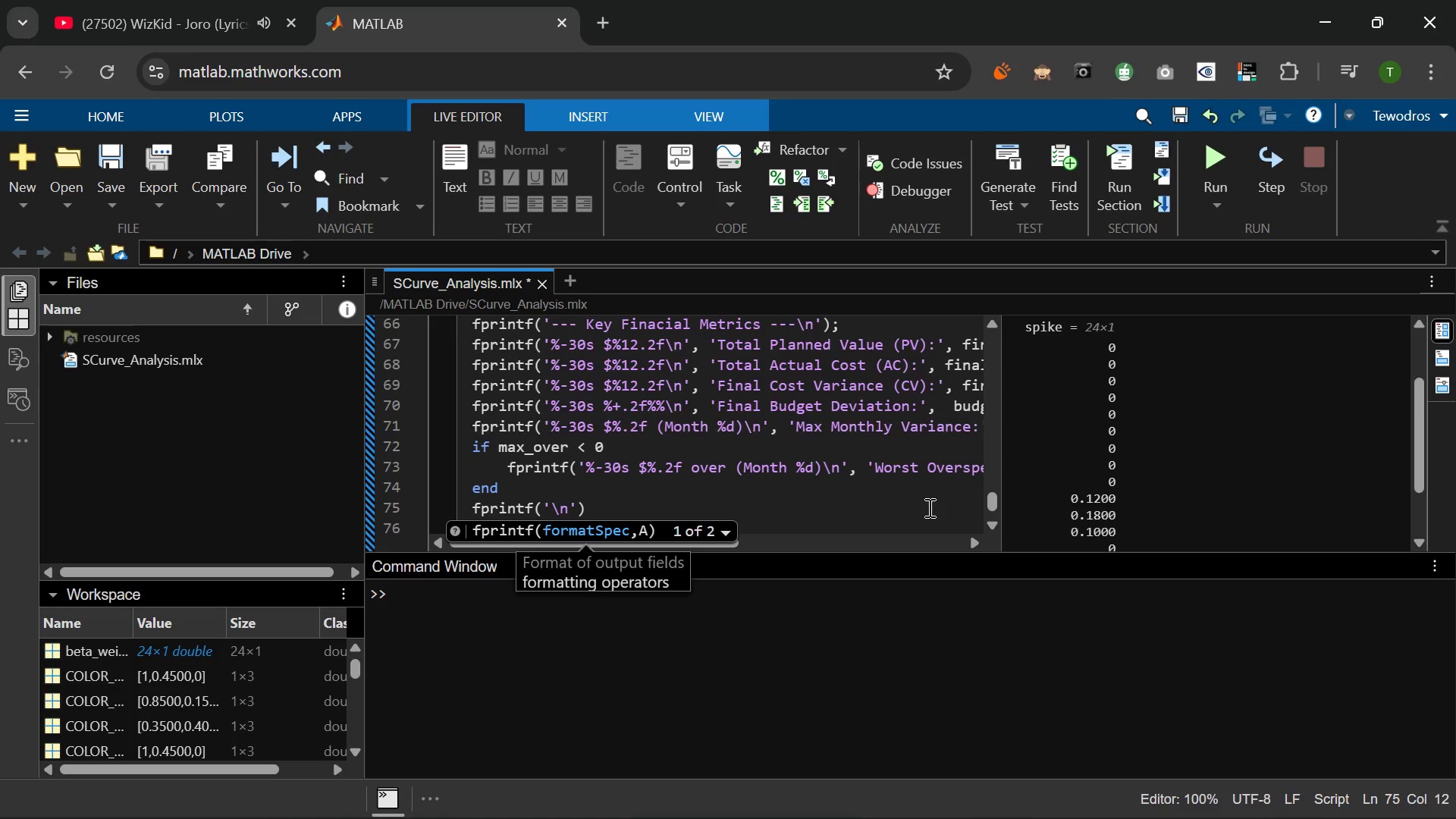 
key(ArrowRight)
 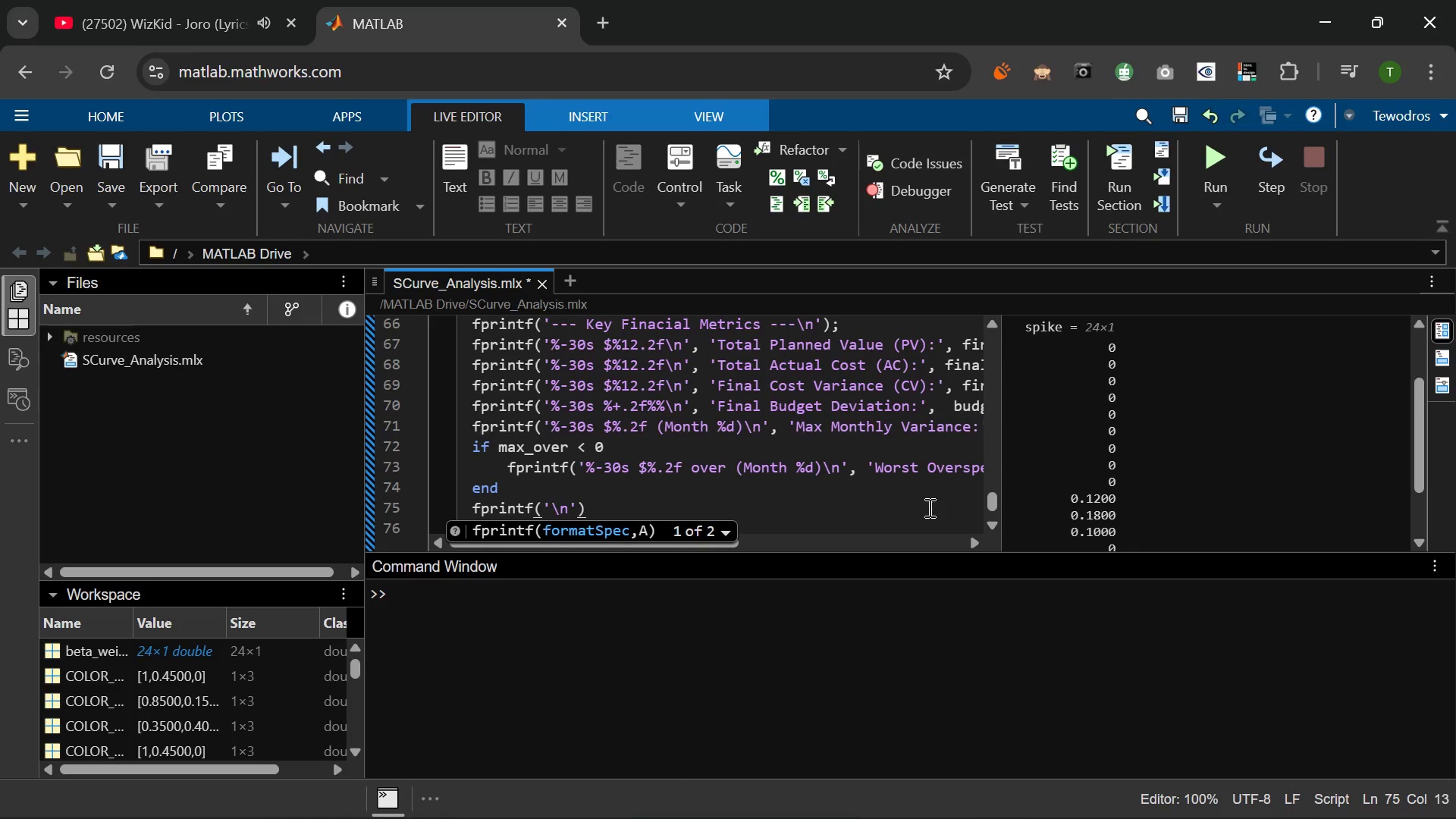 
key(ArrowRight)
 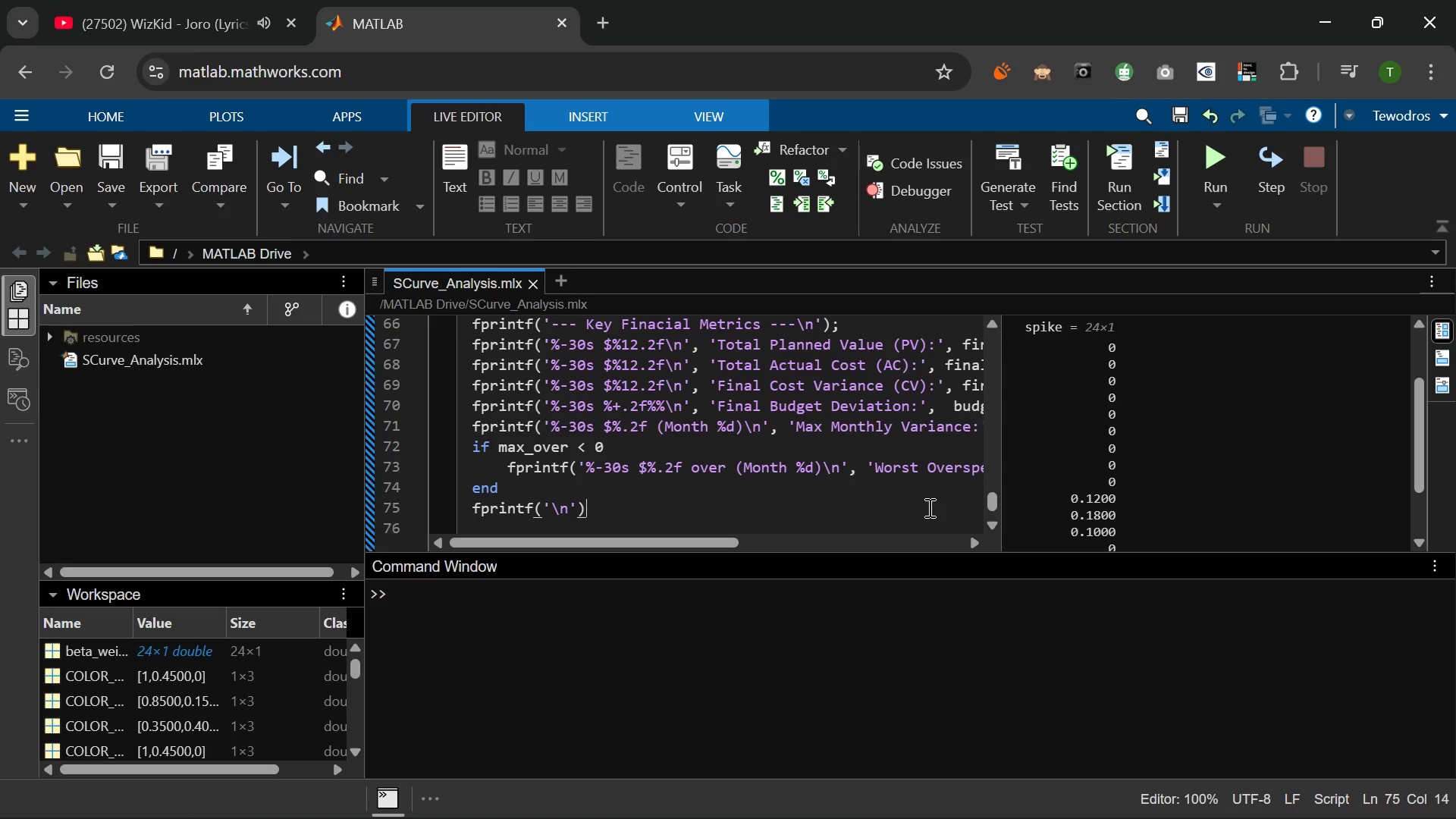 
key(Semicolon)
 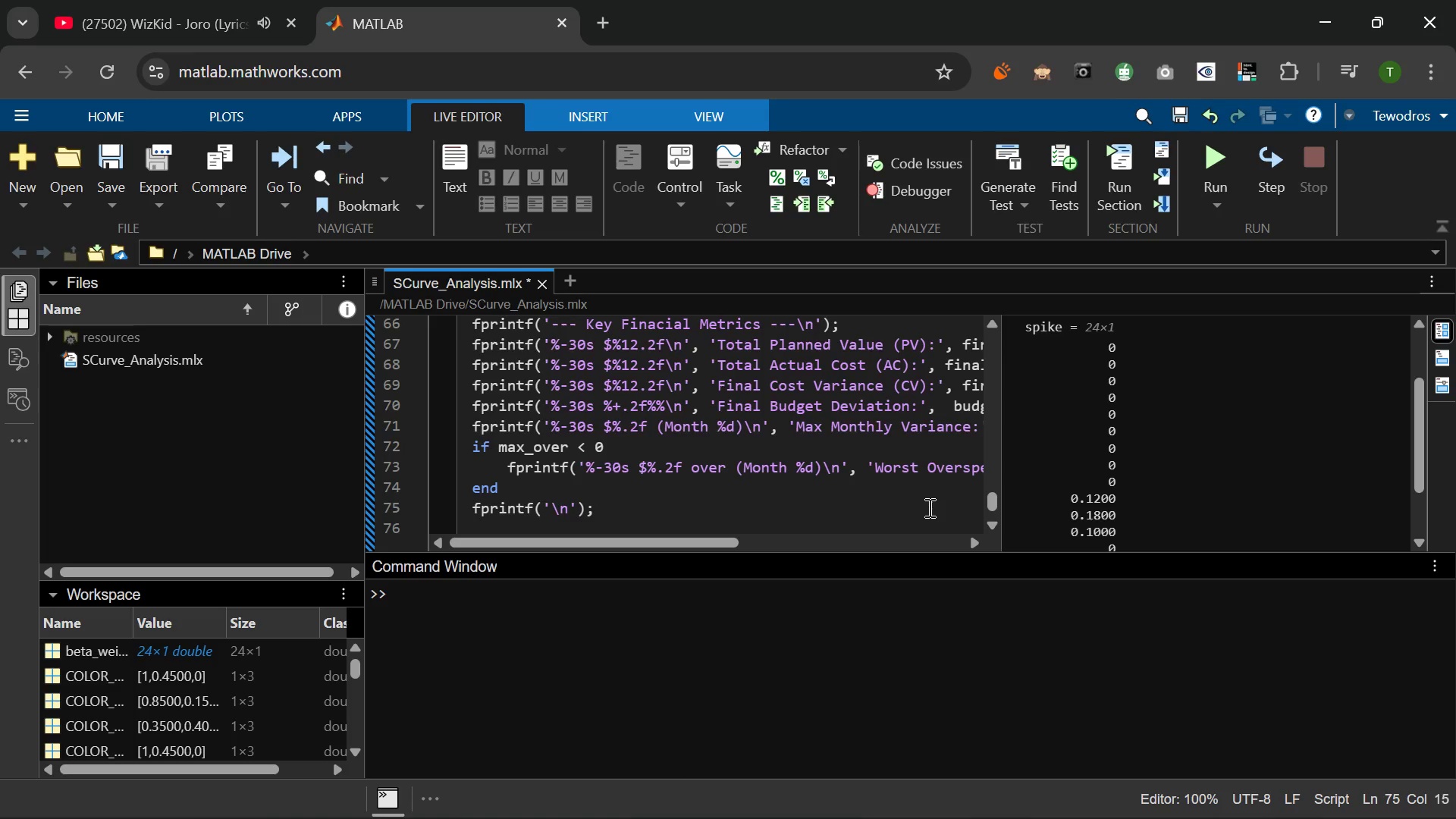 
key(Enter)
 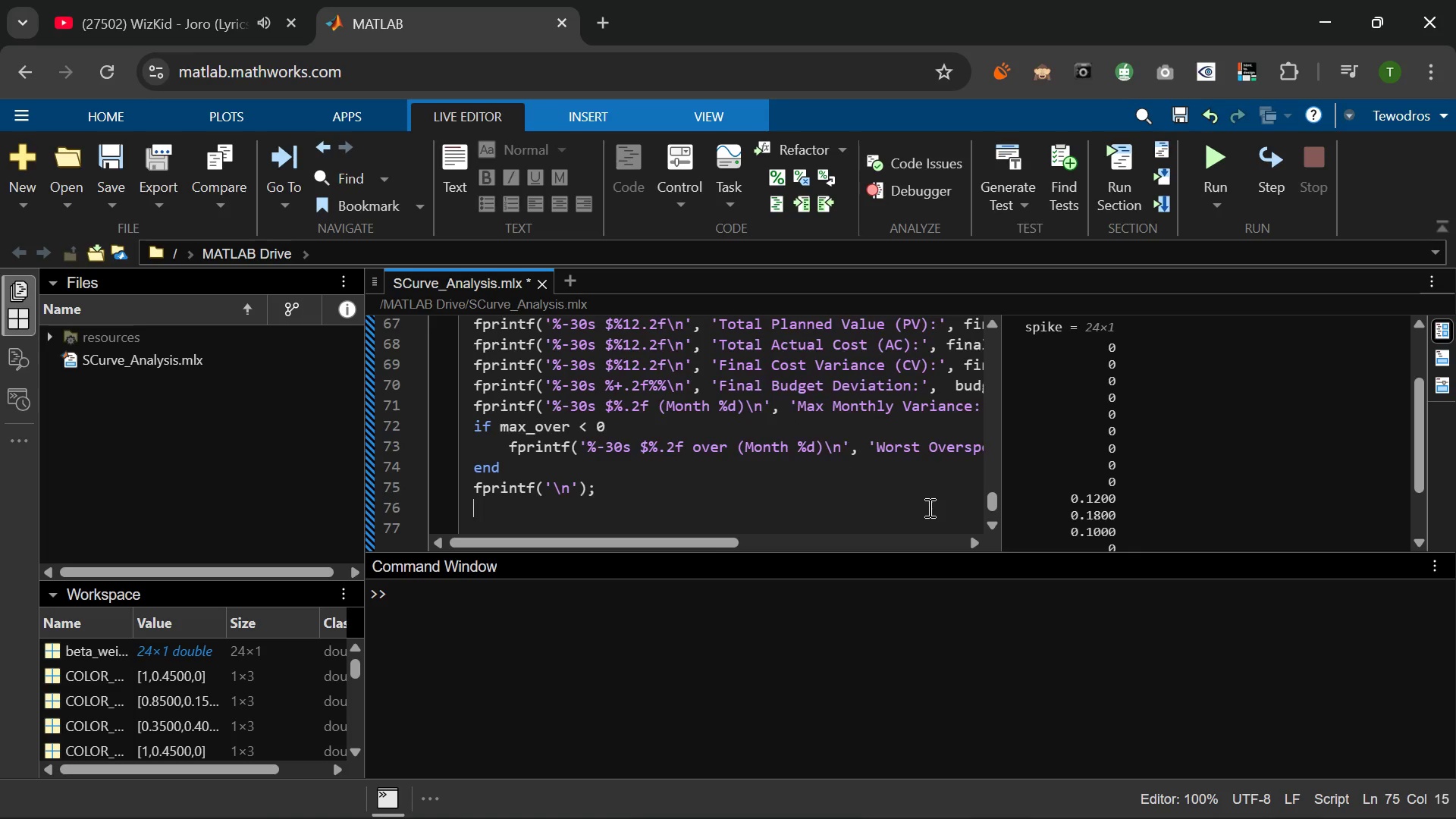 
key(Enter)
 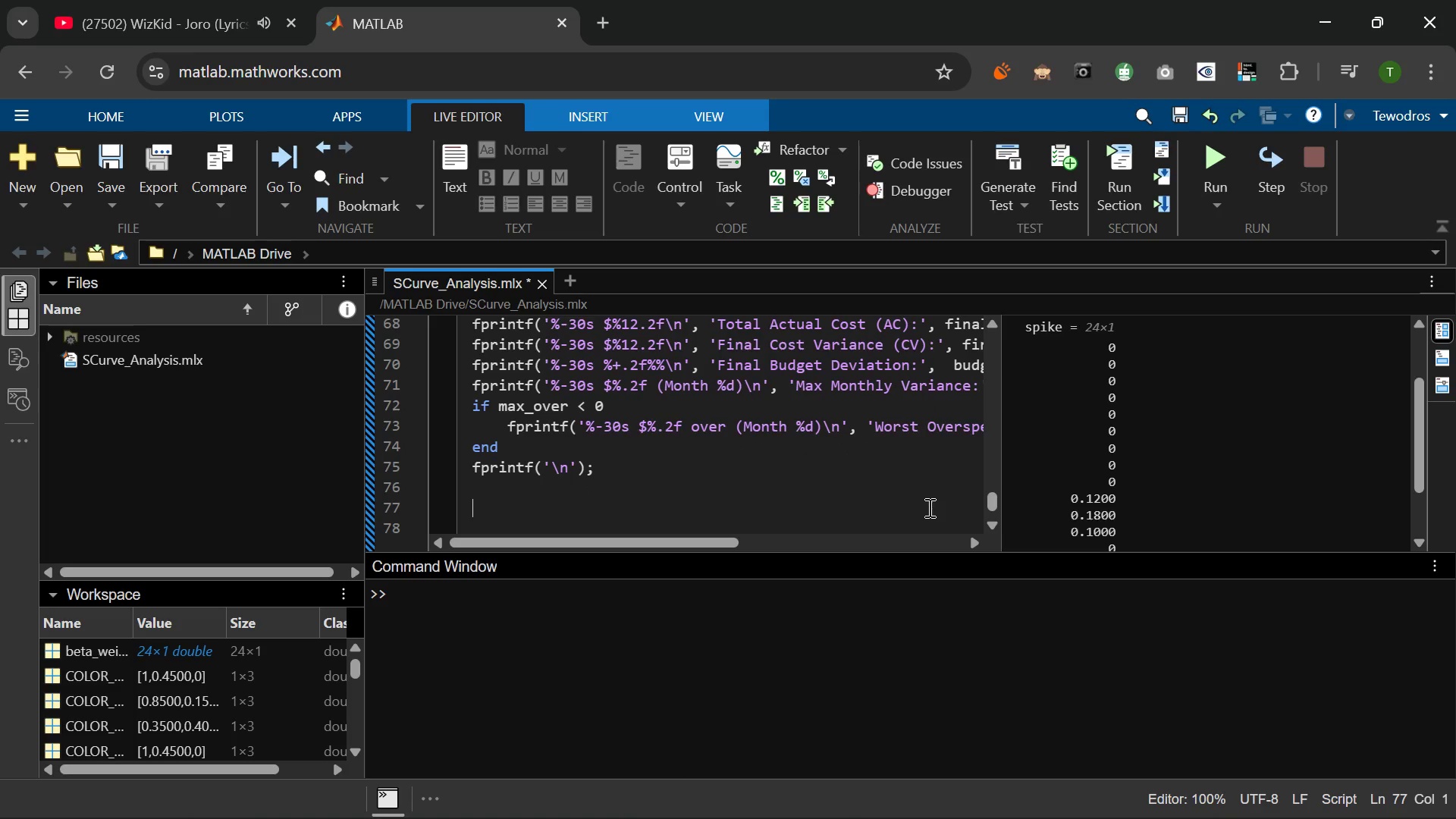 
type(5)
key(Backspace)
type(%% 5. VISUALIZATION (DUAL-AXIS S_)
key(Backspace)
type(-CURVE)
key(Backspace)
key(Backspace)
key(Backspace)
key(Backspace)
type(urve + VA)
key(Backspace)
type(ariance Bars))
 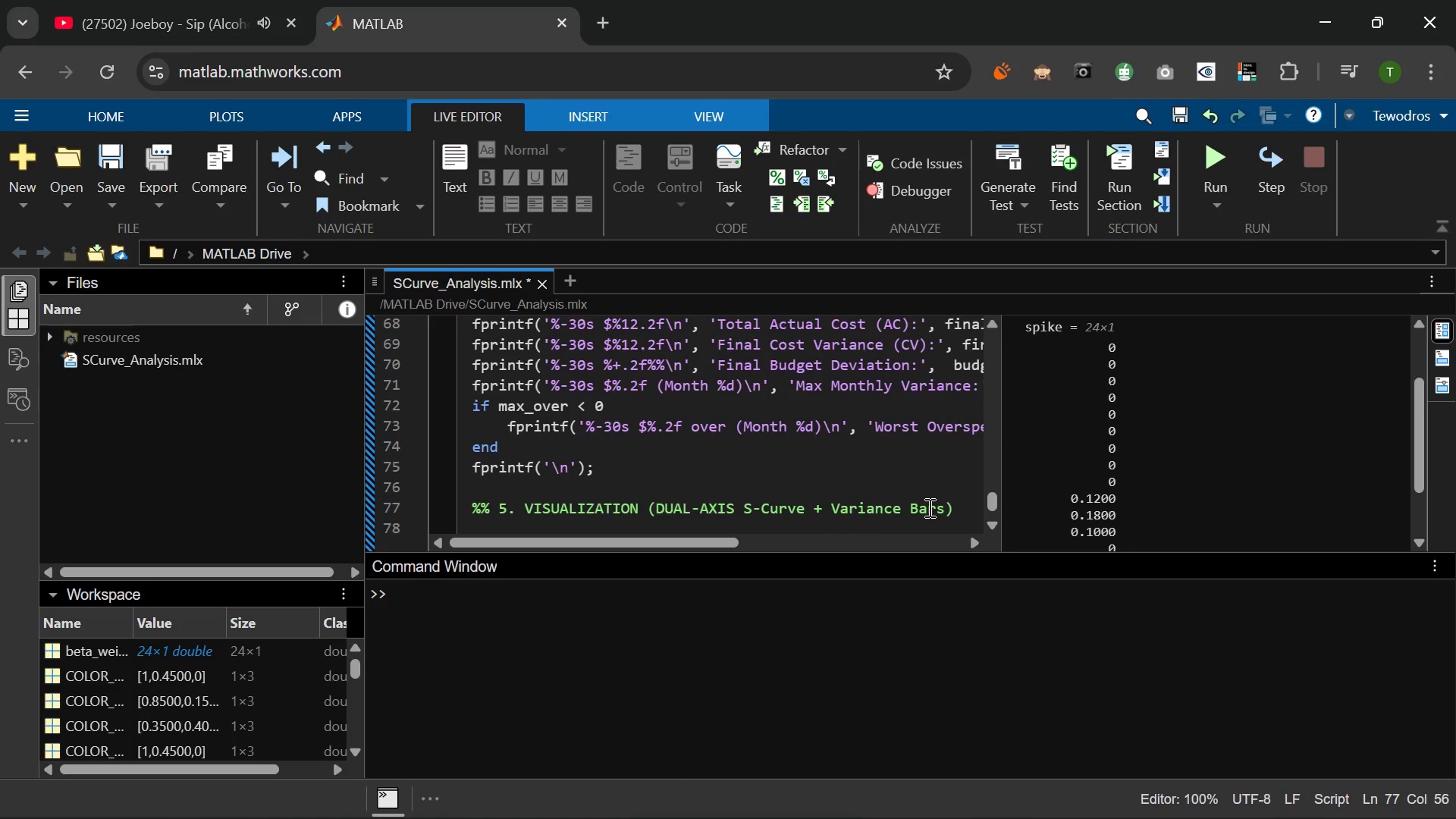 
key(Enter)
 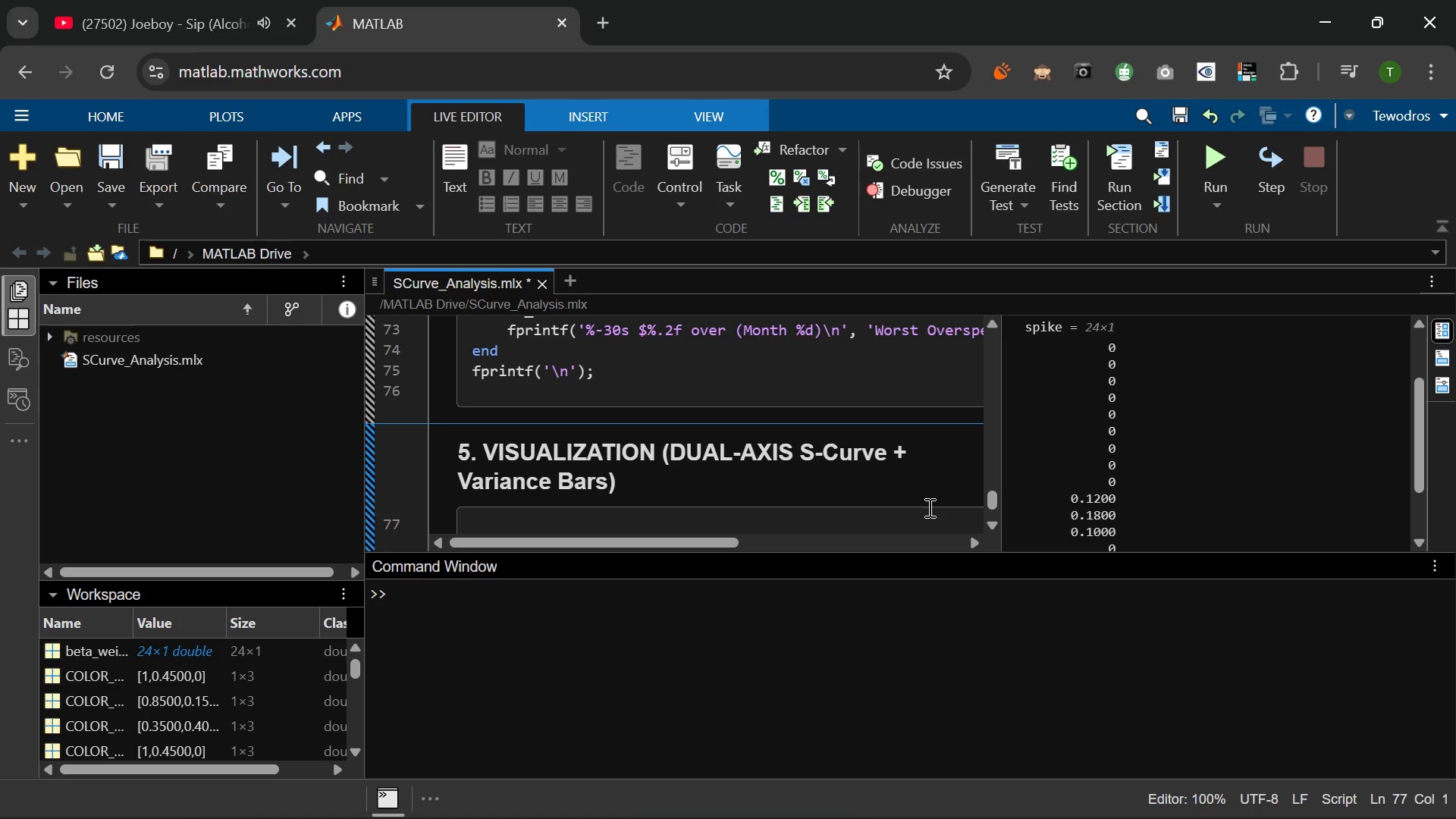 
wait(5.55)
 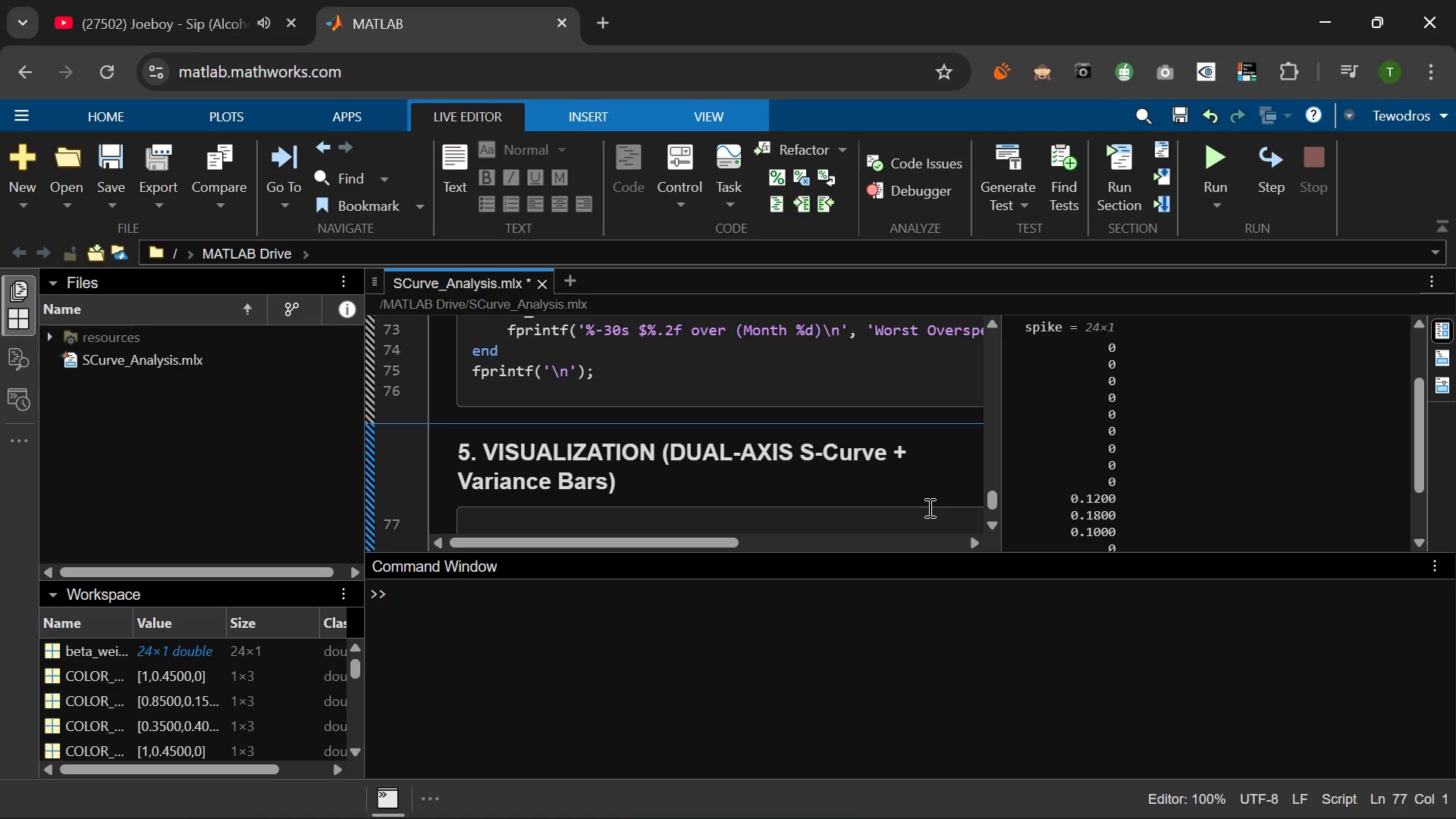 
left_click([1210, 157])
 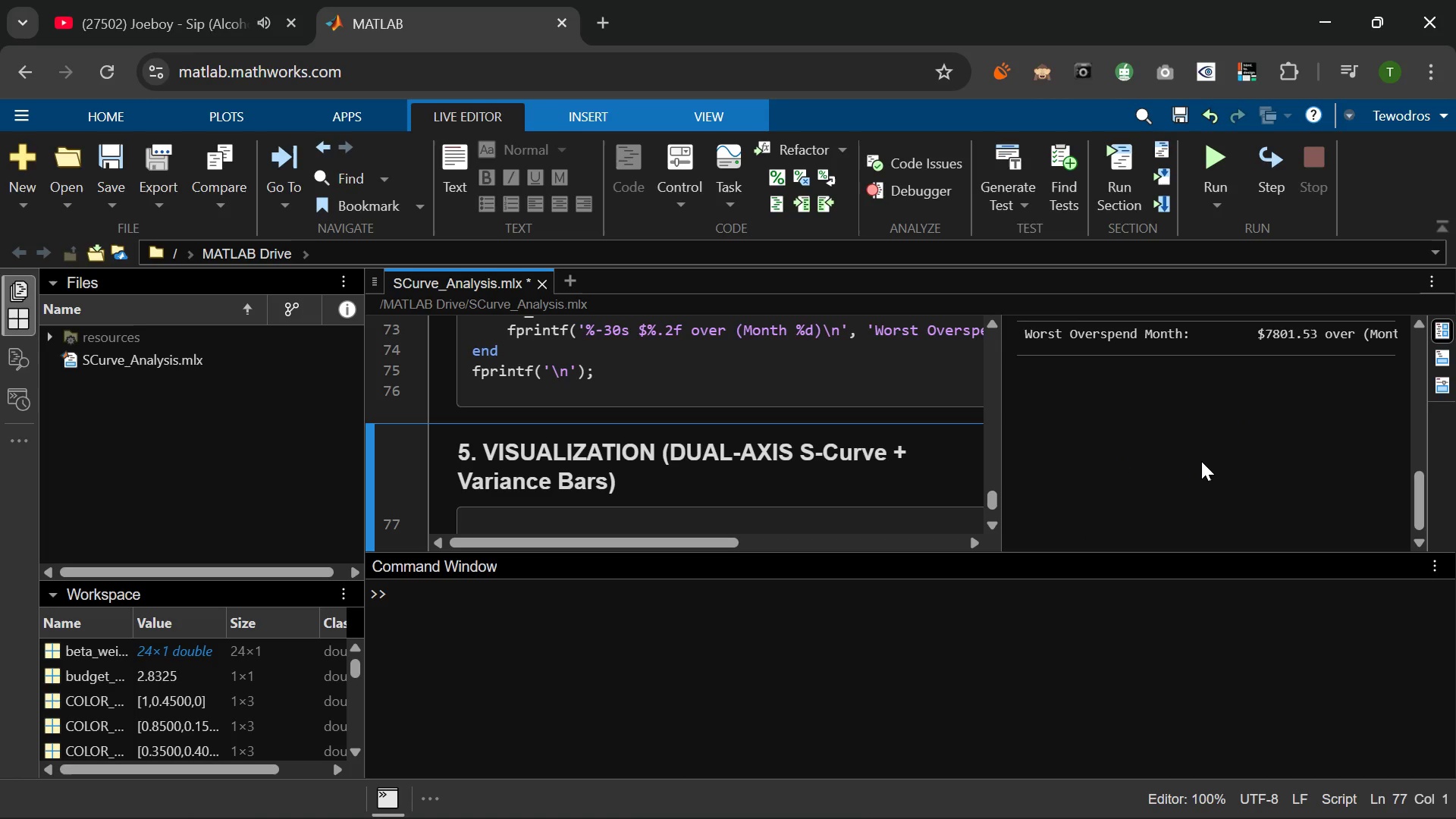 
wait(5.73)
 